 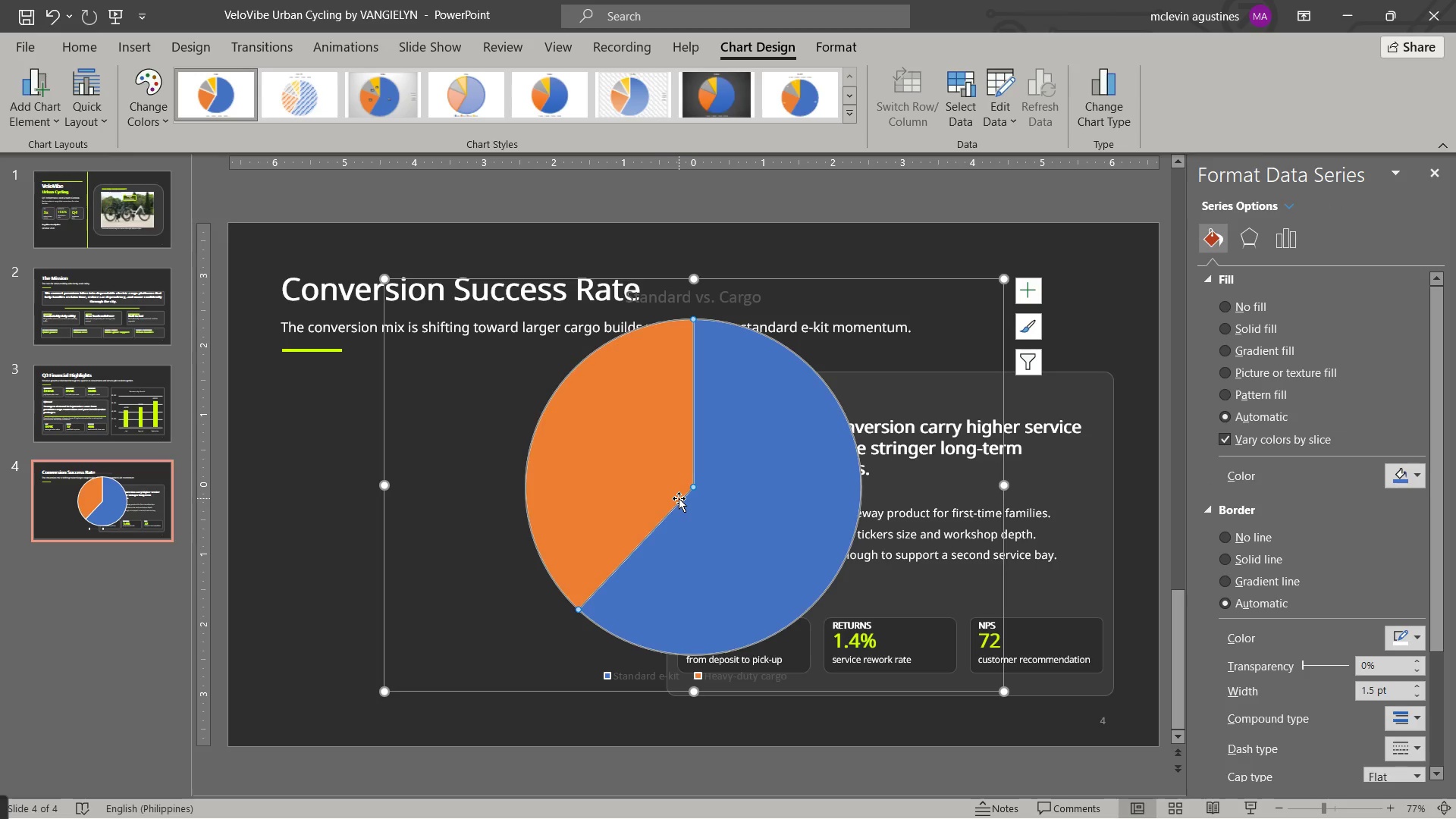 
left_click([1412, 476])
 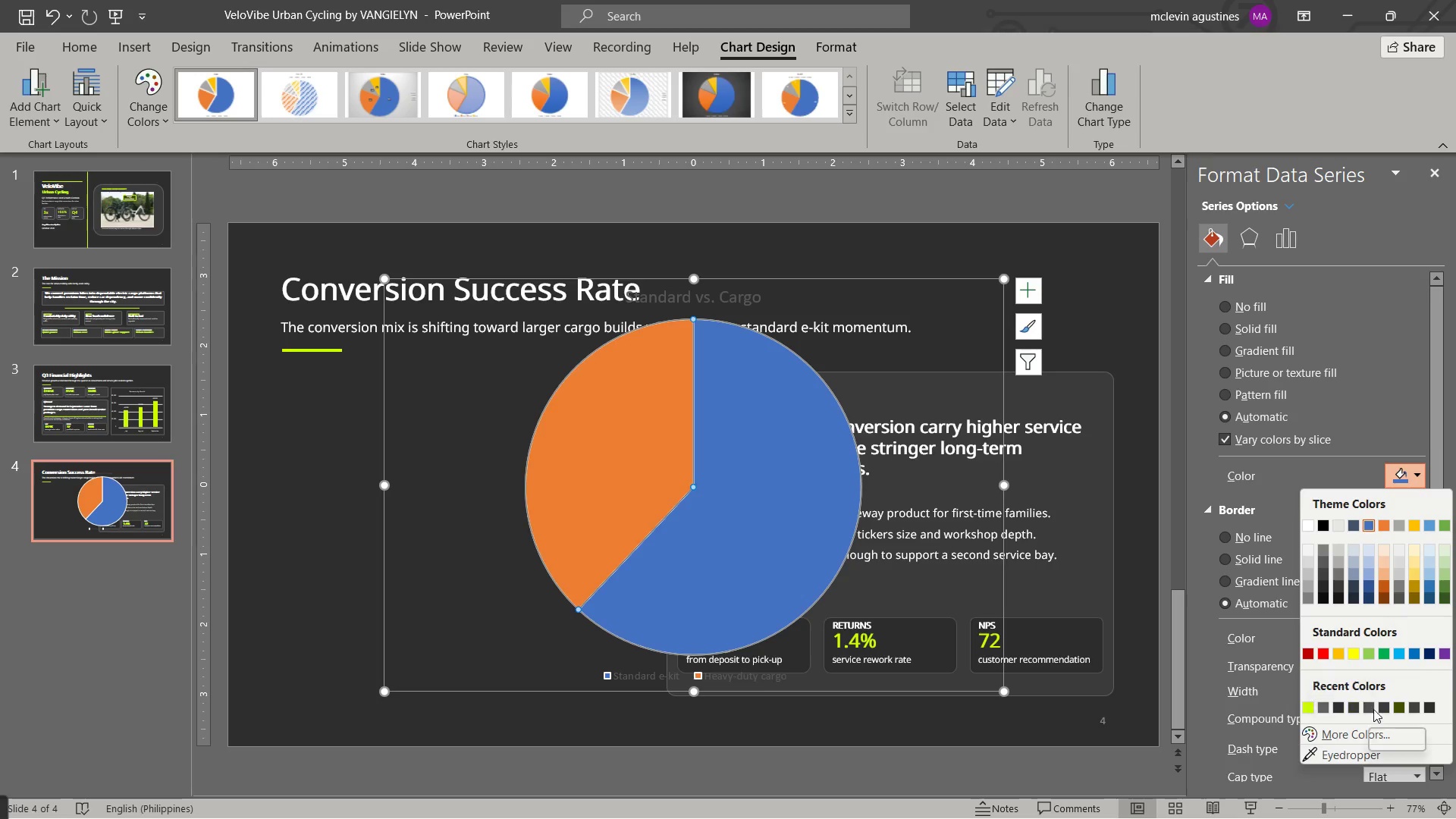 
wait(6.03)
 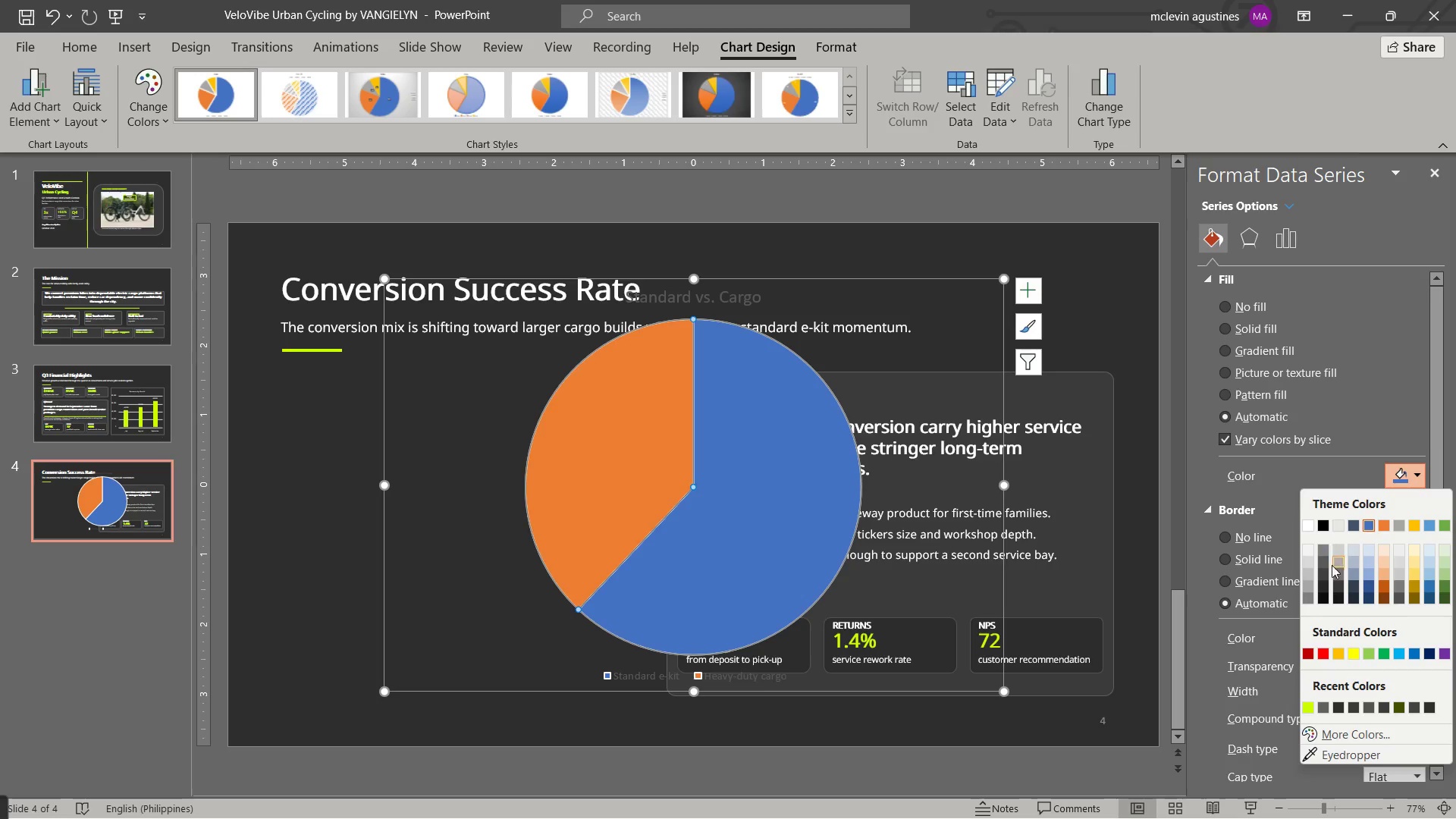 
left_click([1320, 705])
 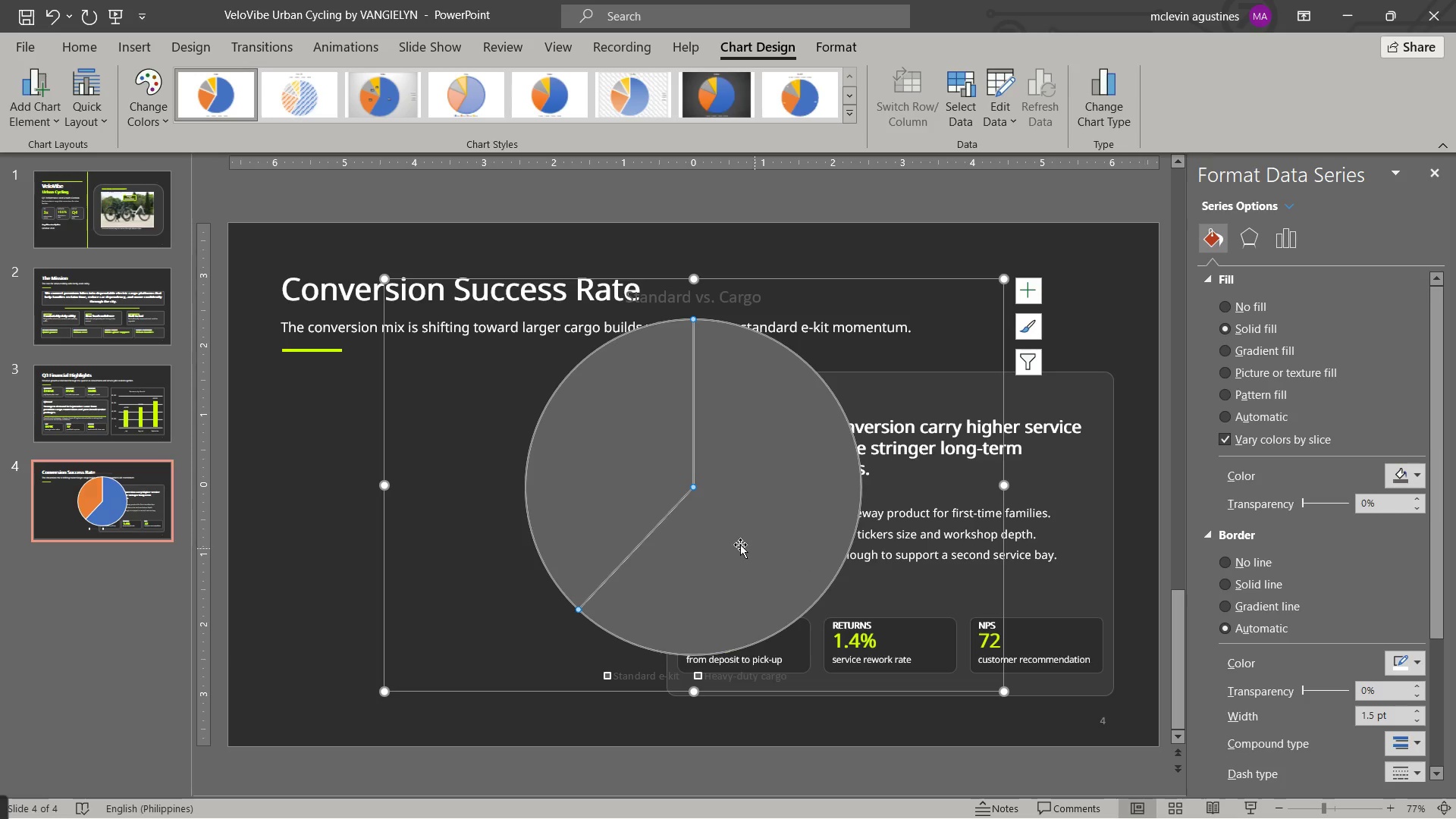 
mouse_move([748, 530])
 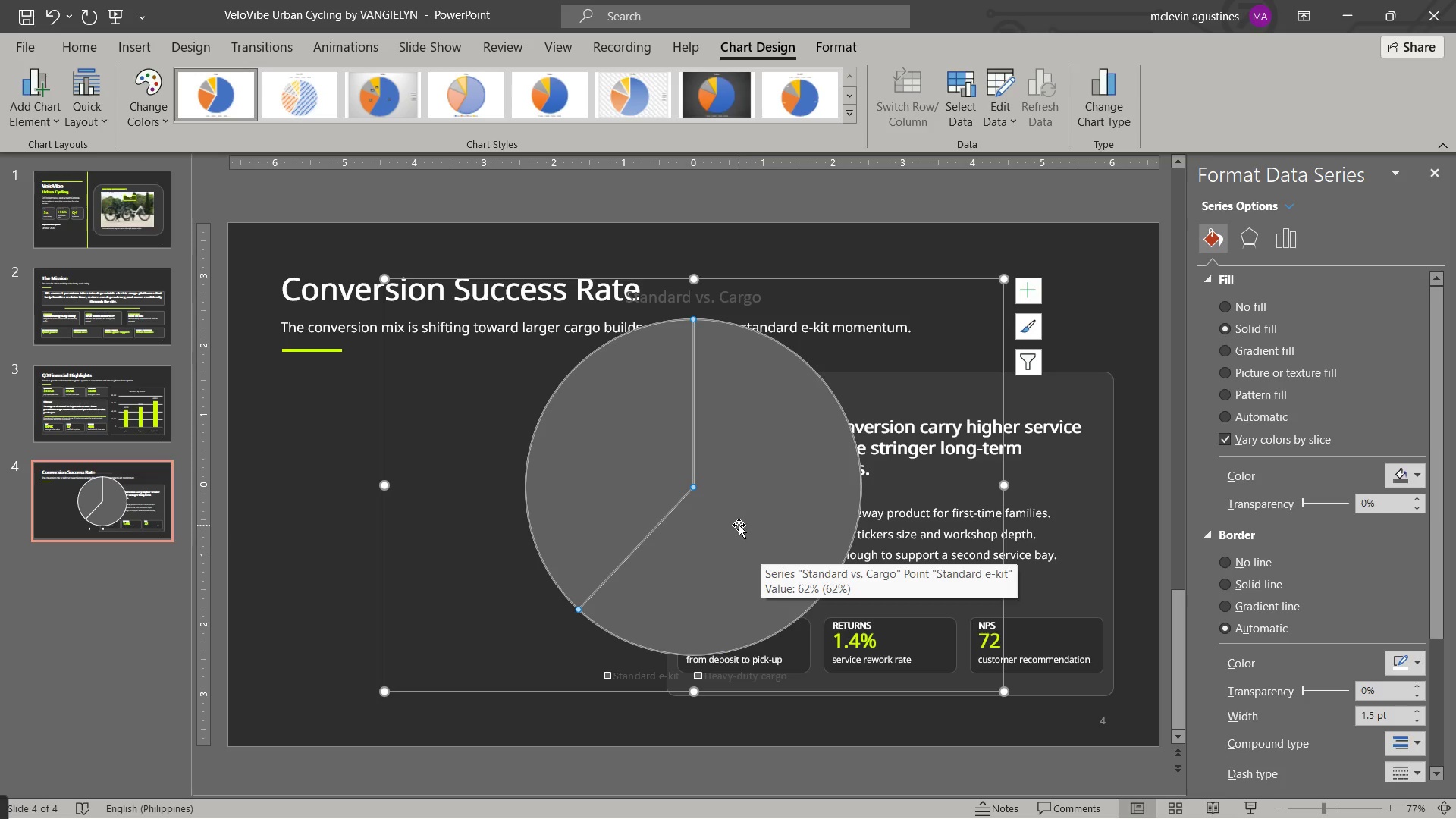 
left_click([739, 525])
 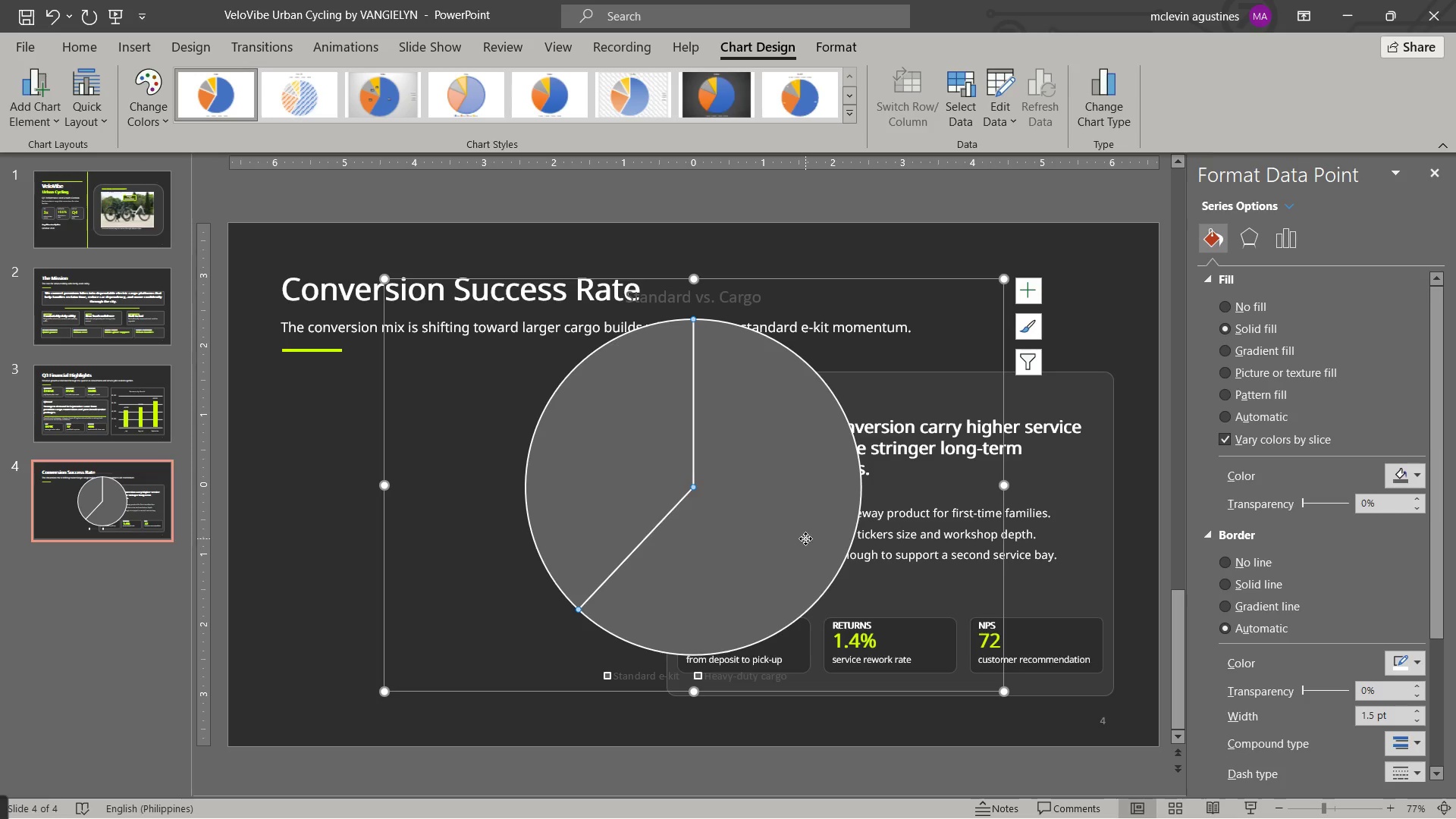 
left_click([805, 538])
 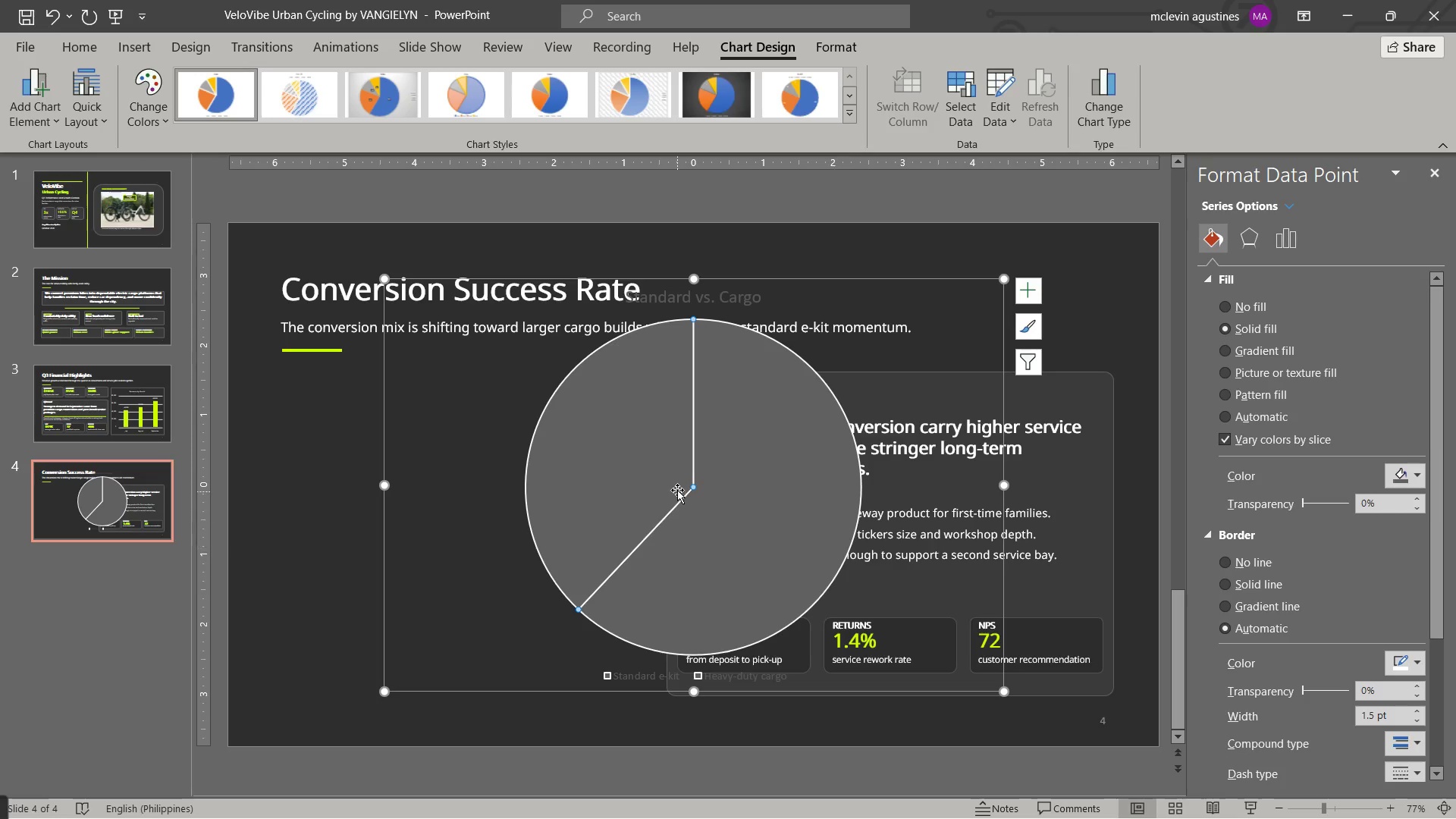 
left_click([677, 490])
 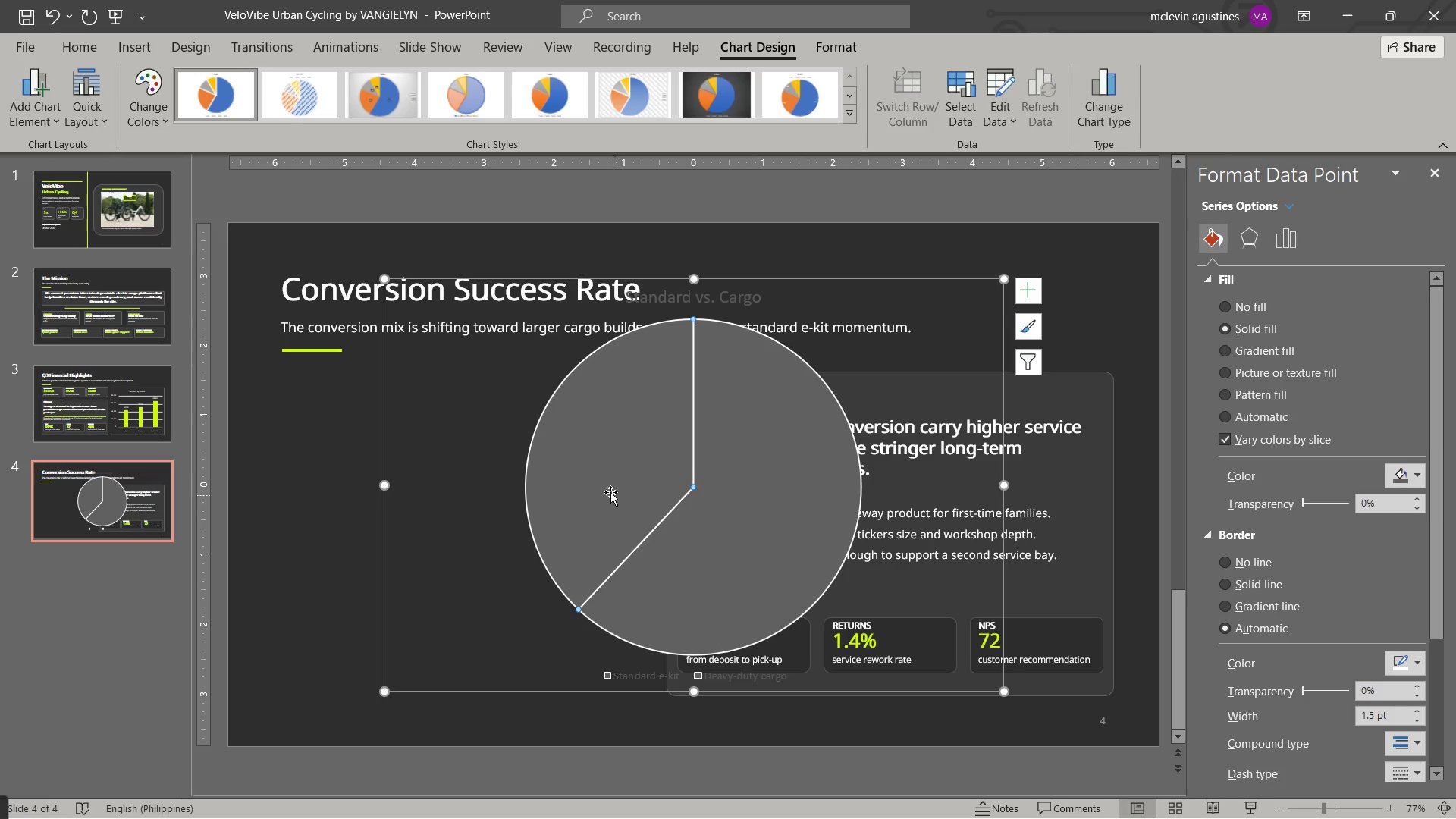 
left_click([601, 482])
 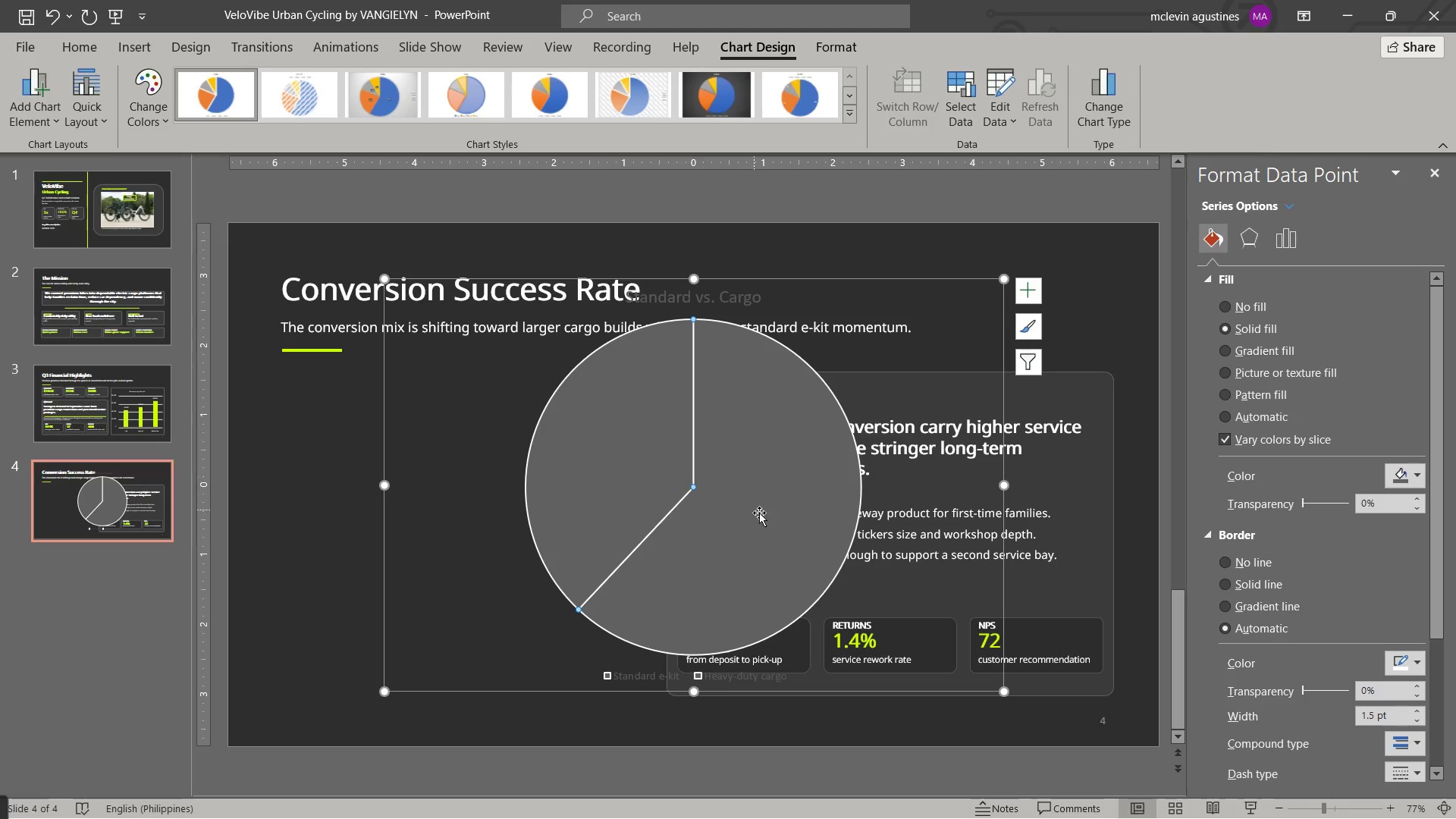 
left_click([764, 516])
 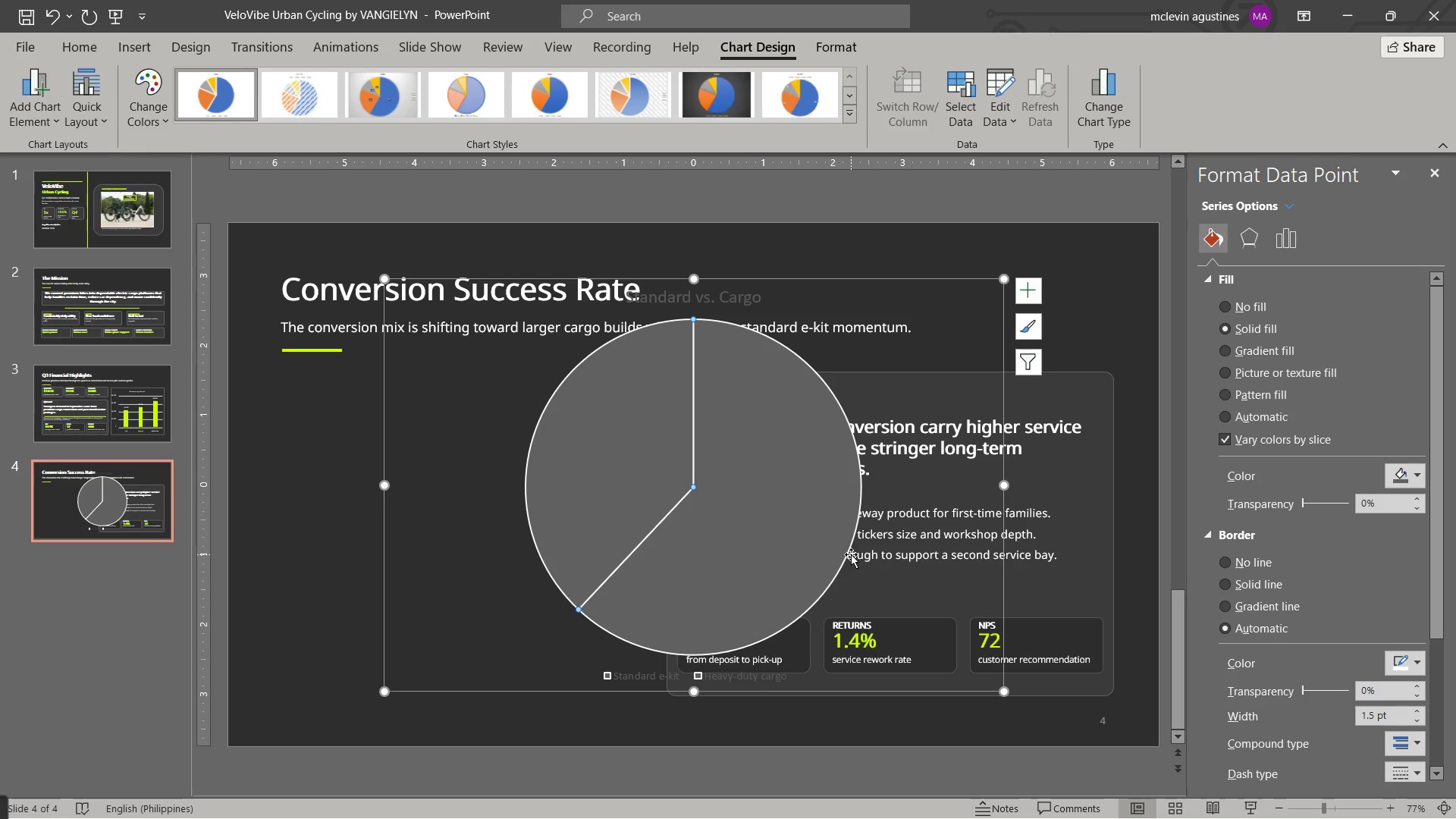 
left_click([840, 554])
 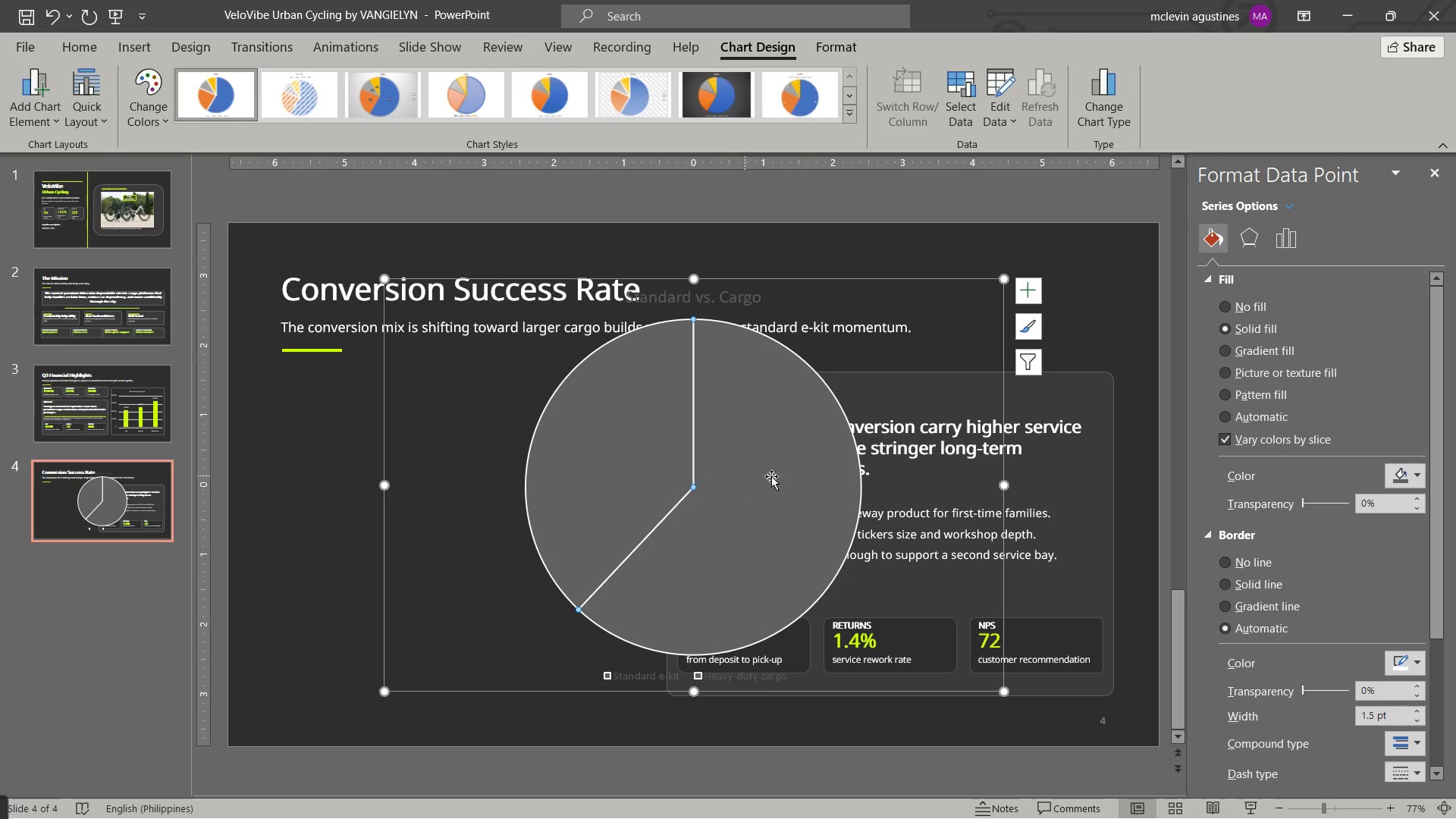 
left_click([800, 483])
 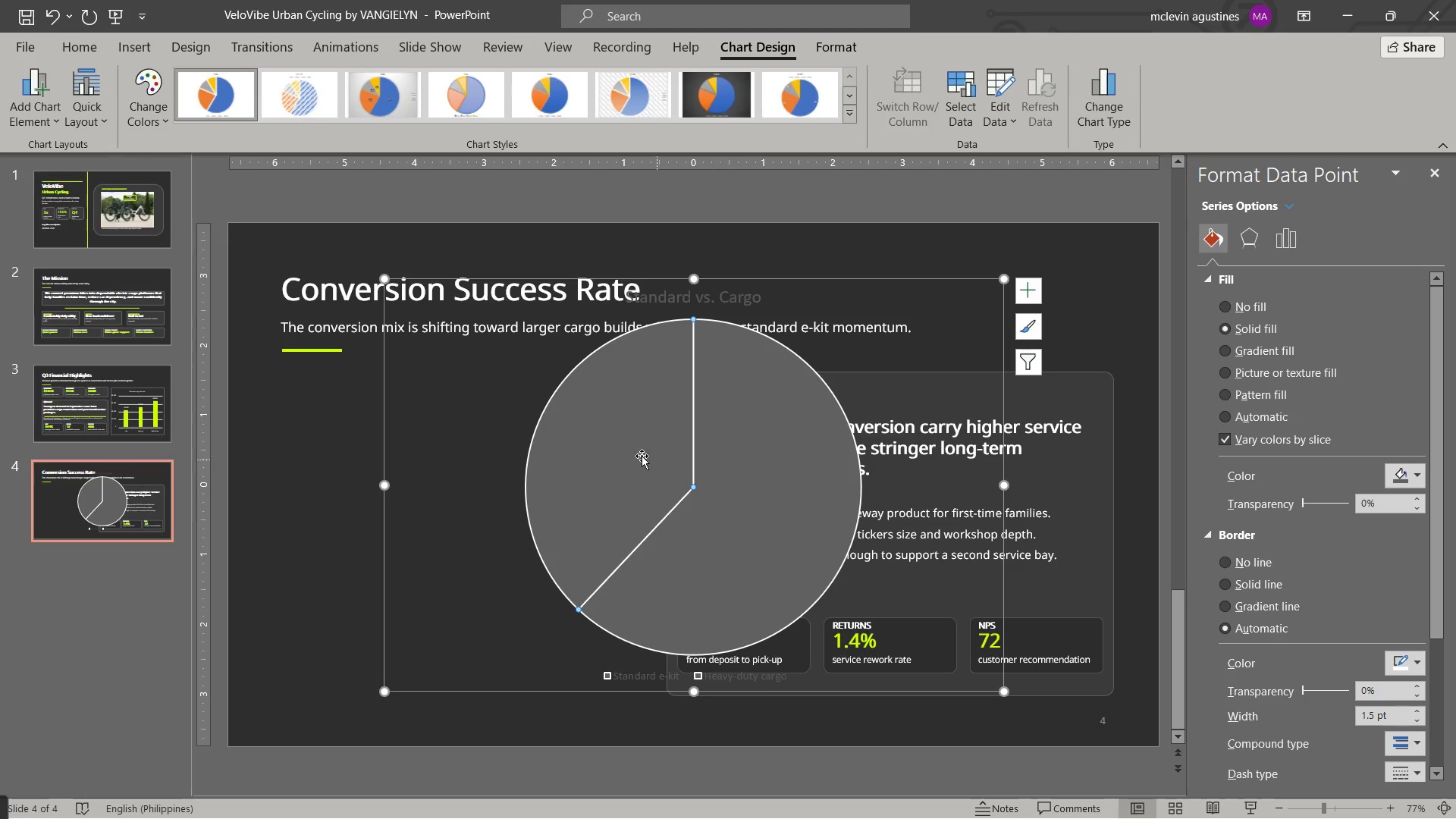 
left_click([639, 455])
 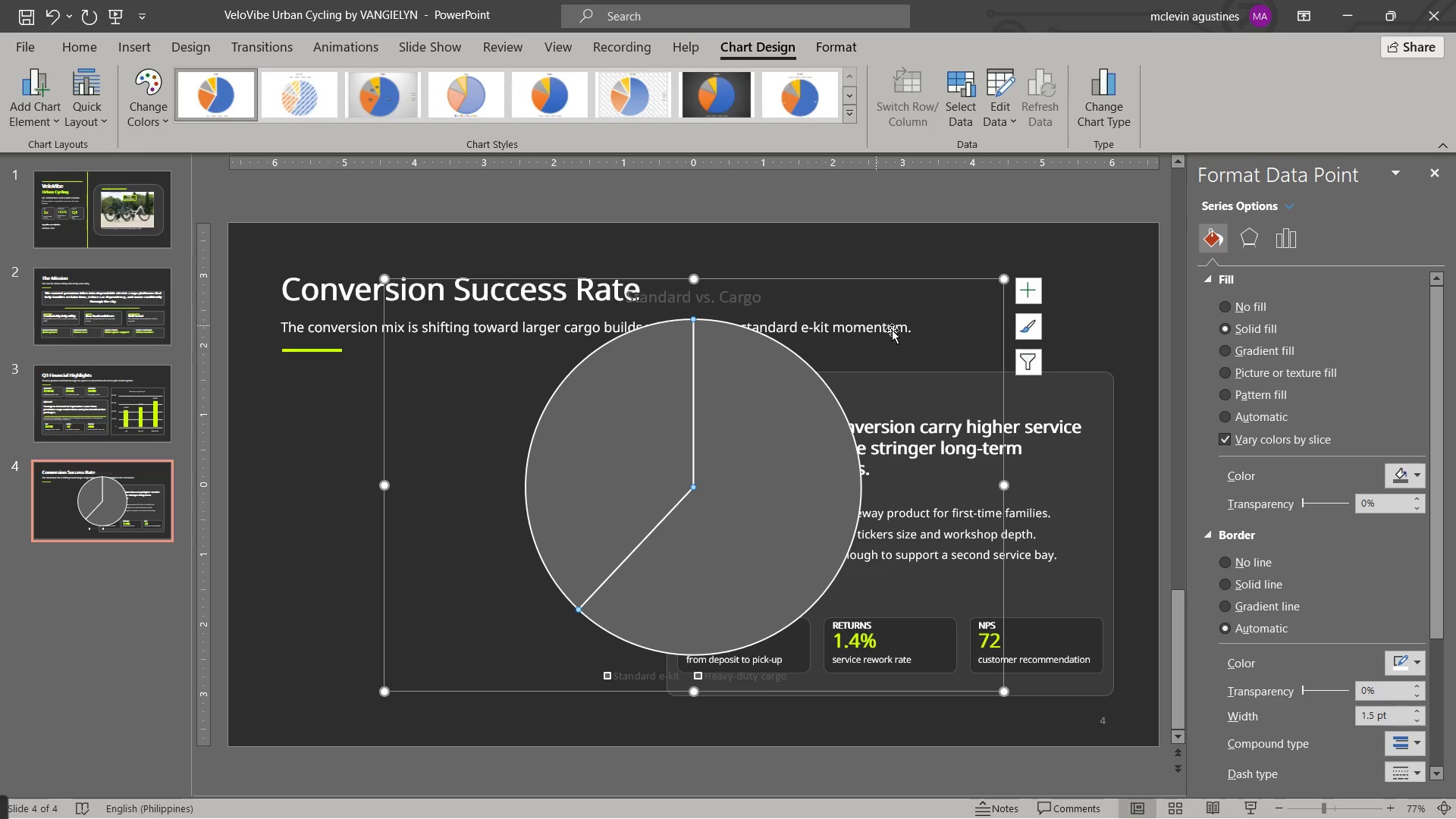 
left_click([893, 330])
 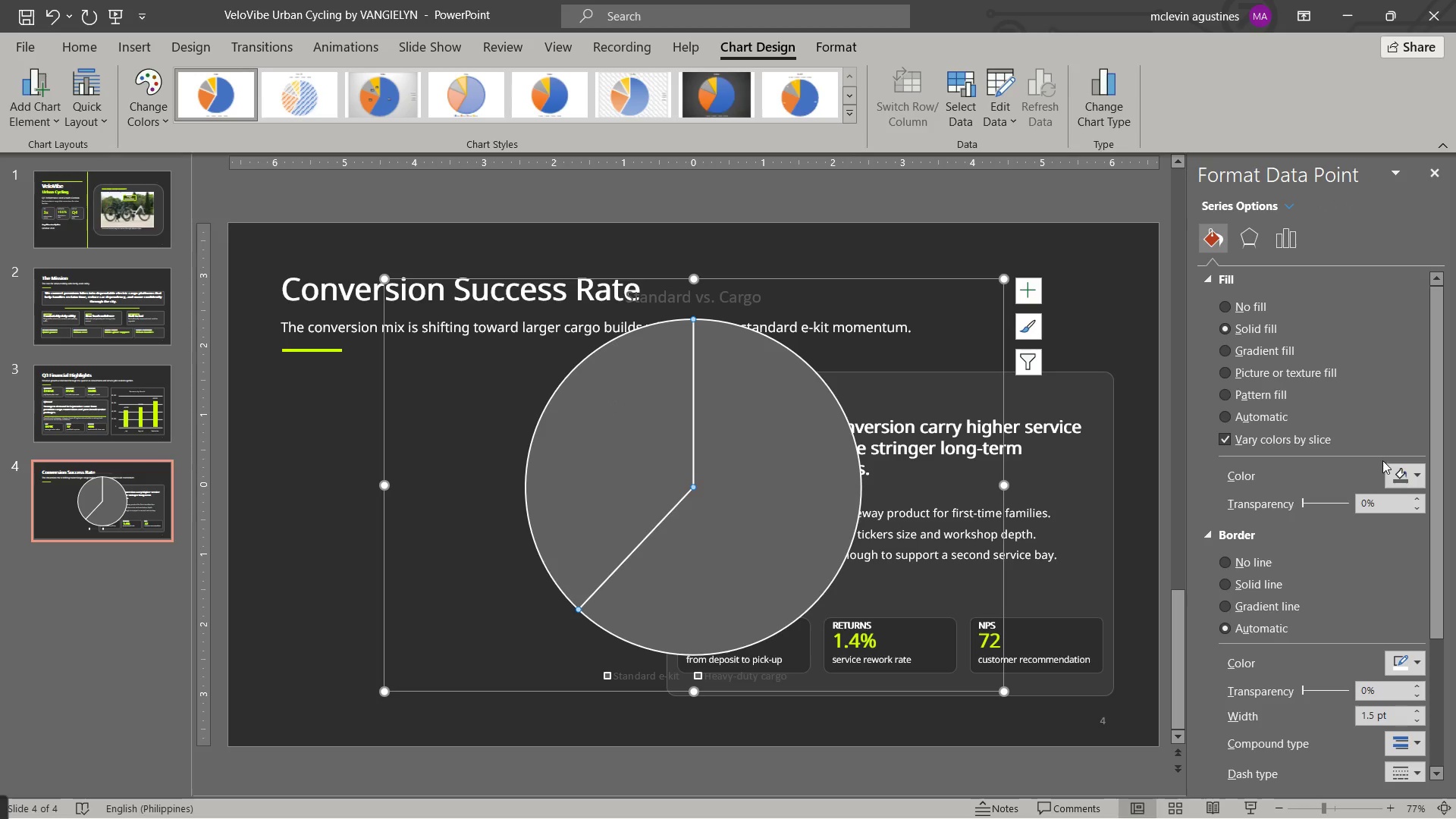 
left_click([1398, 478])
 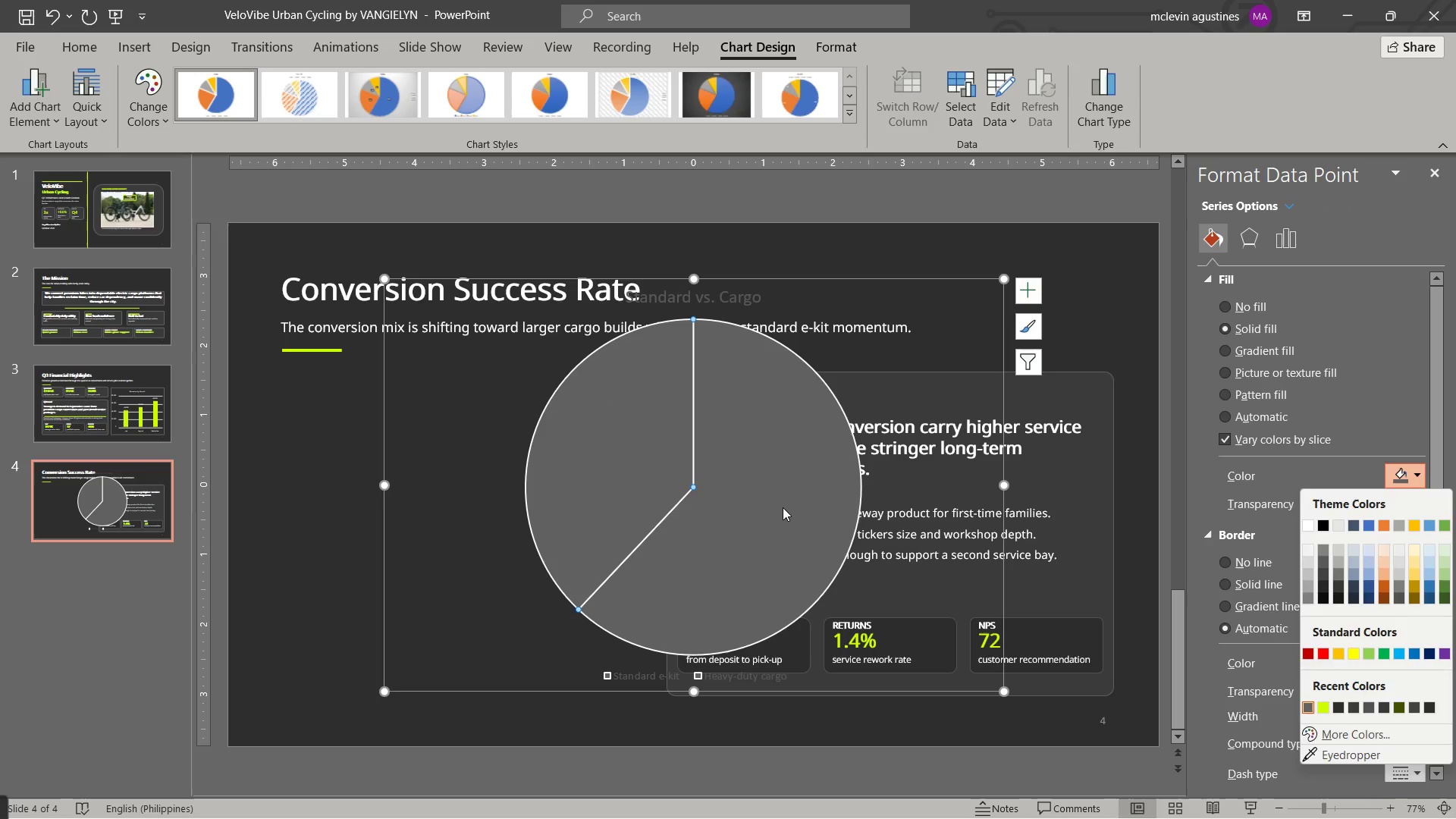 
left_click([786, 510])
 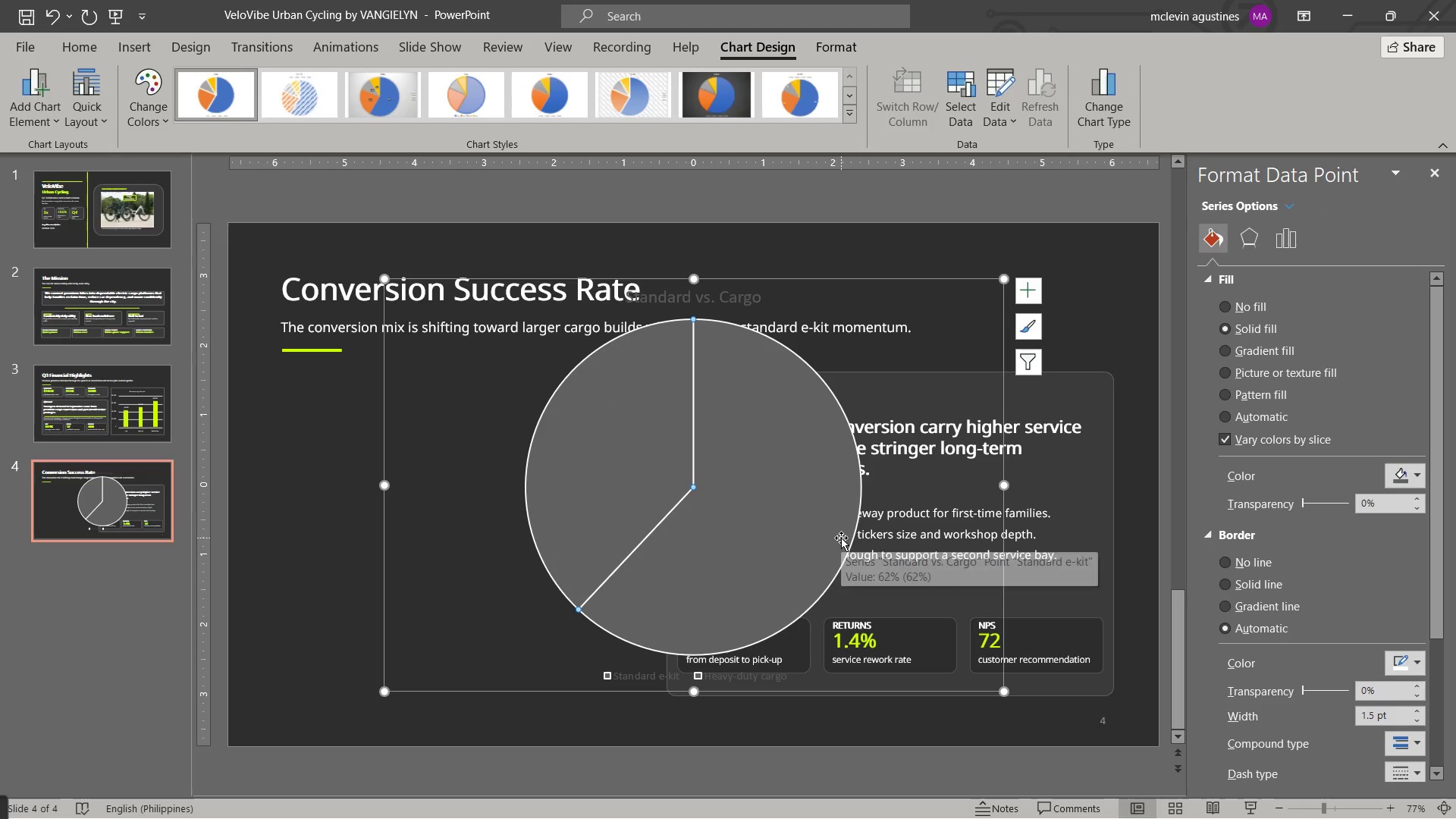 
left_click([841, 538])
 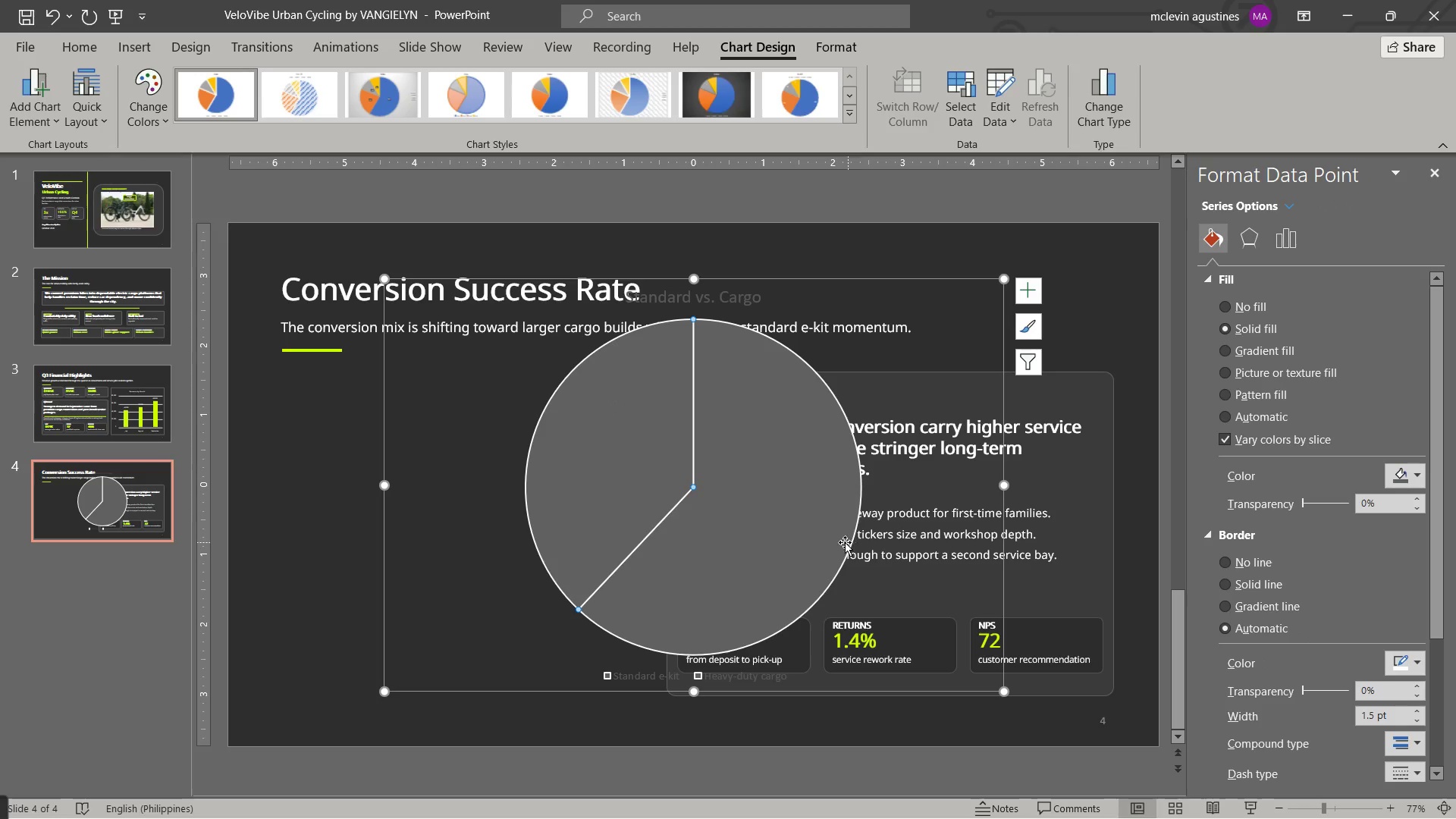 
left_click([843, 541])
 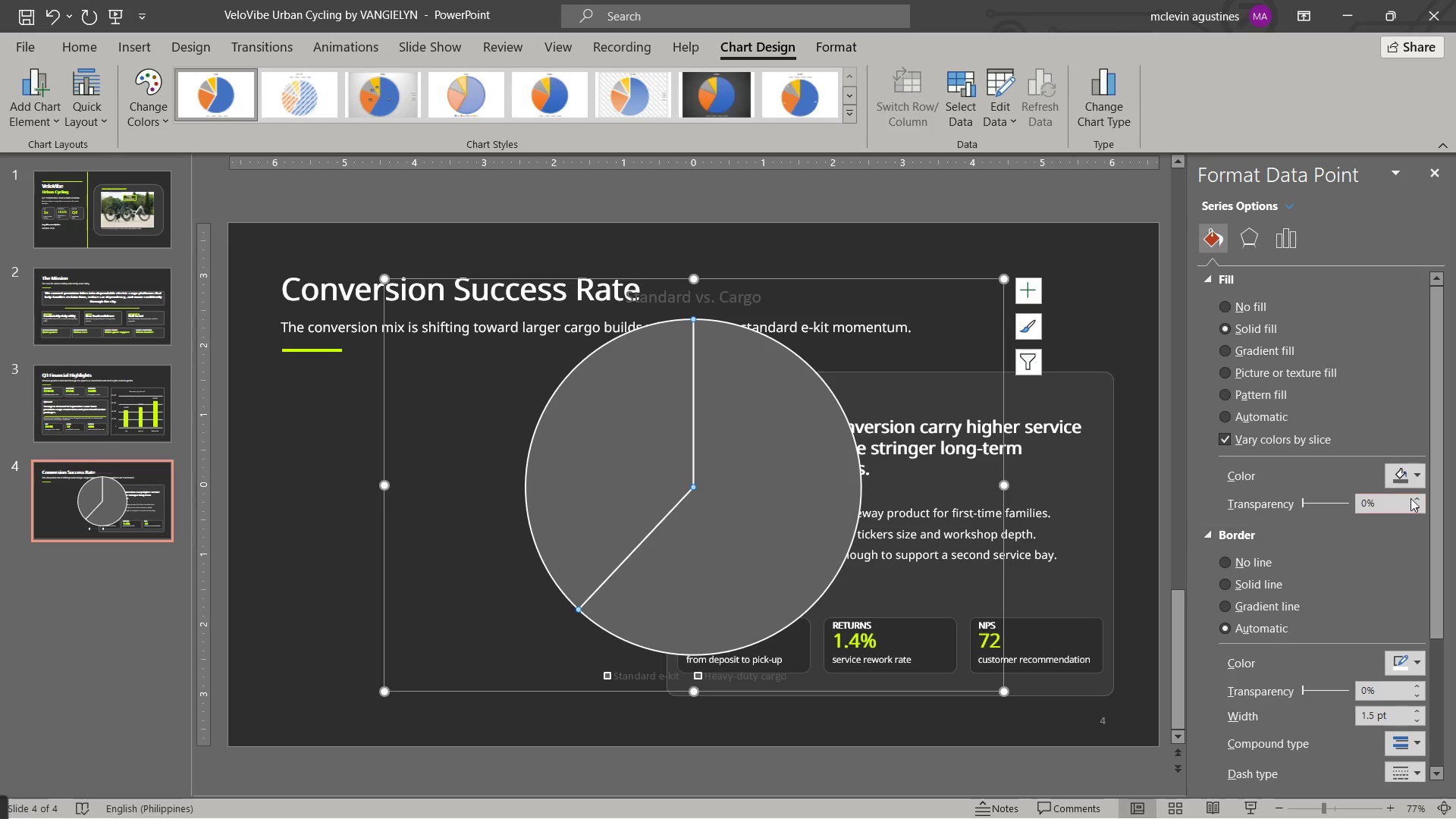 
left_click([1420, 479])
 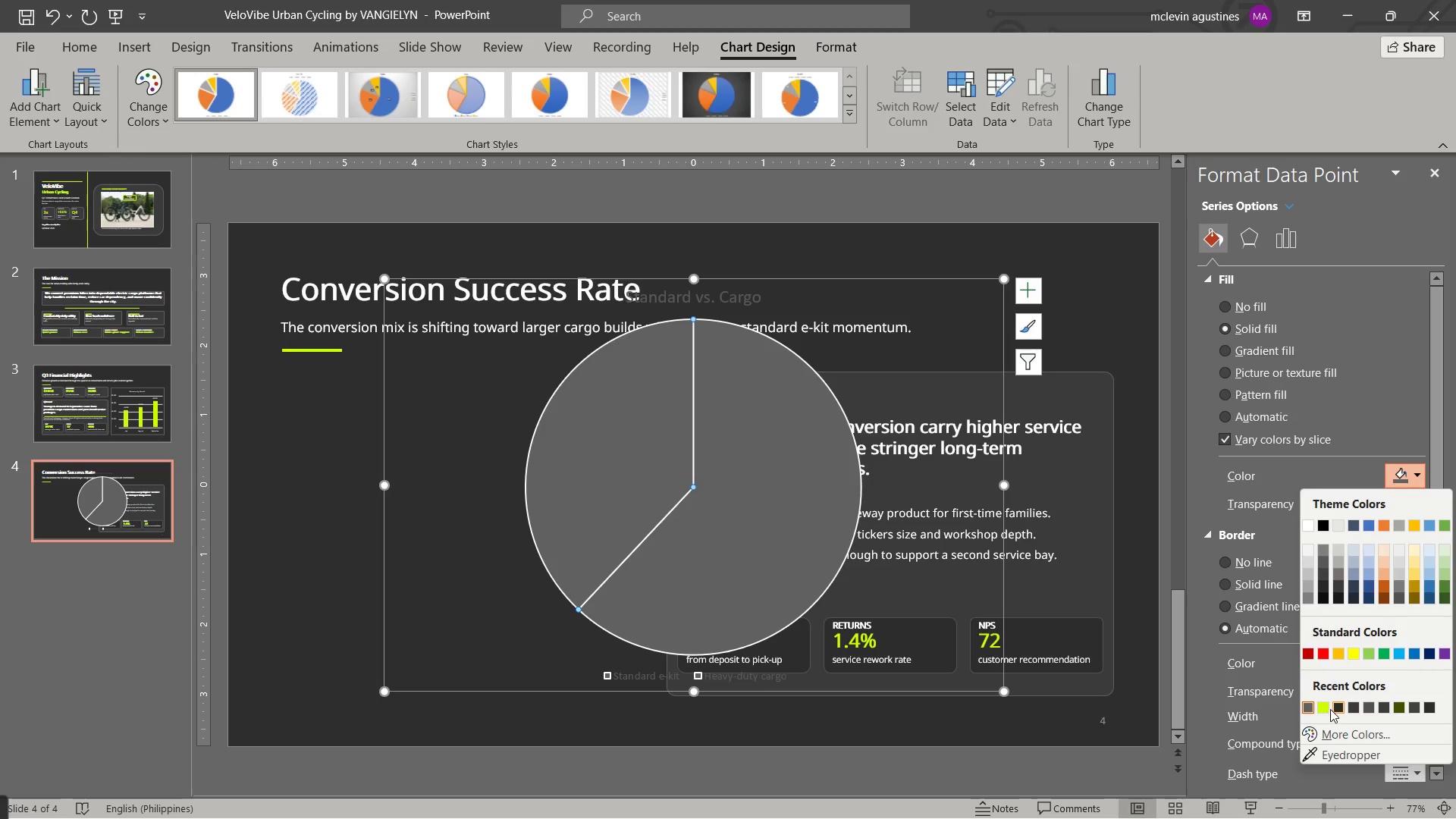 
left_click([1323, 708])
 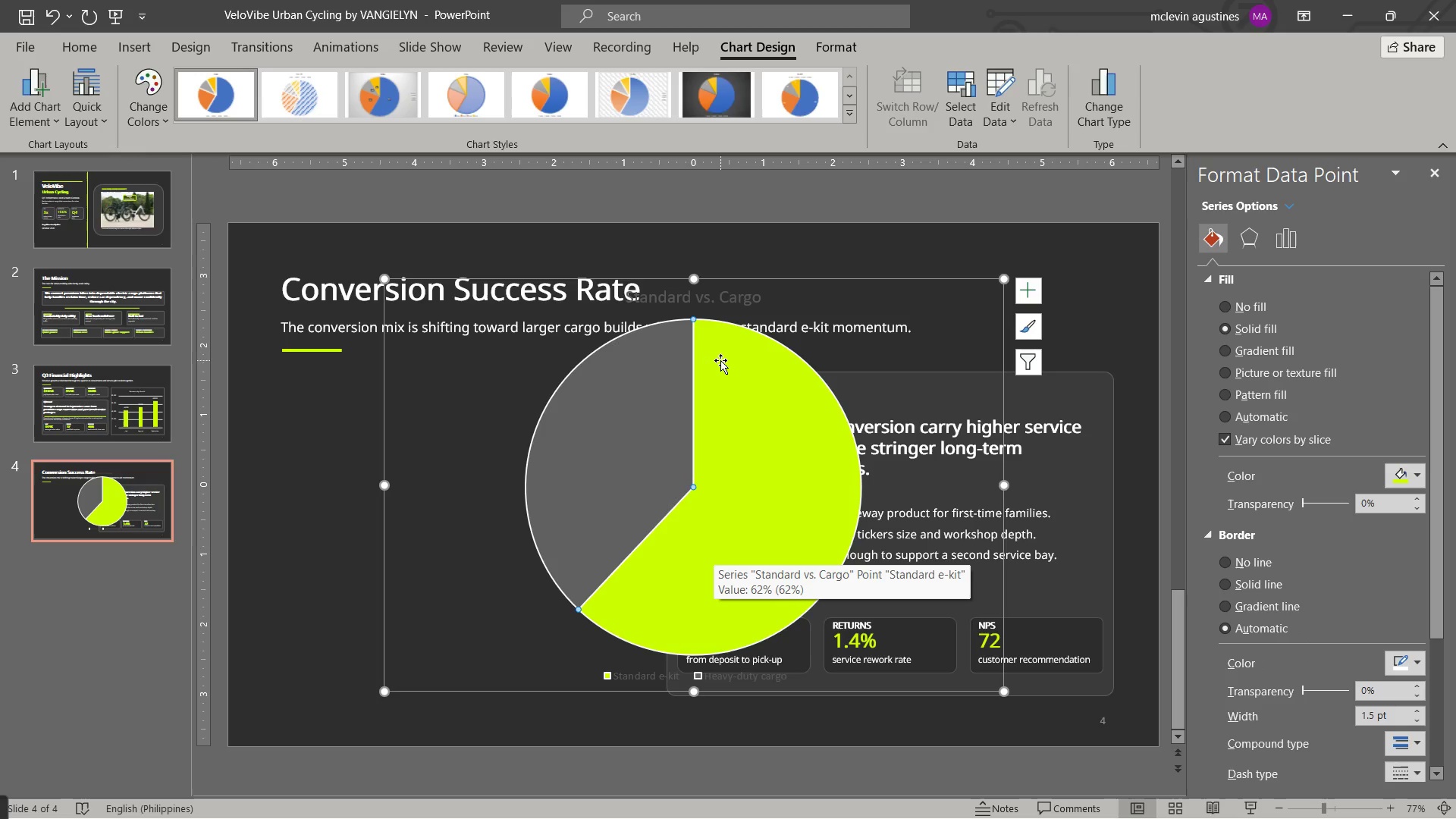 
left_click([726, 325])
 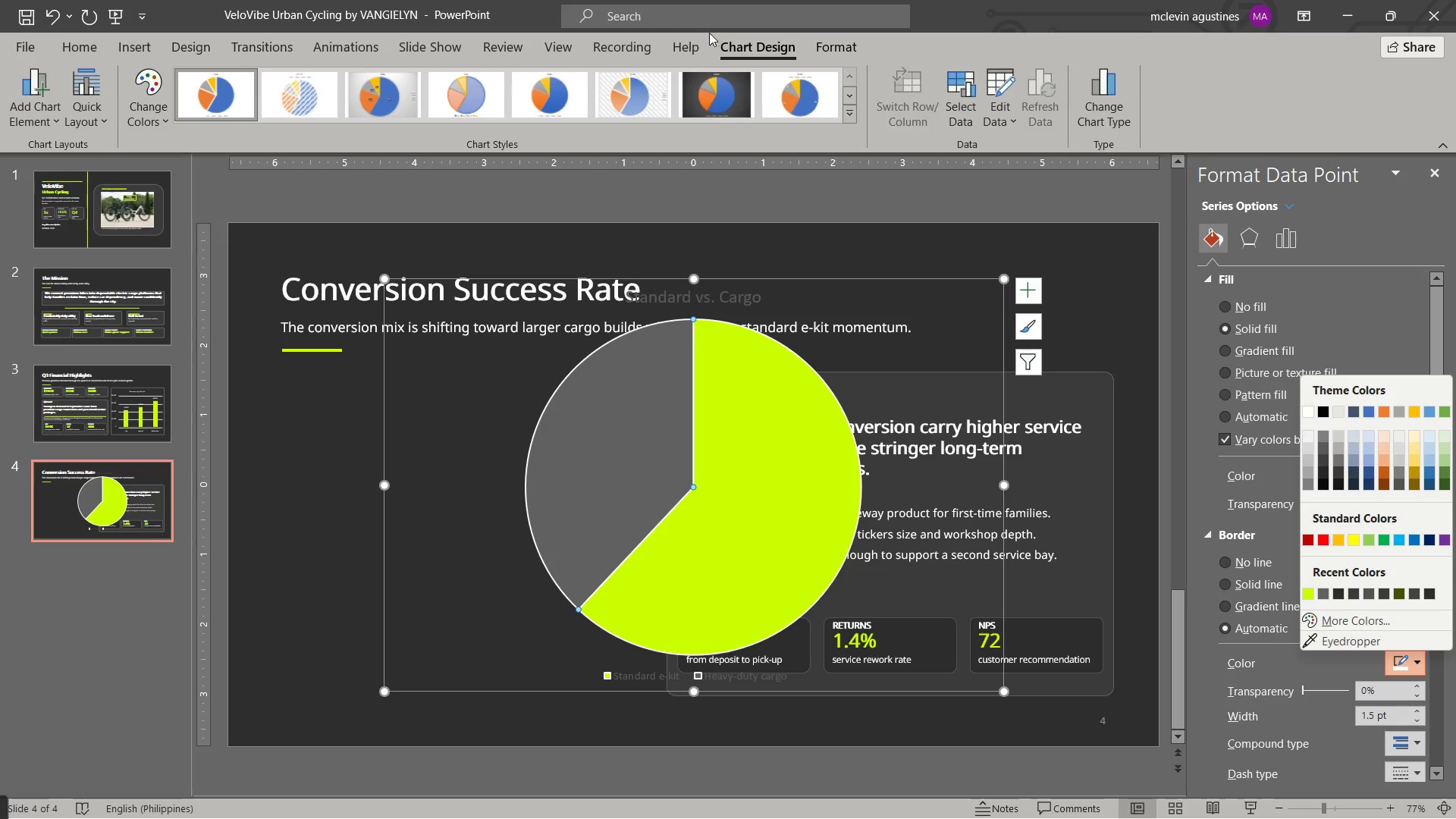 
wait(5.47)
 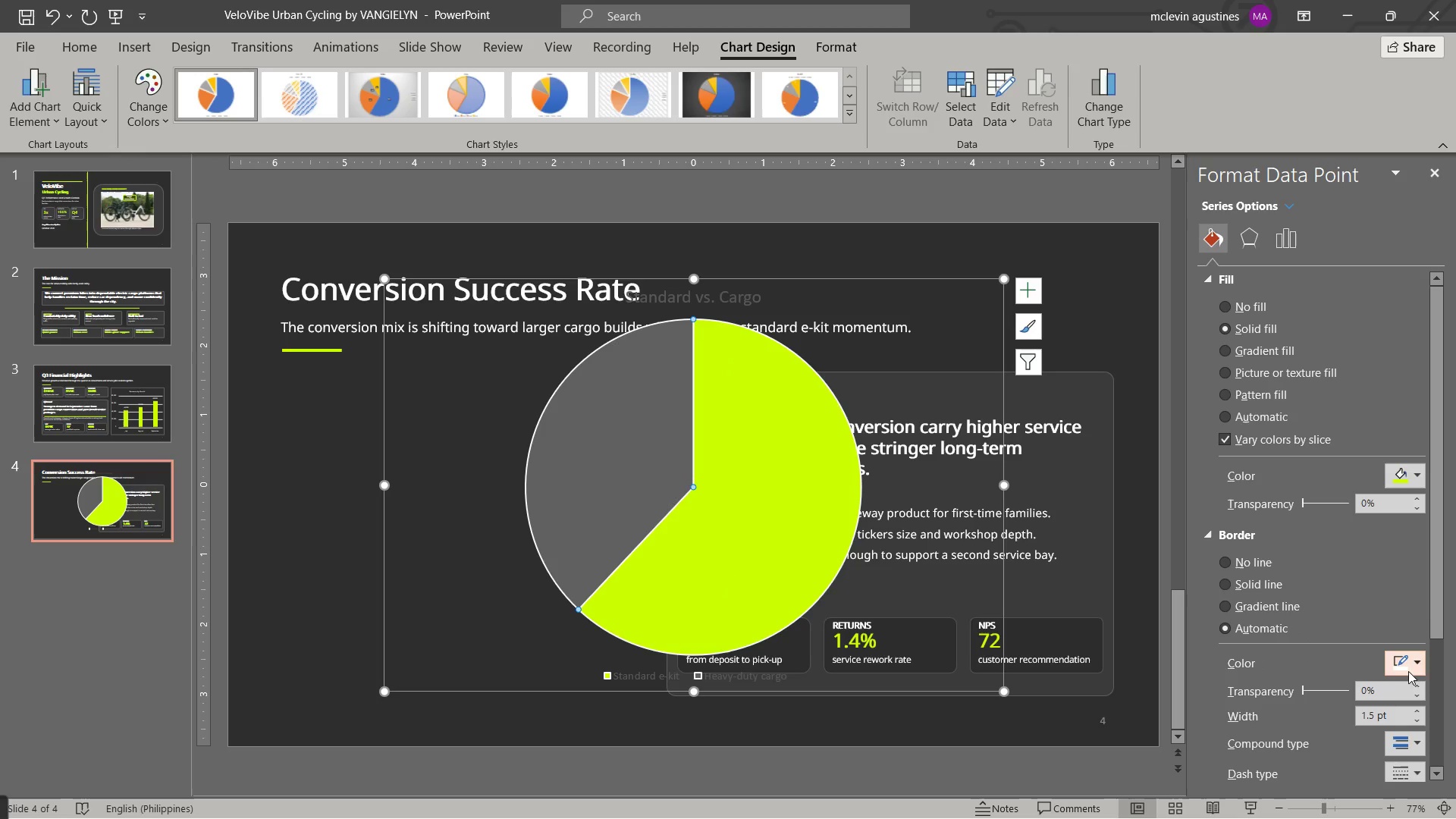 
left_click([839, 45])
 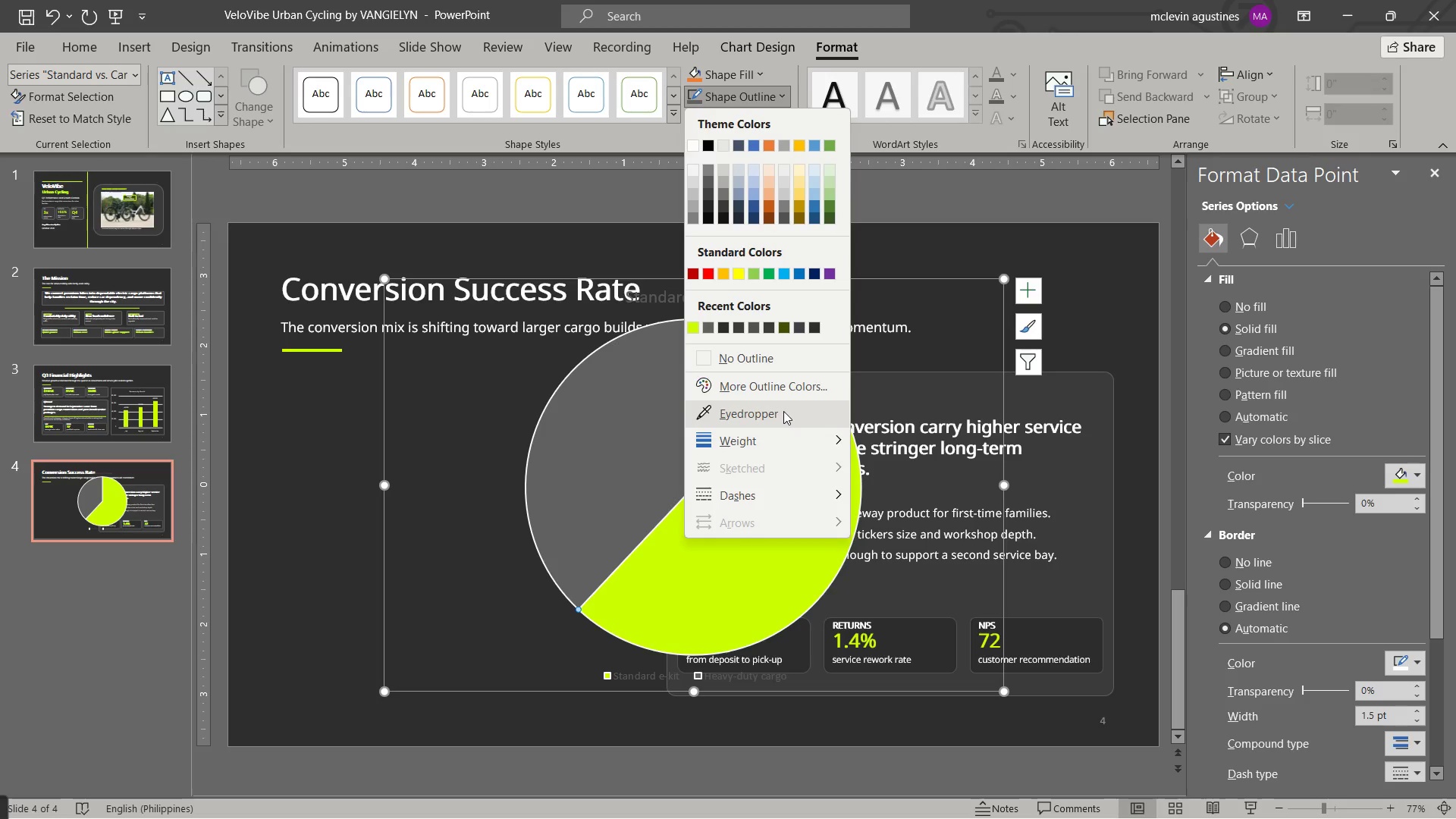 
left_click([763, 359])
 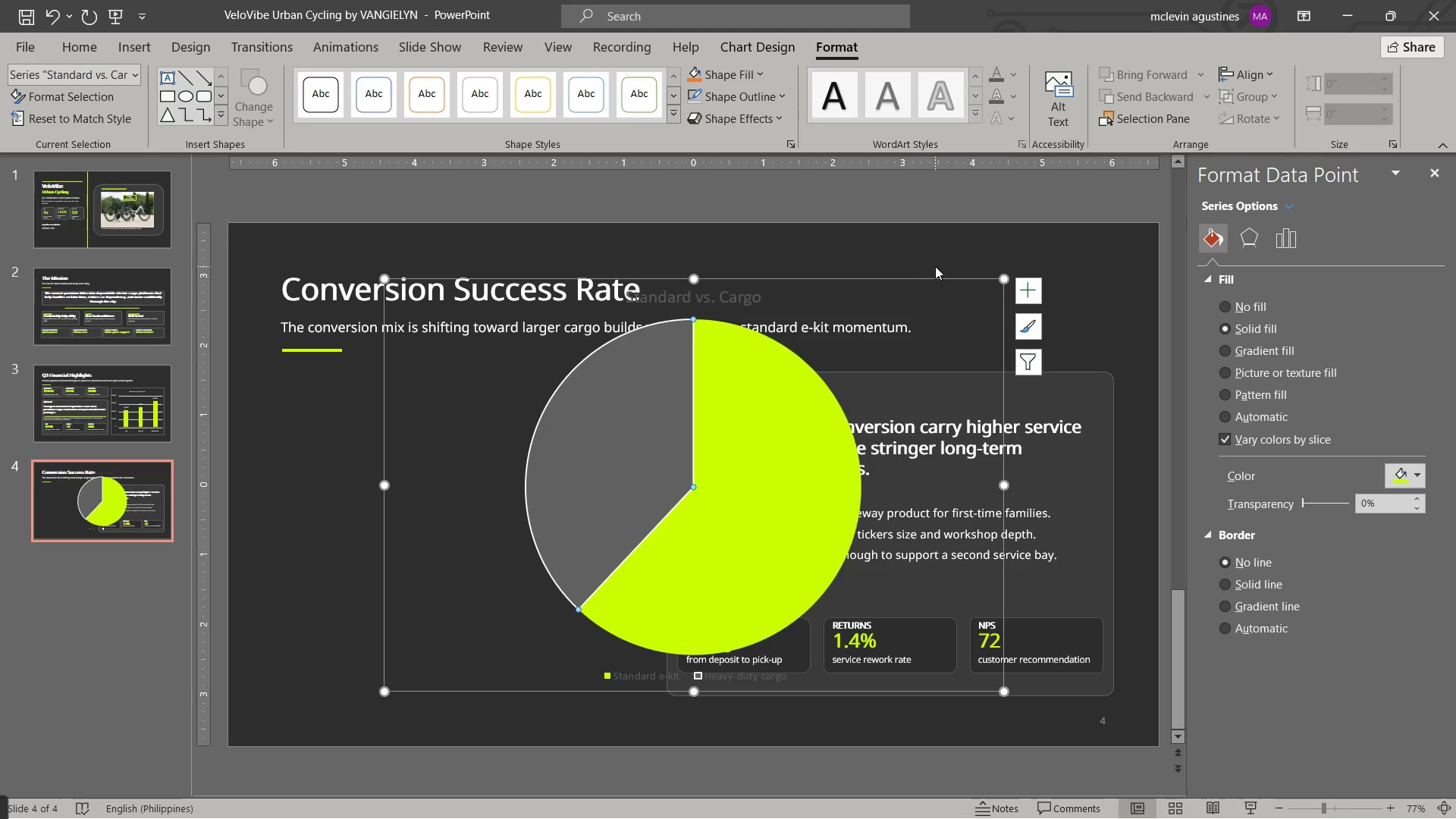 
left_click([939, 247])
 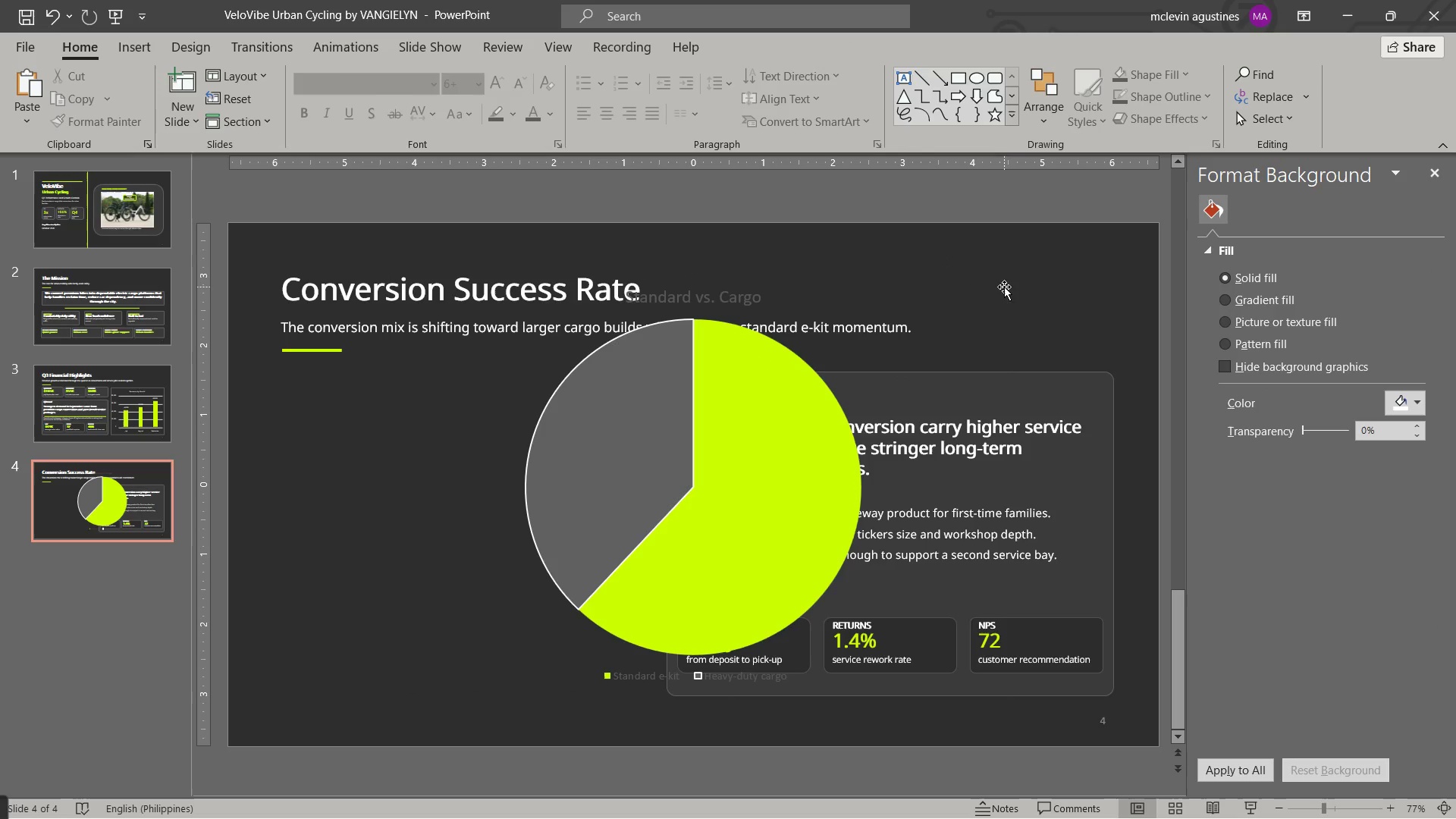 
key(Control+Z)
 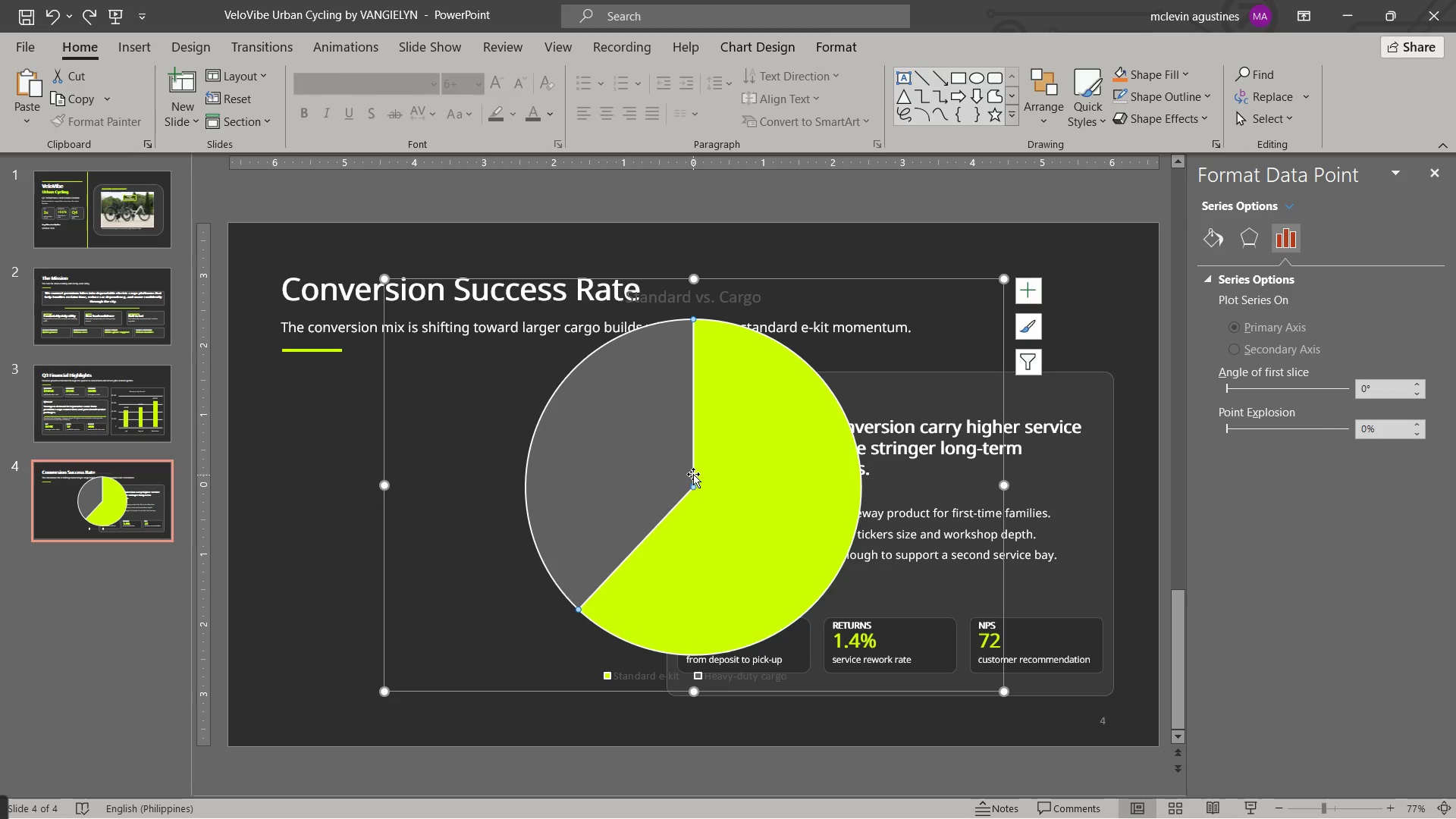 
left_click([693, 474])
 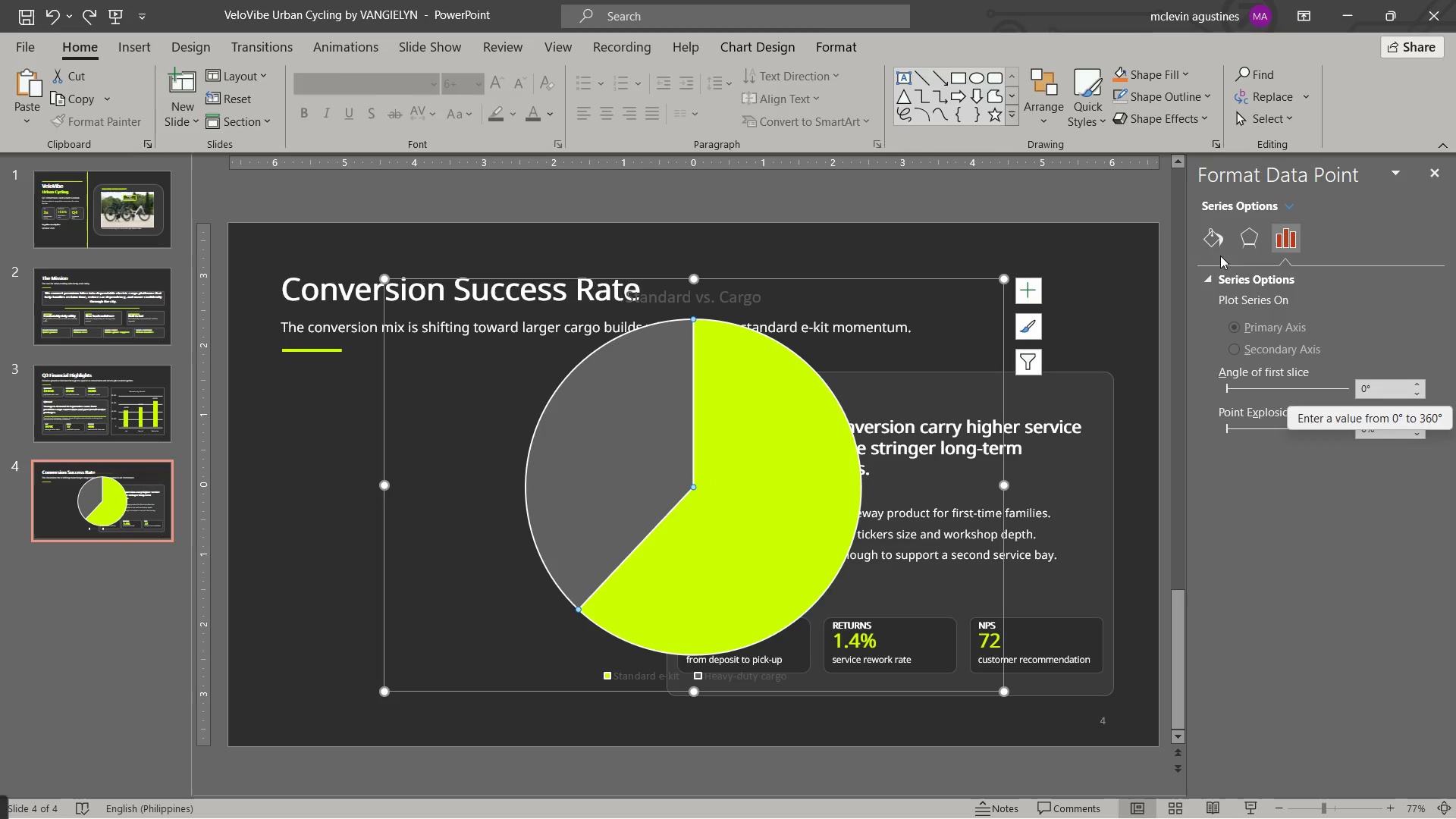 
left_click([1213, 235])
 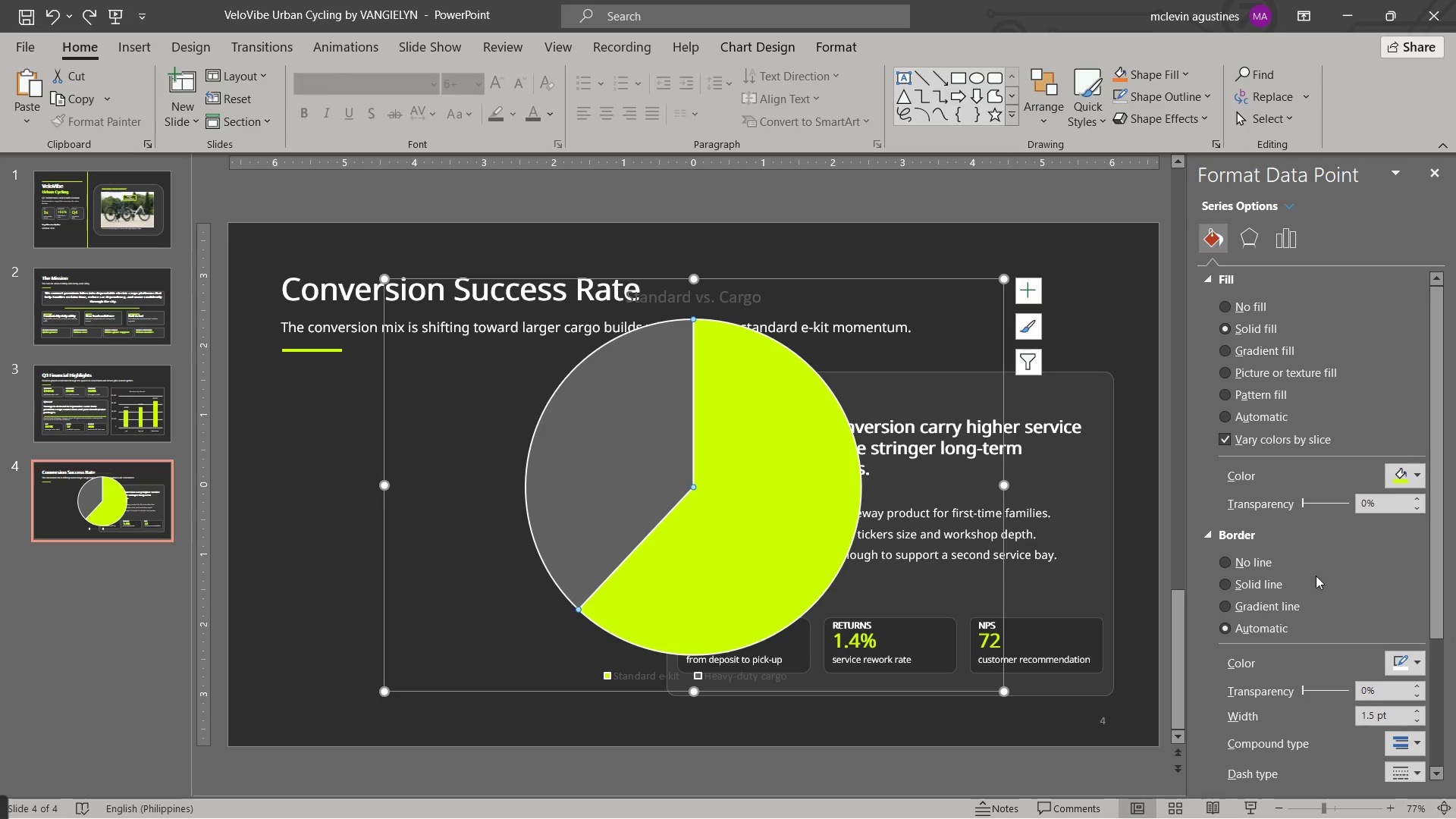 
left_click([1257, 567])
 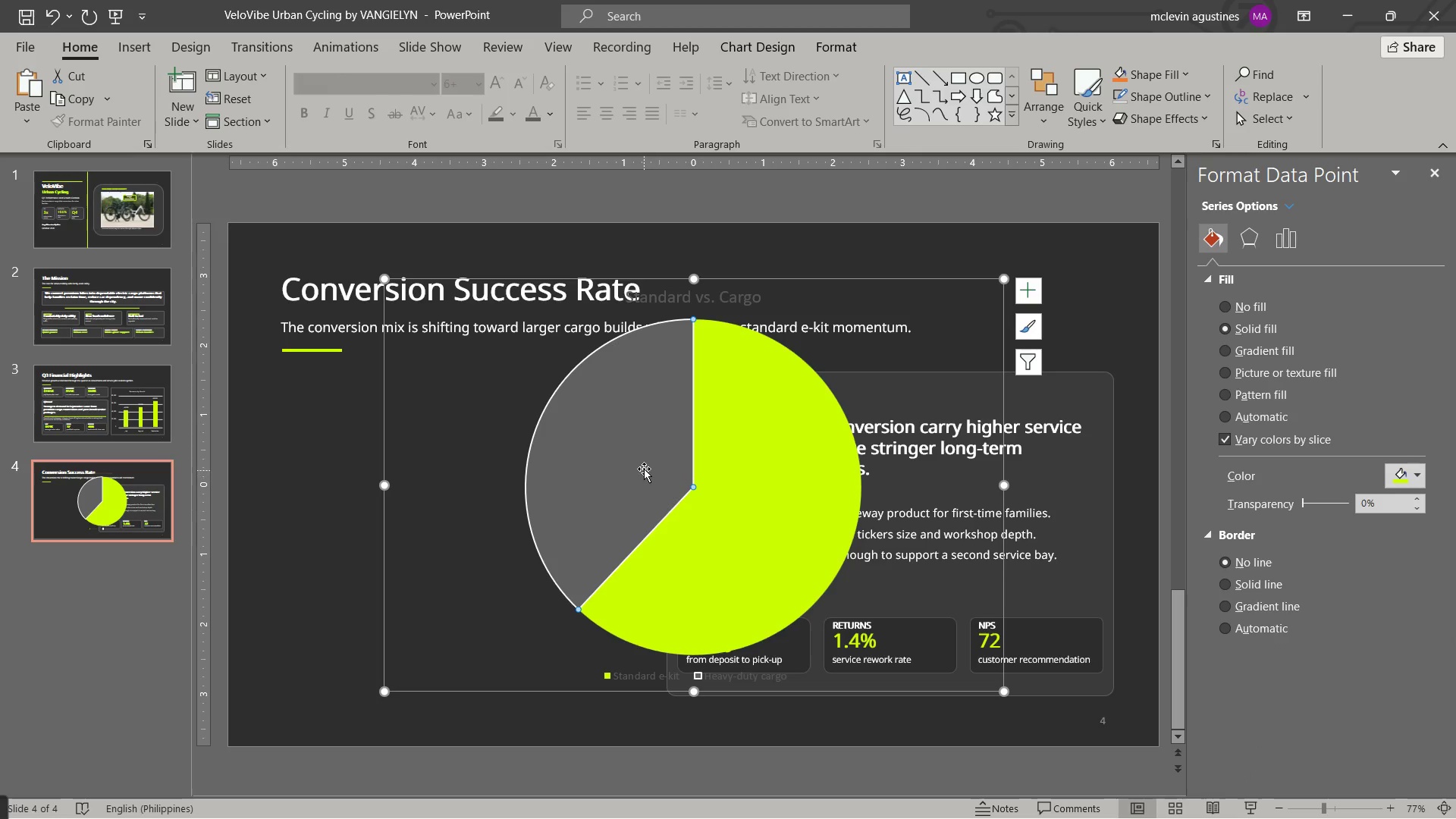 
left_click([644, 469])
 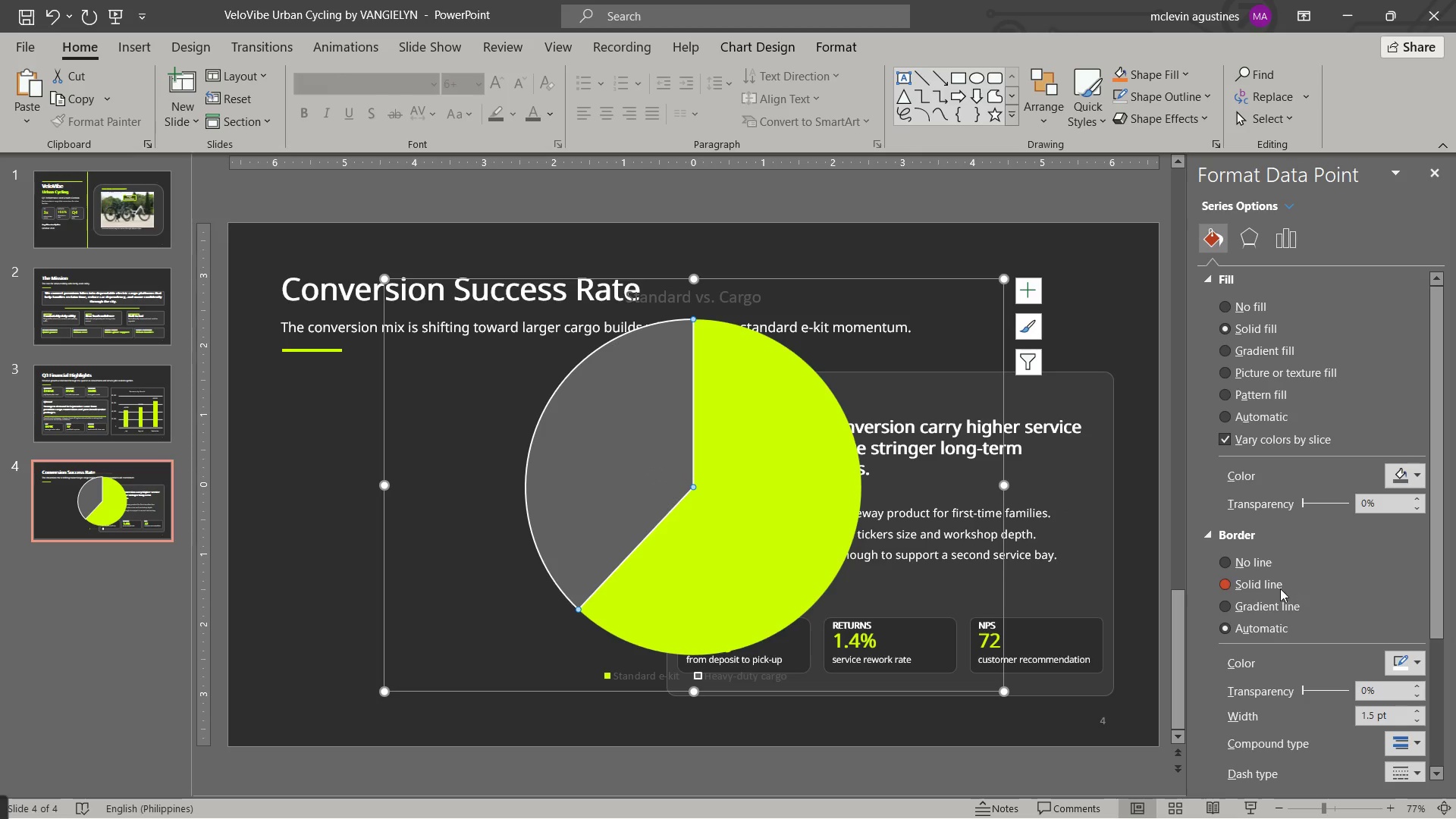 
left_click([1231, 547])
 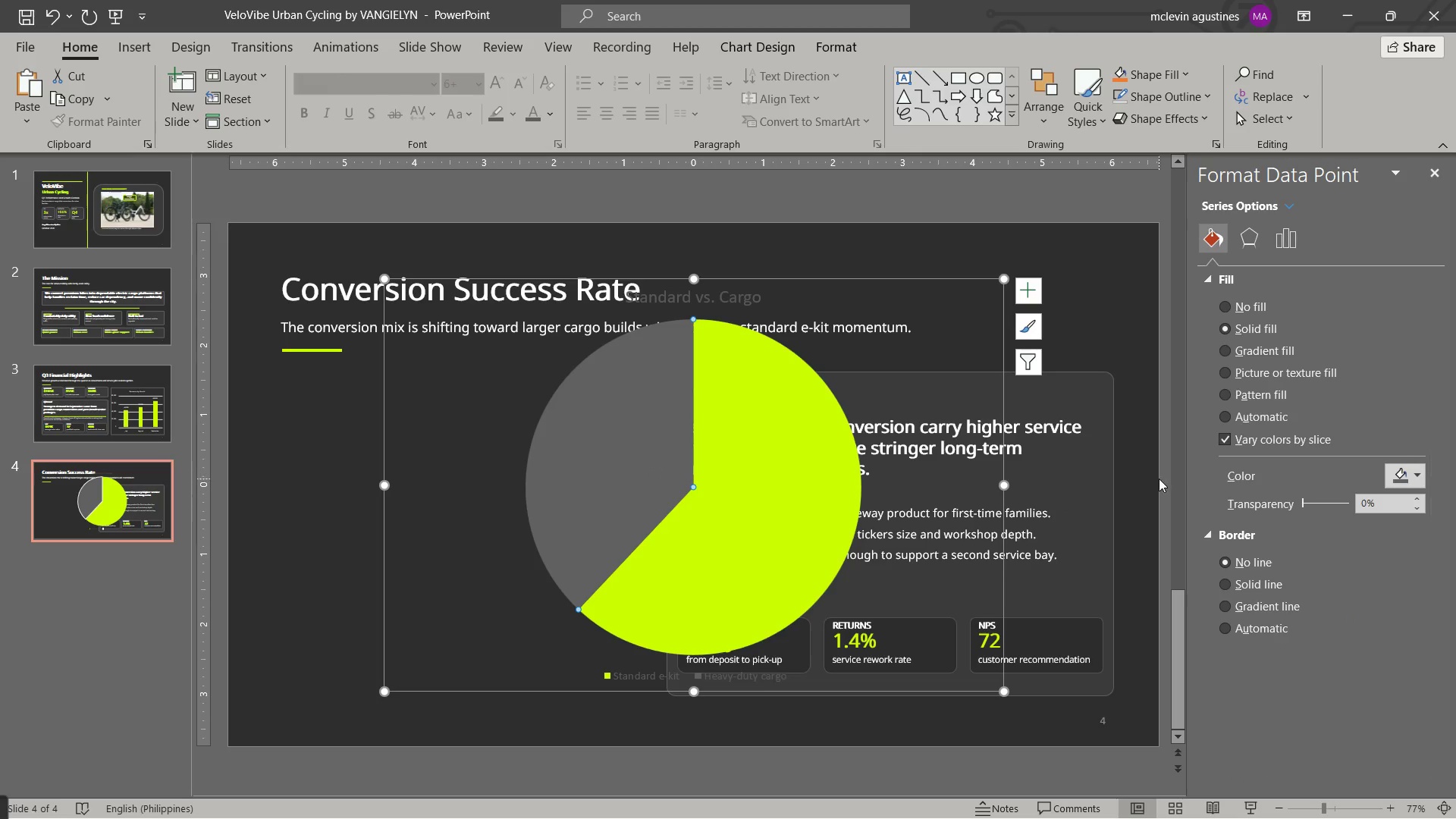 
left_click([1143, 484])
 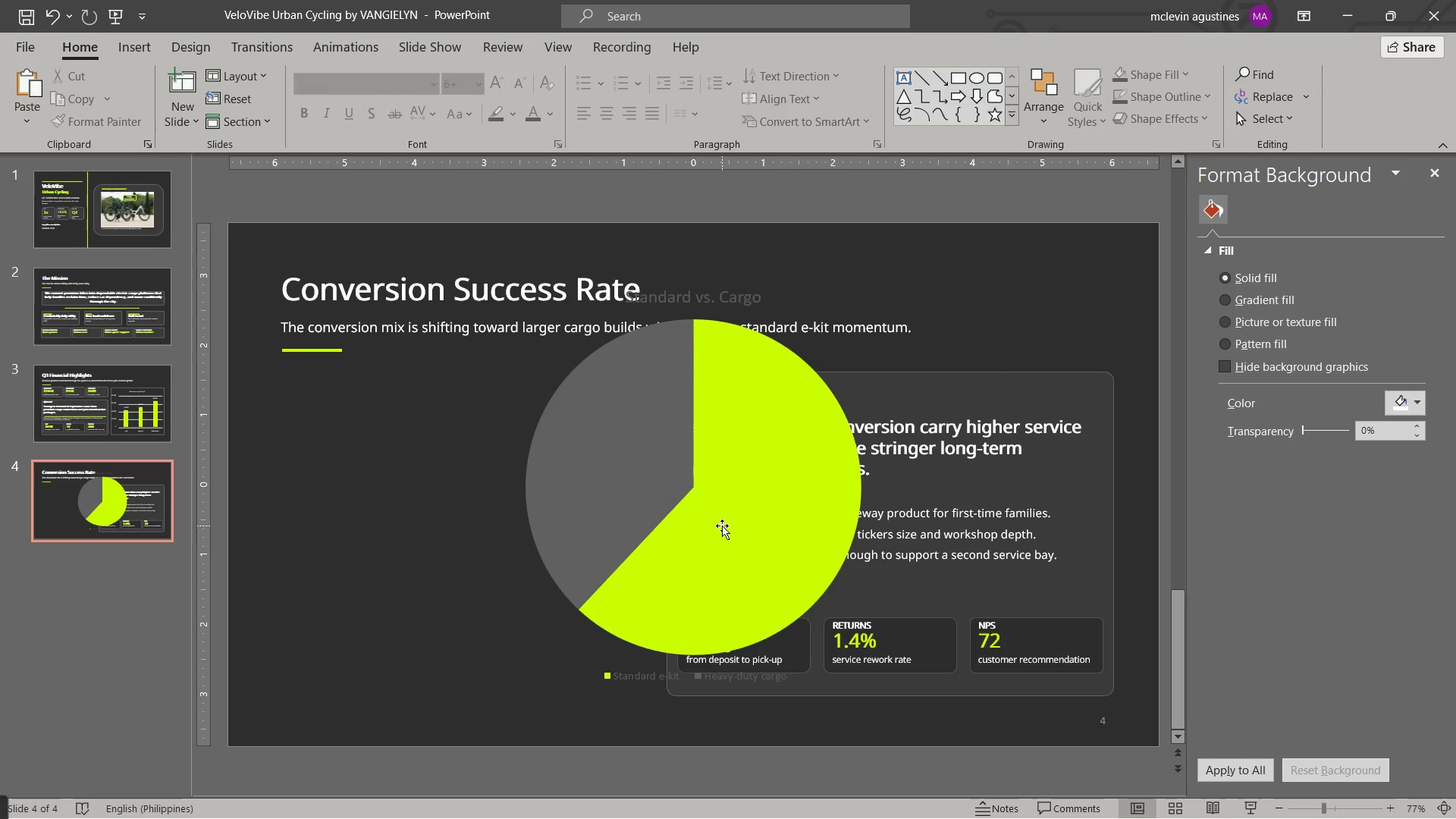 
left_click([722, 526])
 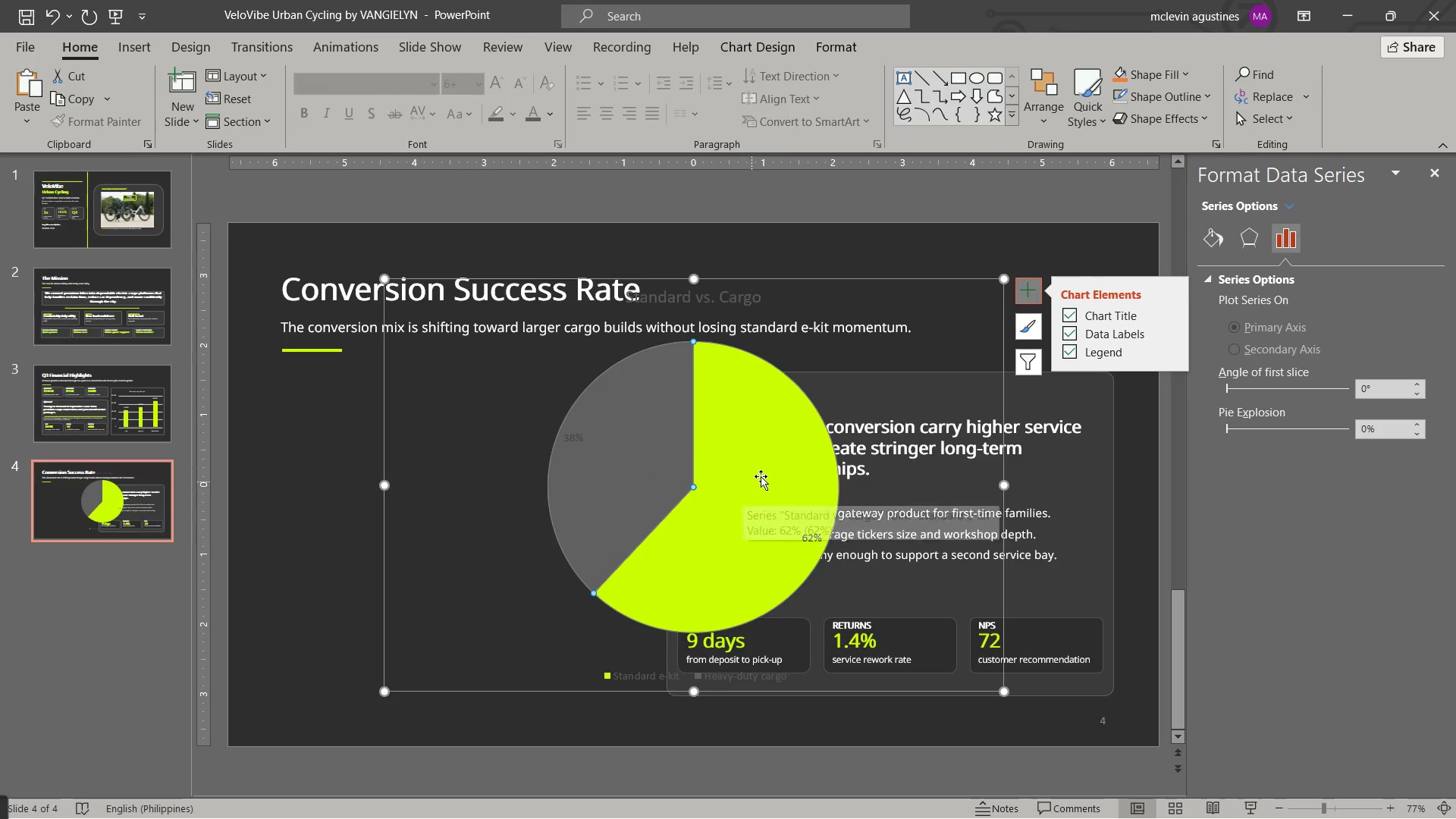 
wait(5.12)
 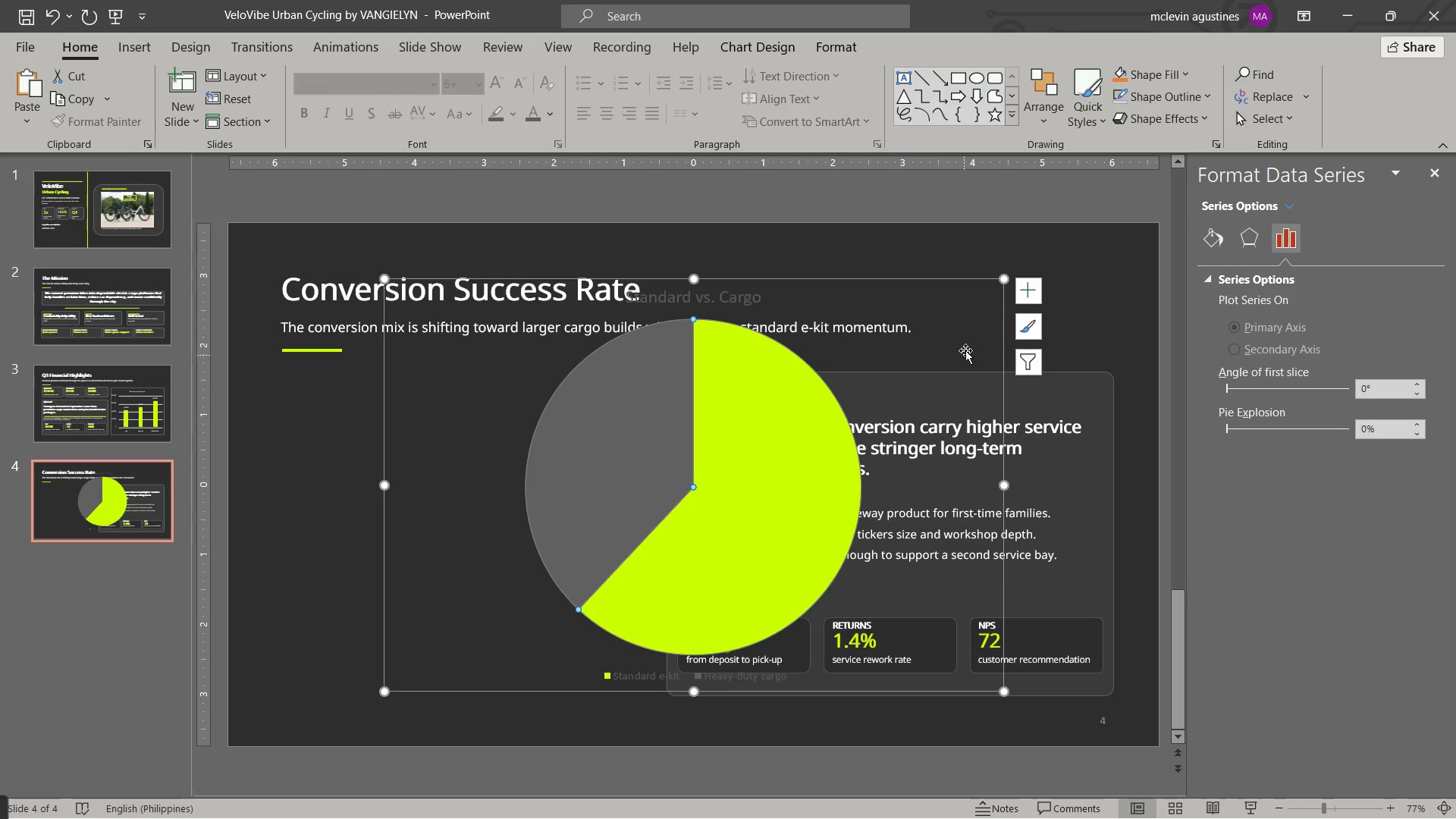 
left_click_drag(start_coordinate=[576, 440], to_coordinate=[551, 125])
 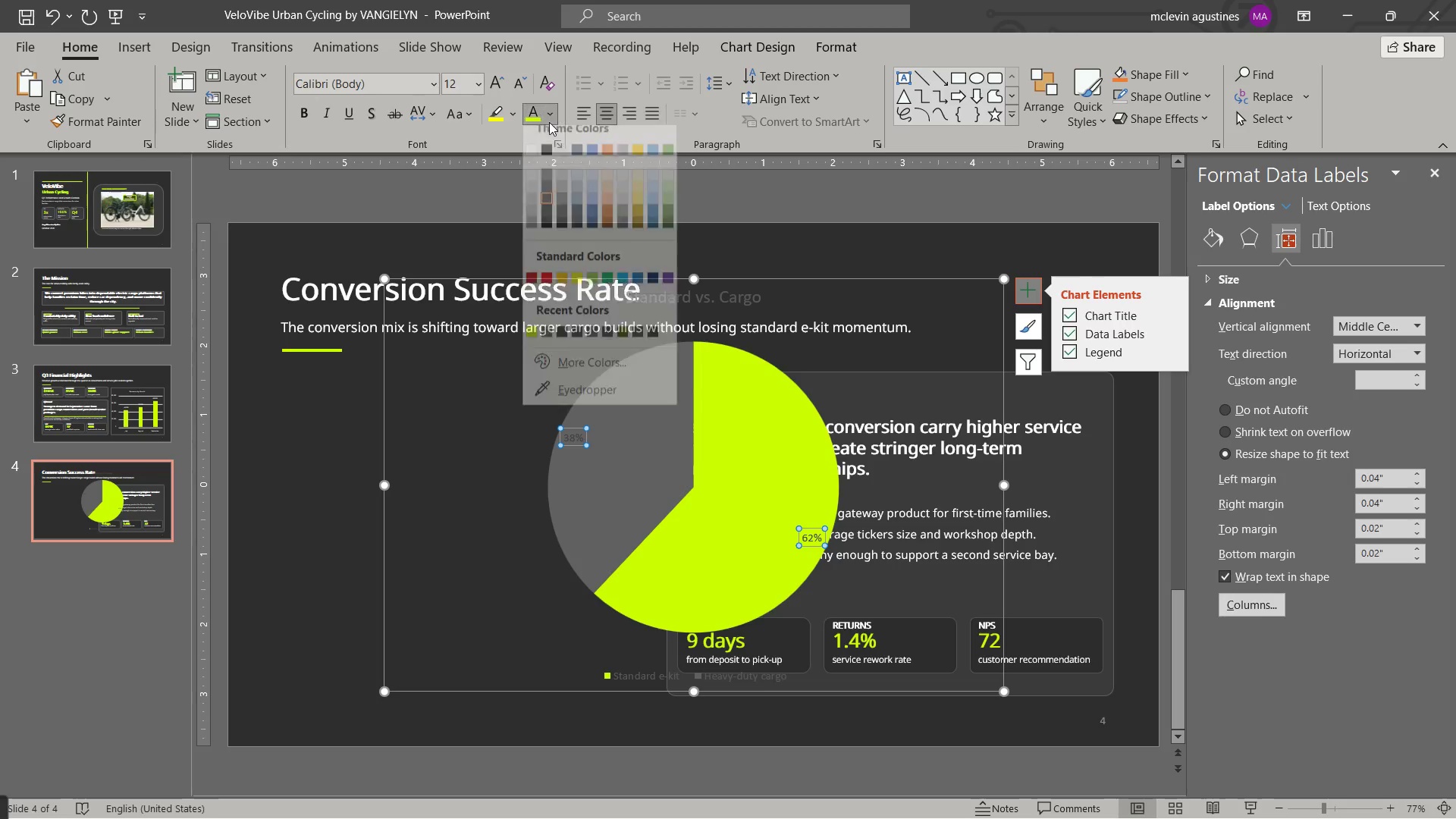 
left_click([551, 125])
 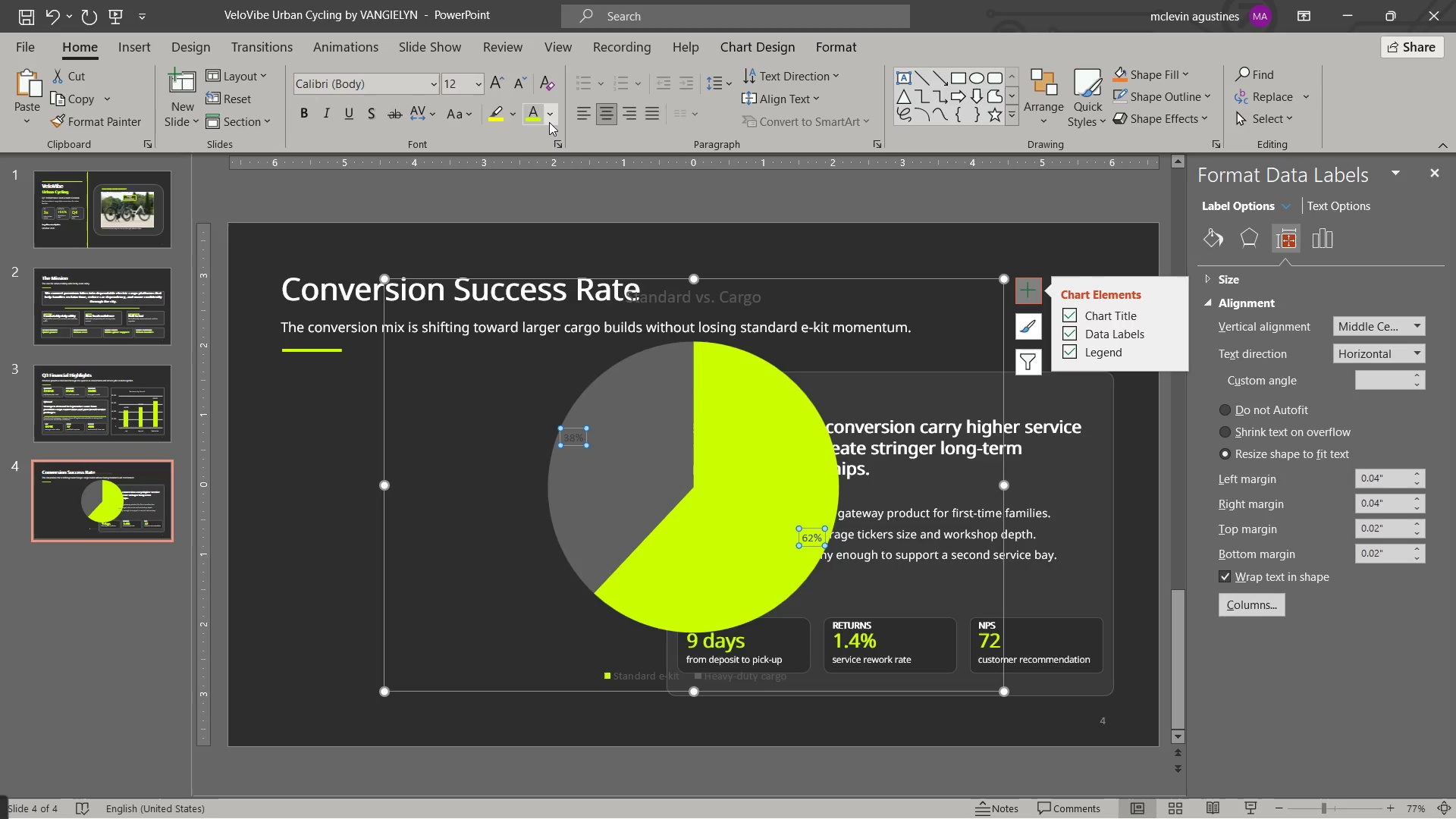 
left_click([549, 122])
 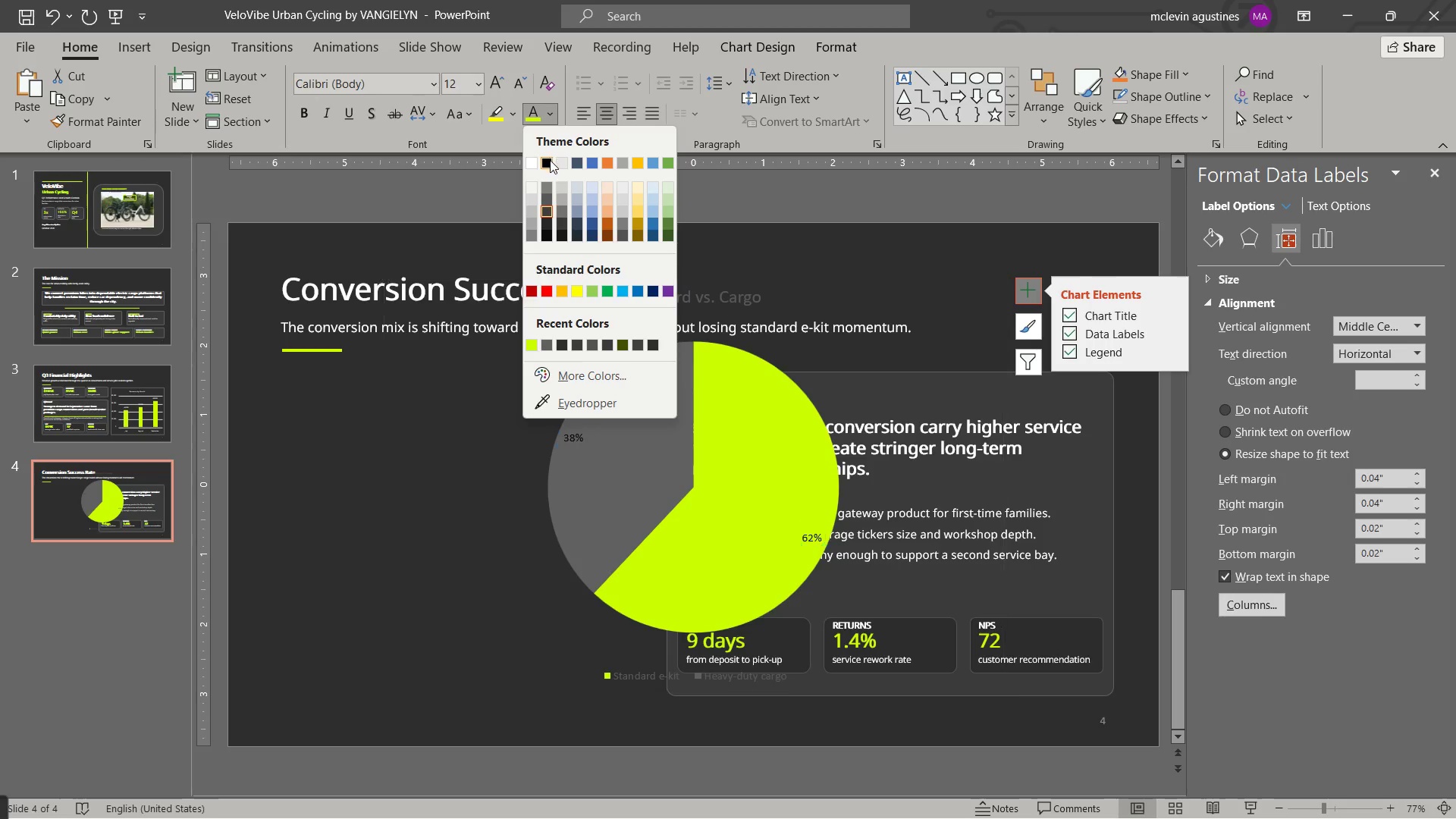 
left_click([550, 161])
 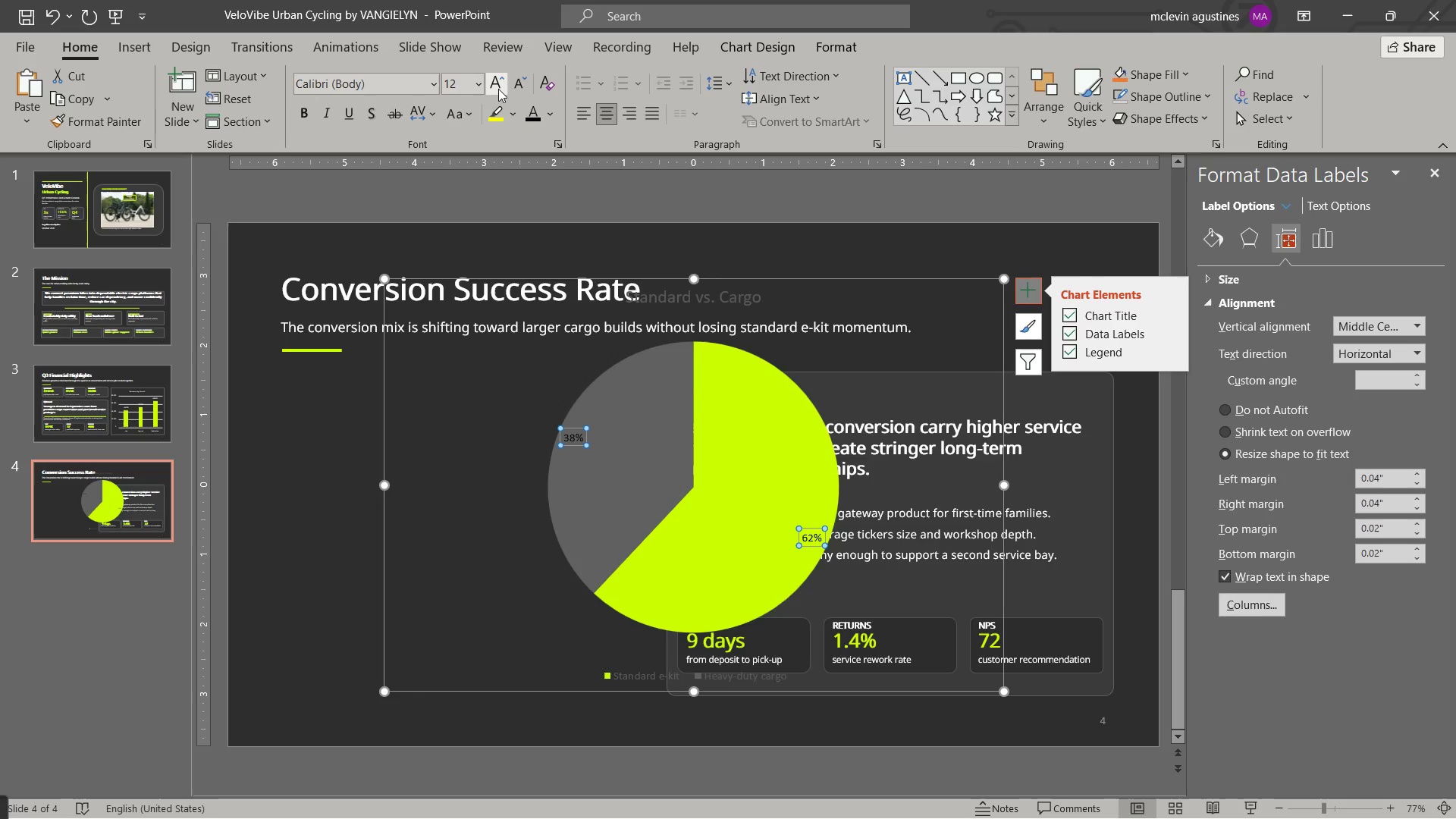 
double_click([498, 89])
 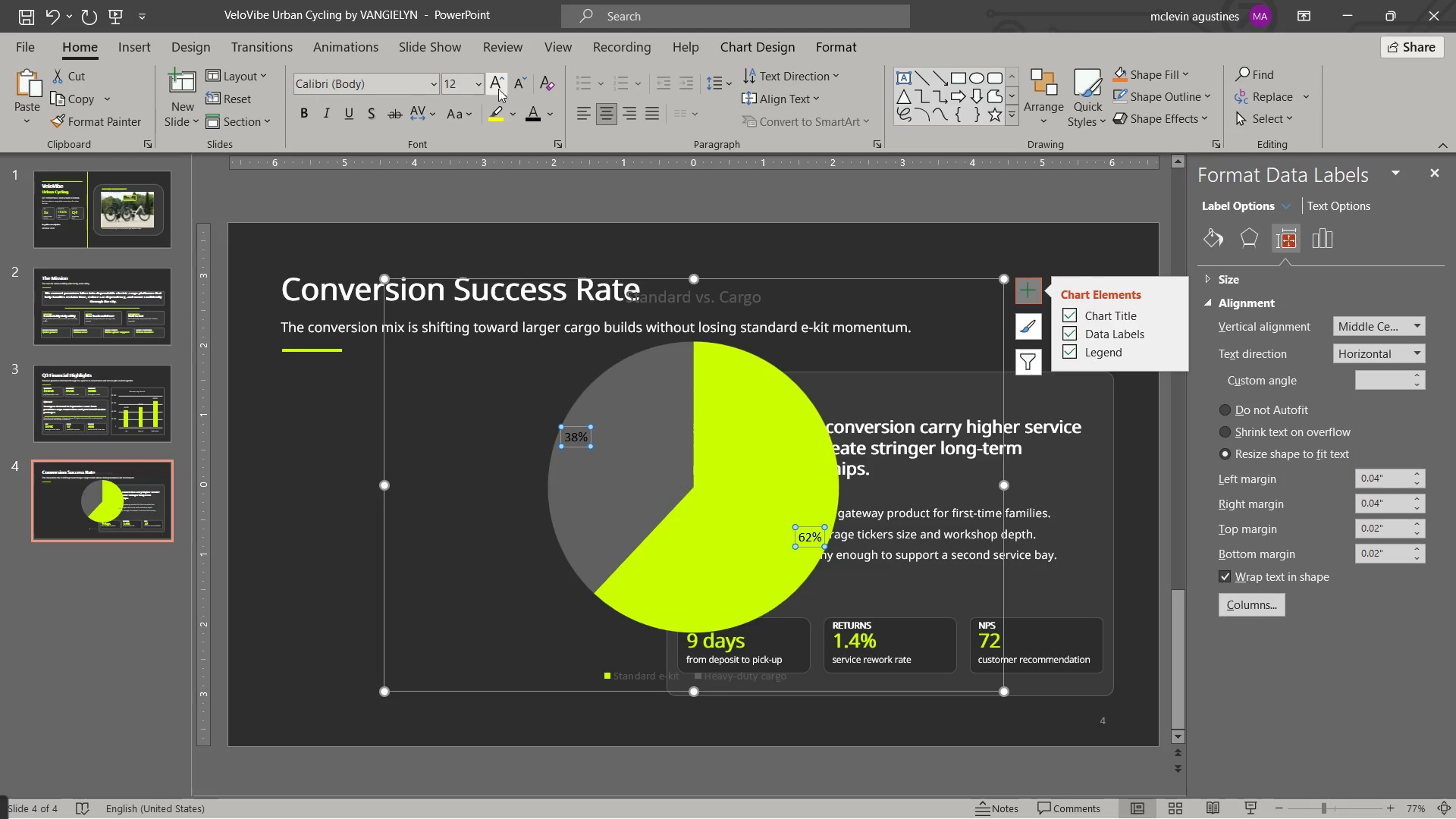 
triple_click([498, 89])
 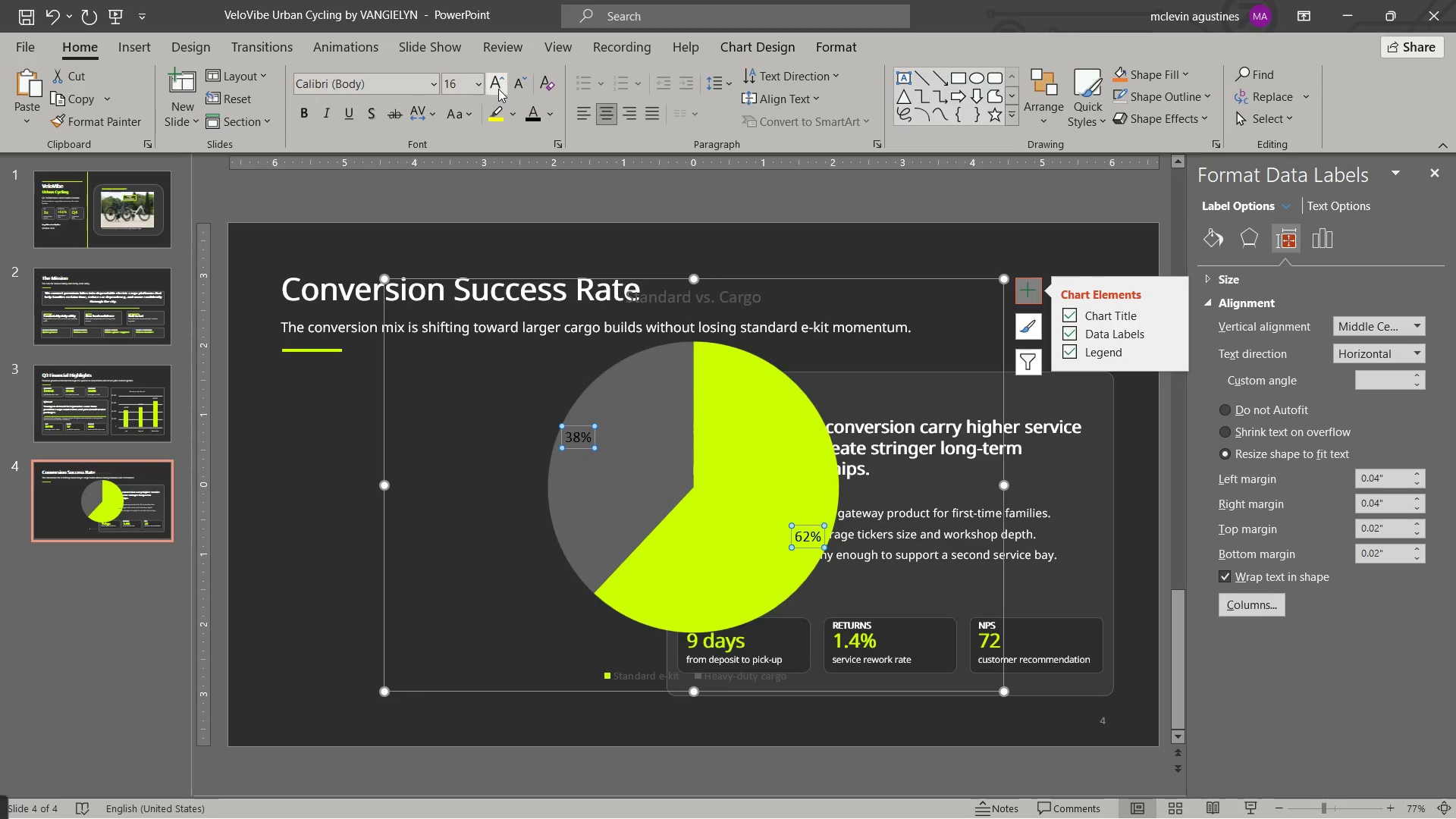 
triple_click([498, 89])
 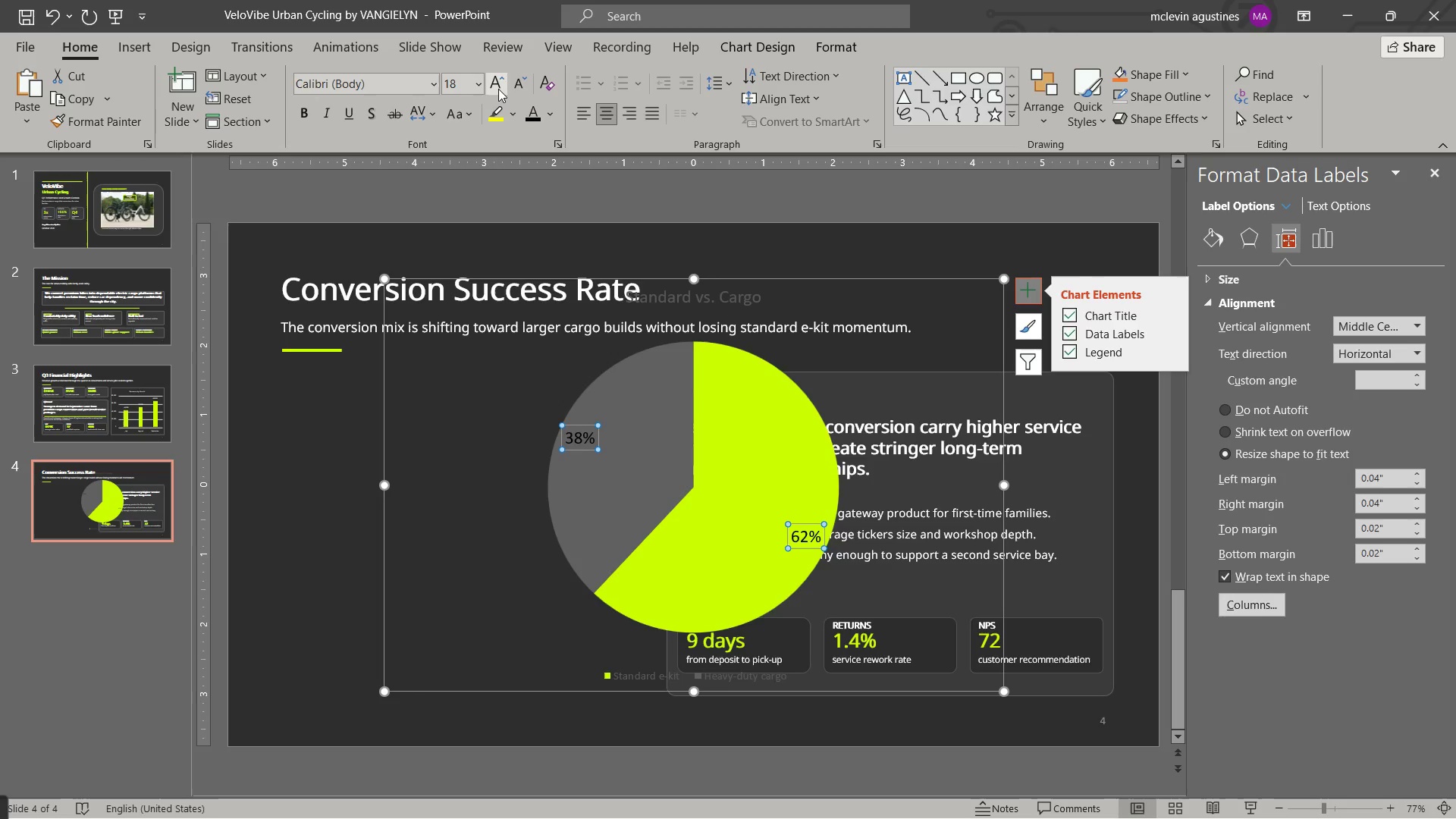 
triple_click([498, 89])
 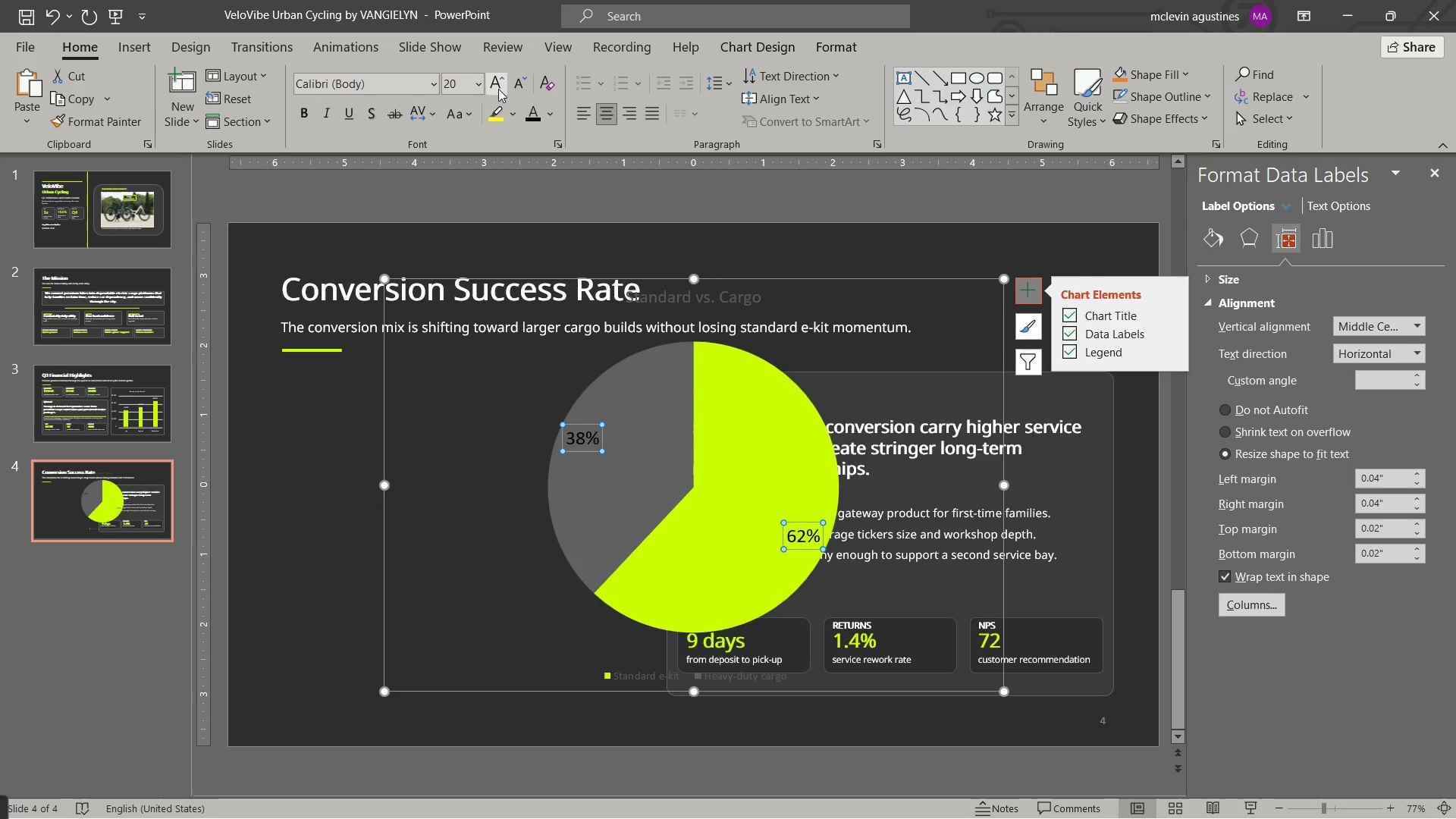 
triple_click([498, 89])
 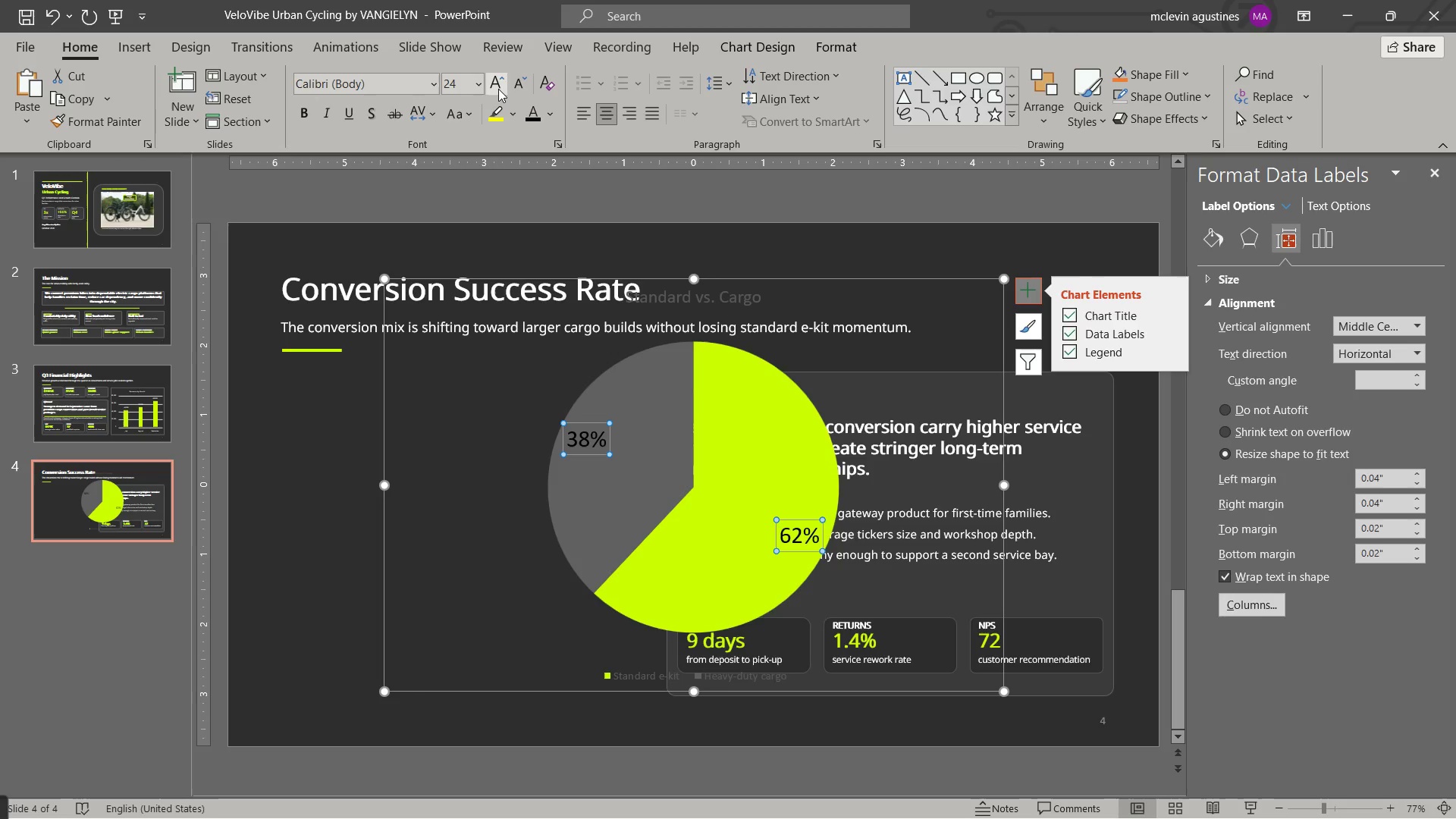 
triple_click([498, 89])
 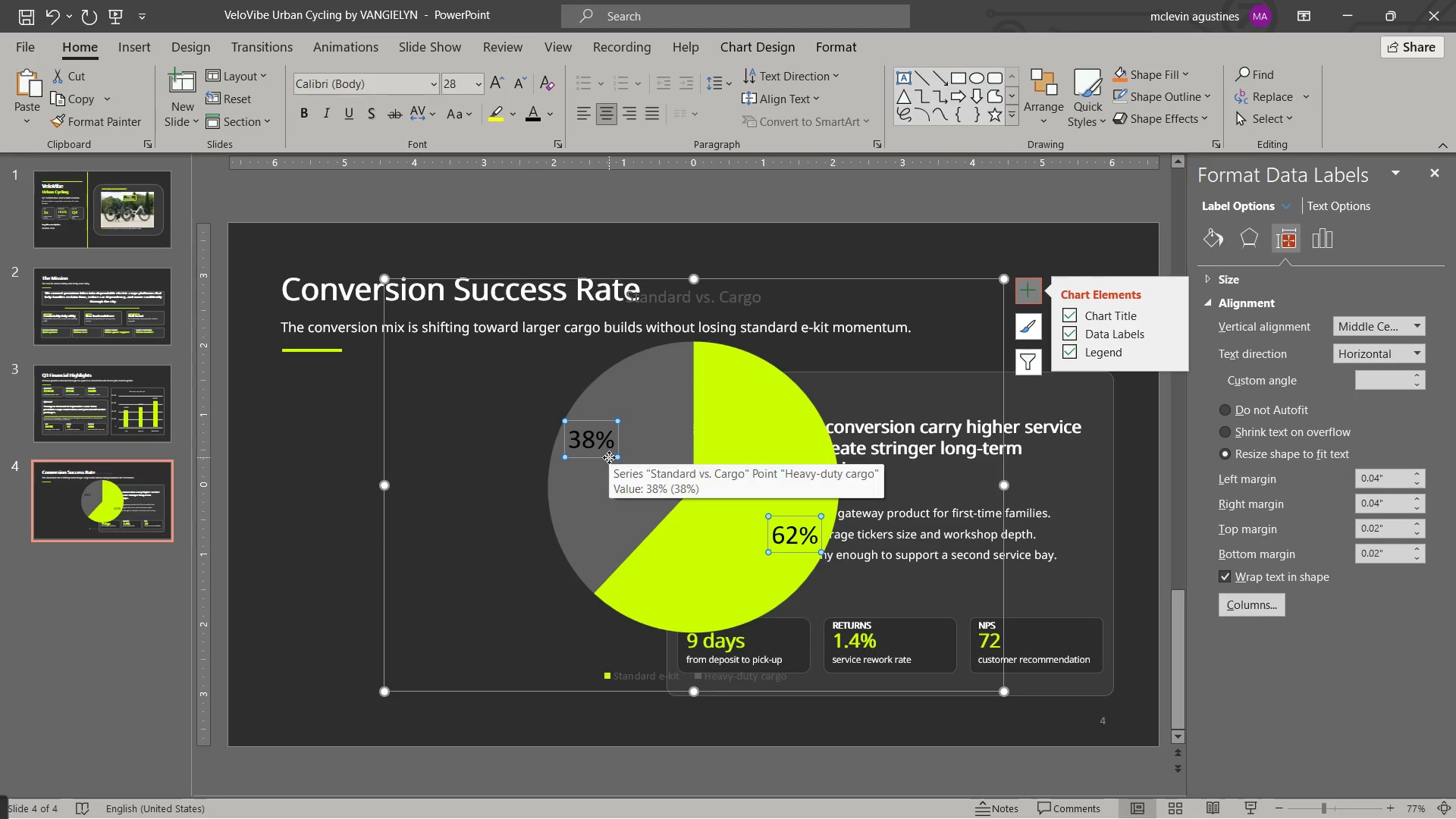 
left_click([609, 457])
 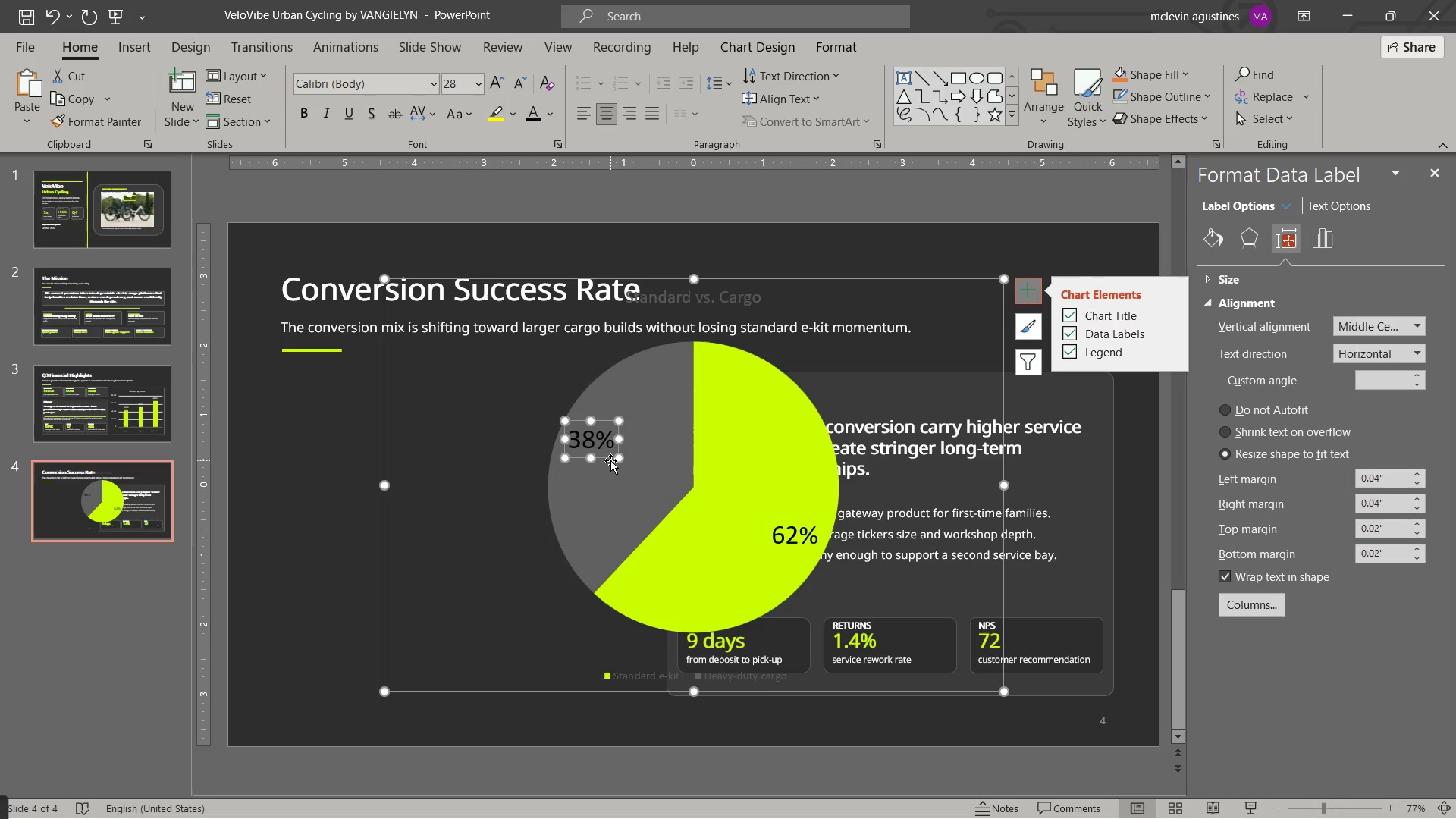 
left_click_drag(start_coordinate=[605, 459], to_coordinate=[640, 485])
 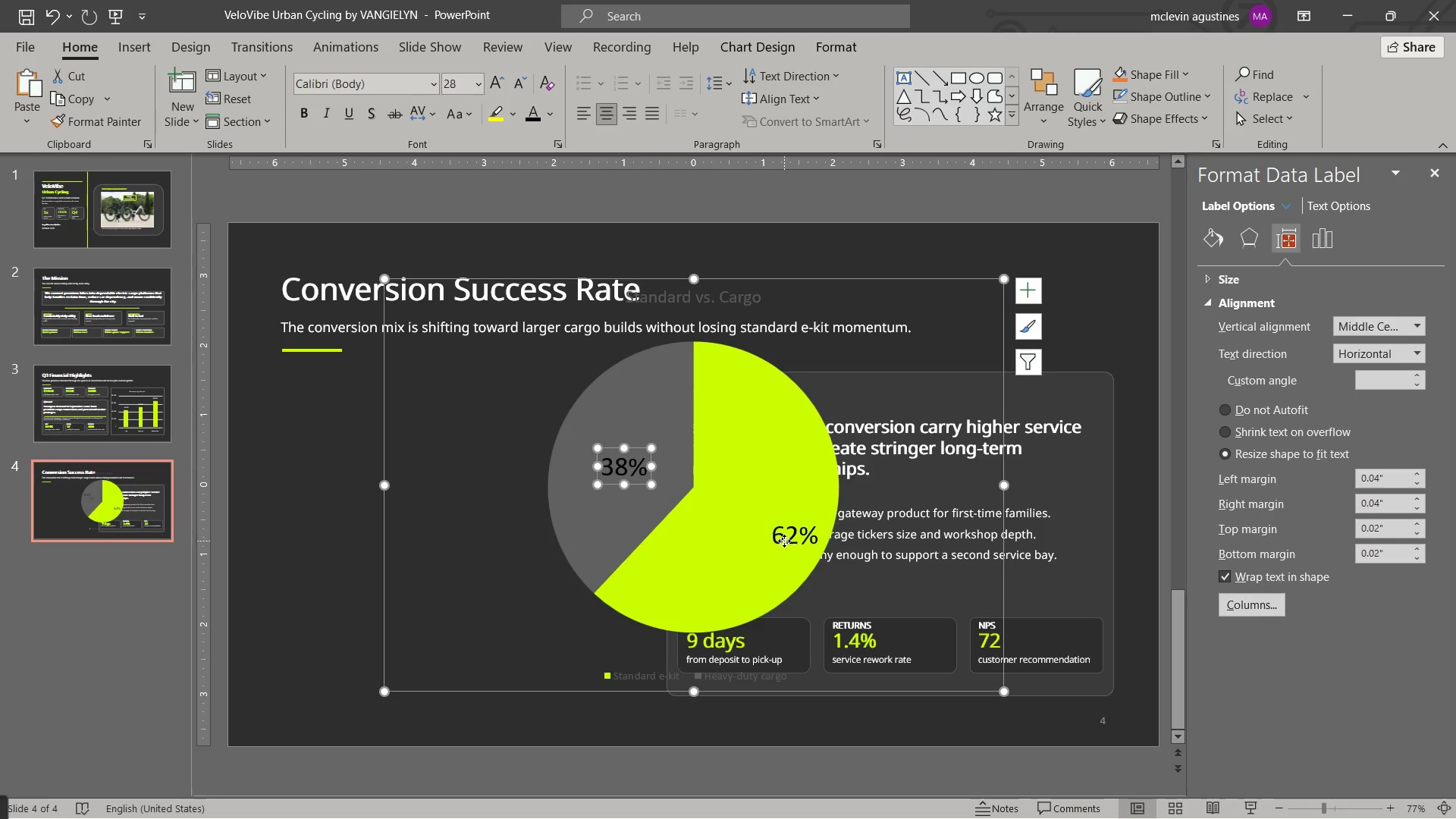 
left_click([784, 541])
 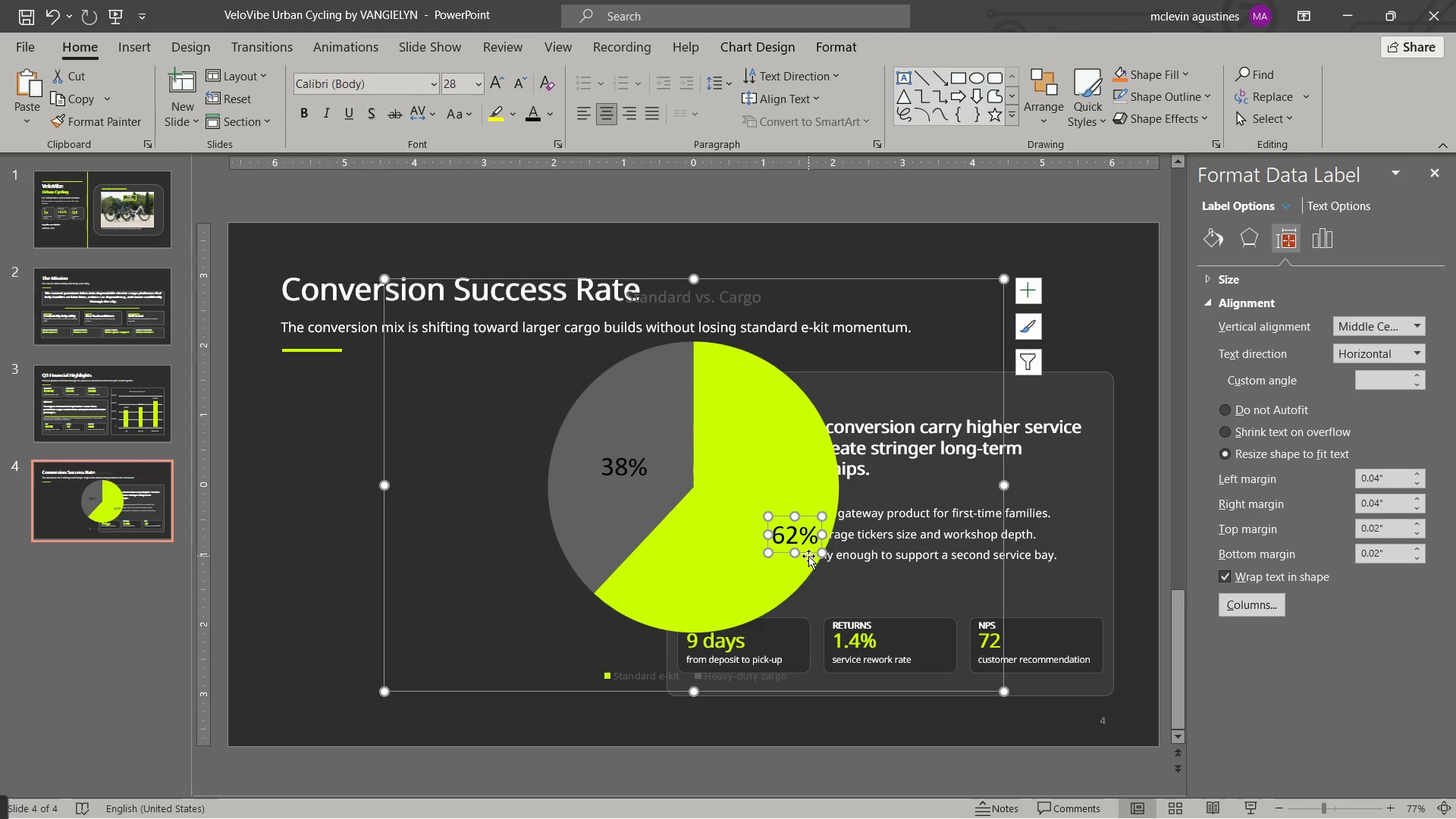 
left_click_drag(start_coordinate=[808, 556], to_coordinate=[790, 541])
 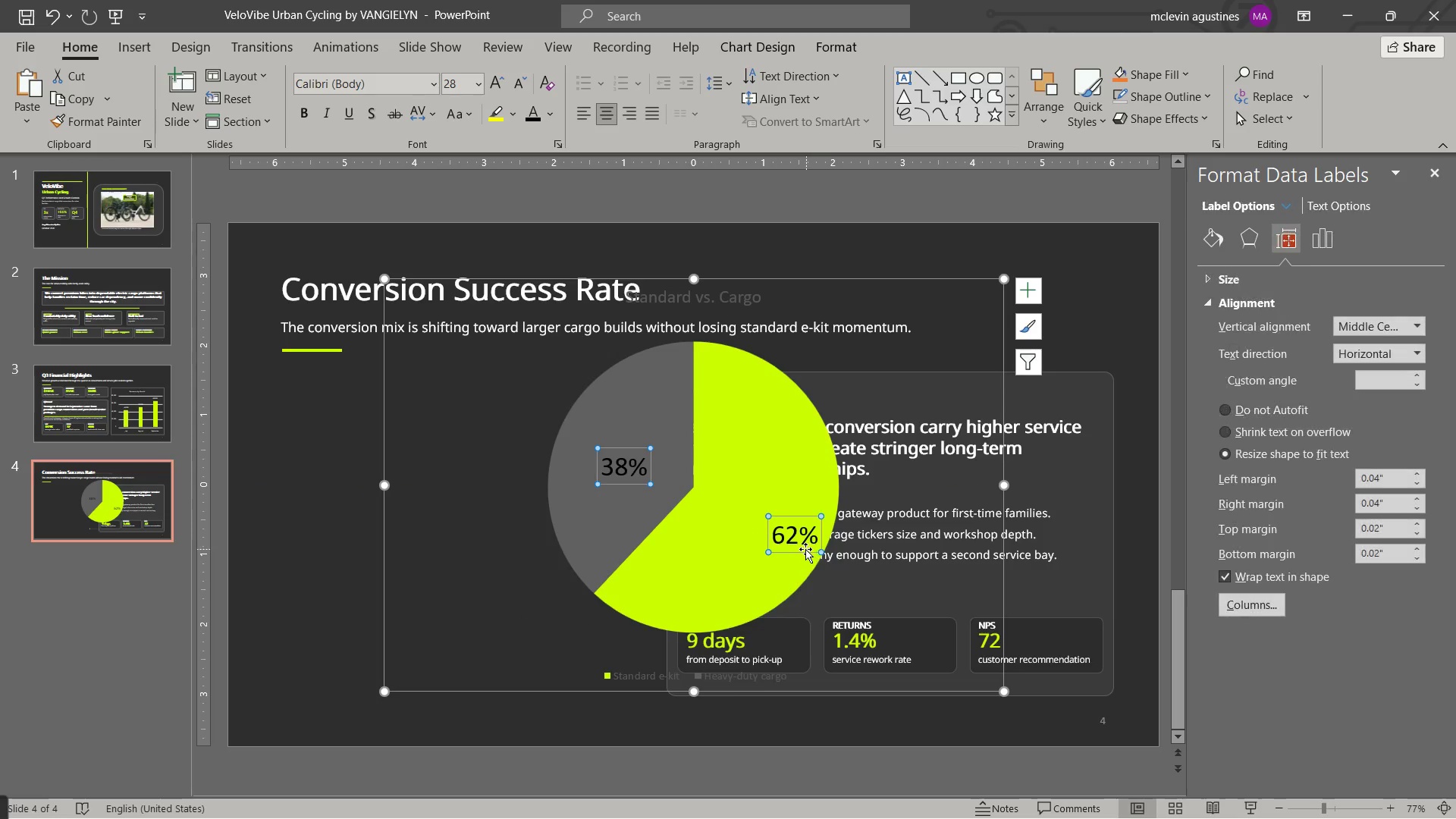 
left_click_drag(start_coordinate=[805, 549], to_coordinate=[774, 522])
 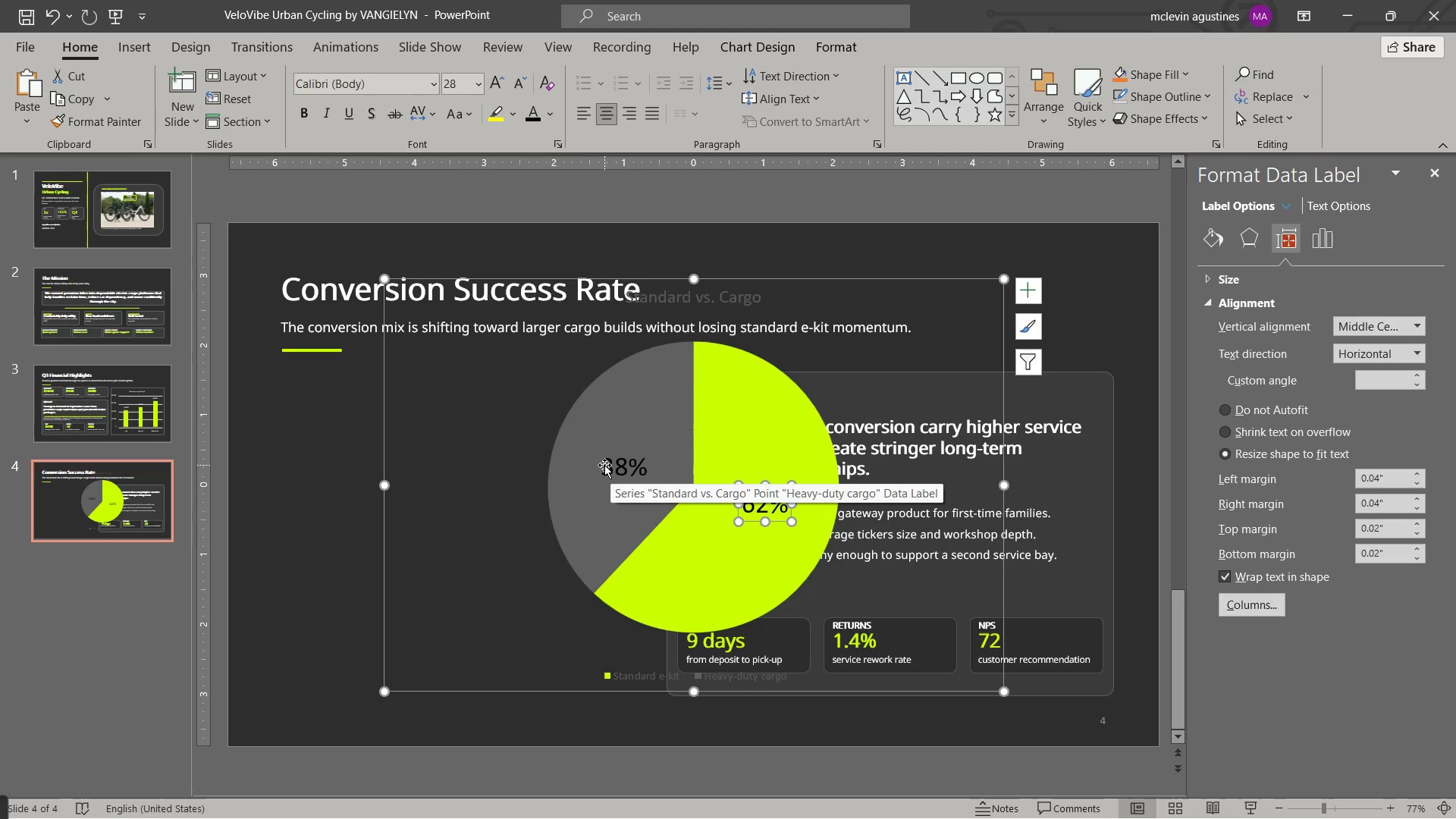 
left_click([612, 466])
 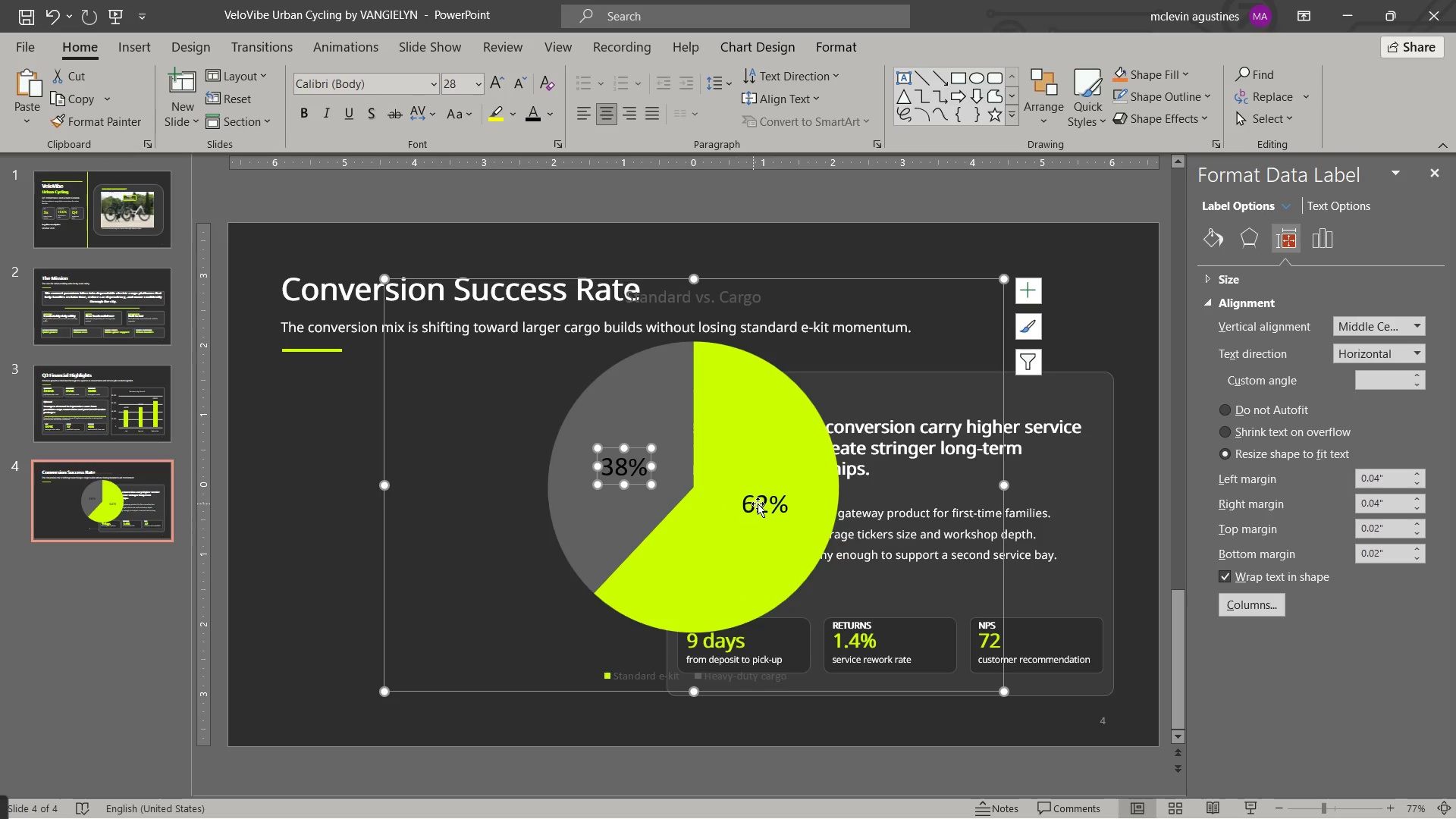 
left_click([758, 504])
 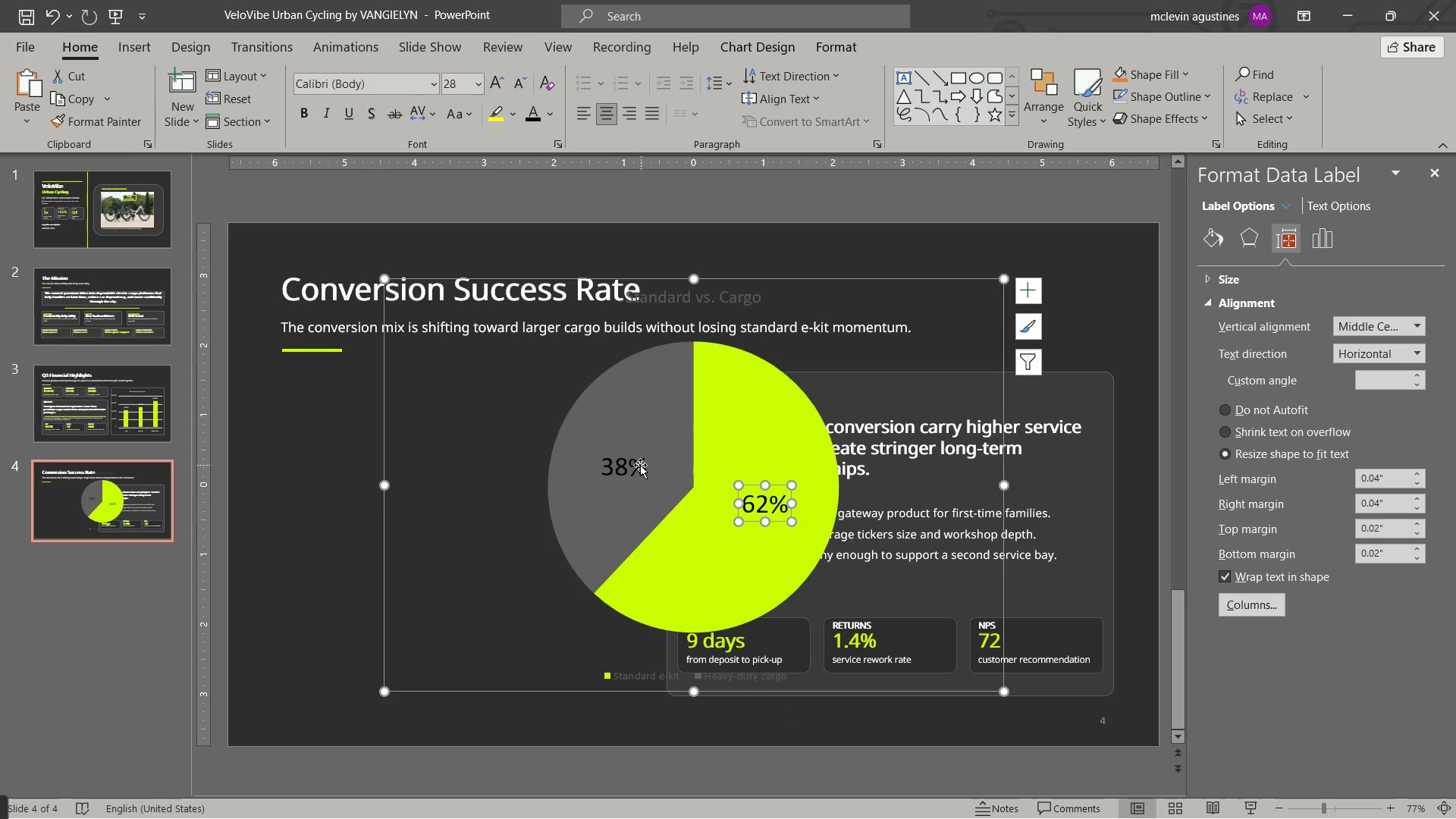 
left_click([698, 548])
 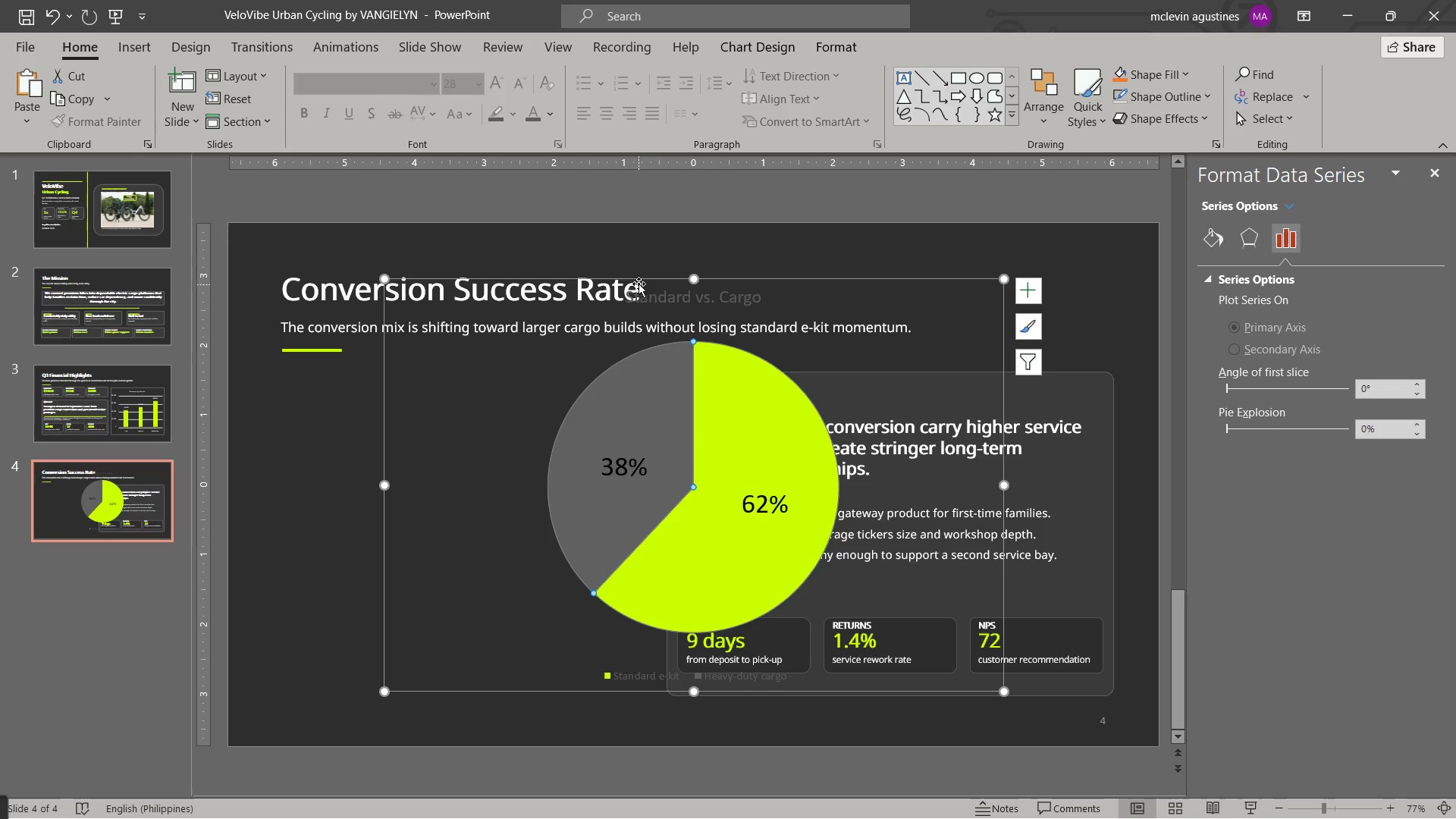 
left_click([638, 282])
 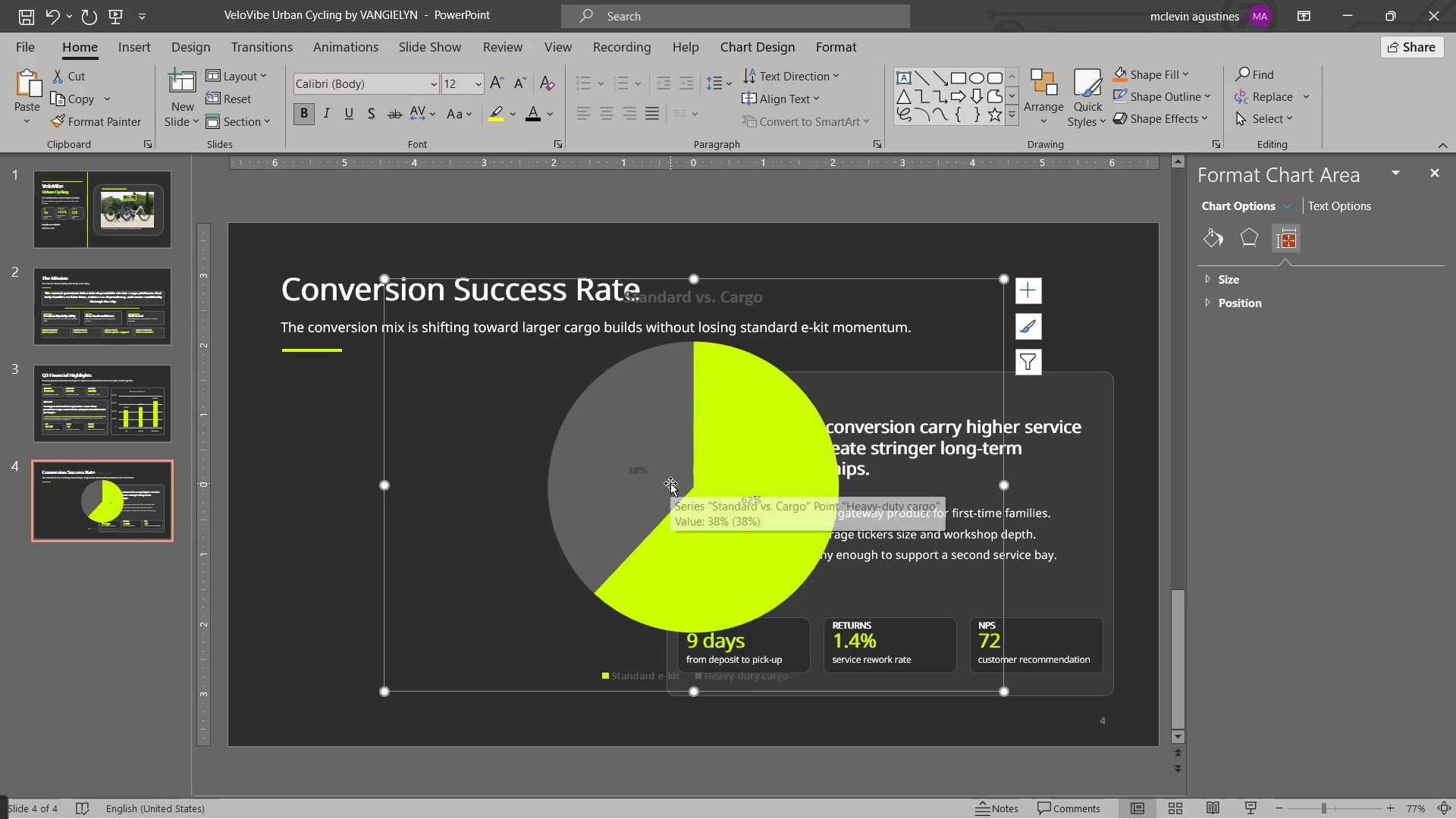 
key(Control+ControlLeft)
 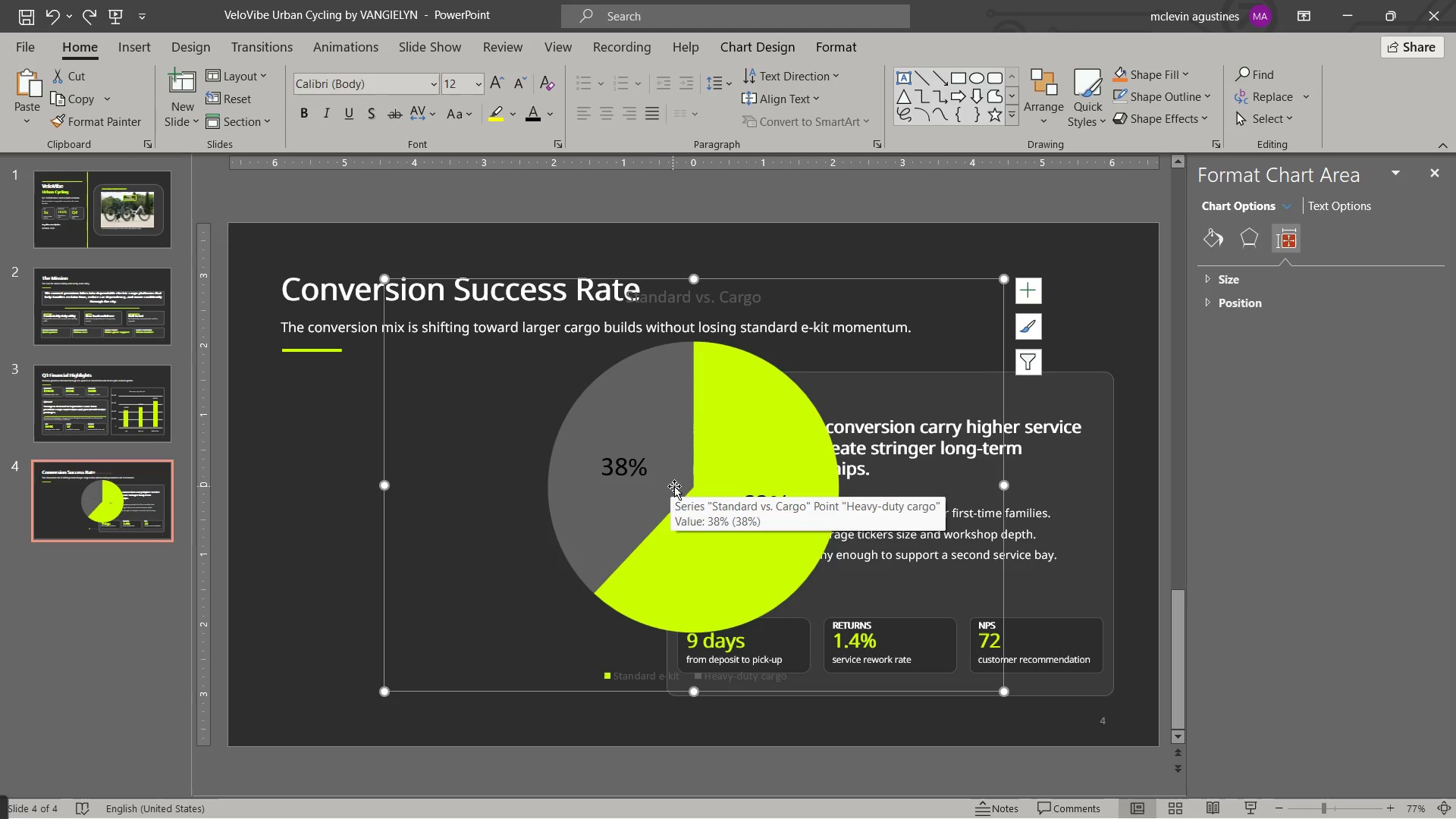 
key(Control+Z)
 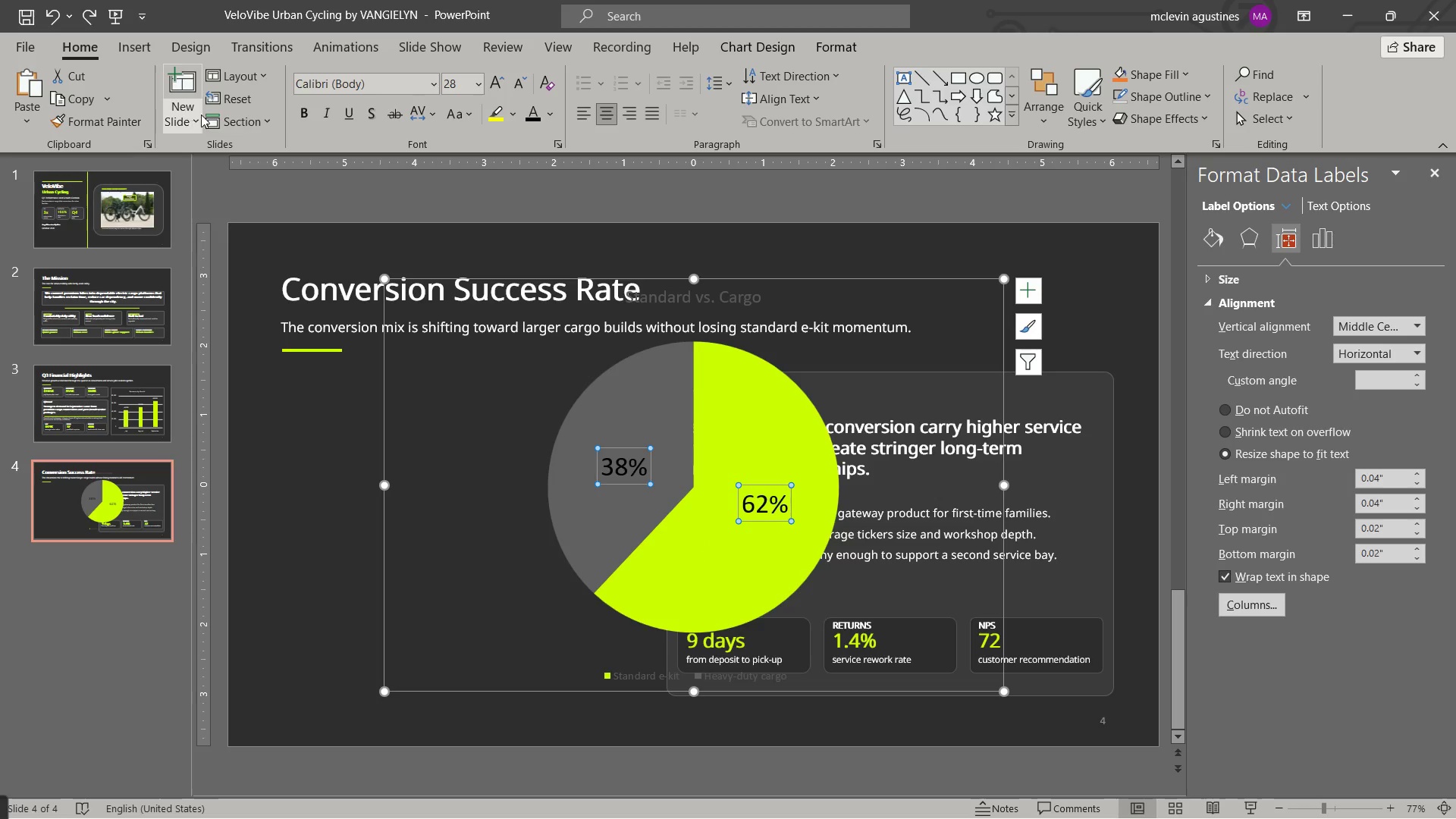 
left_click([300, 116])
 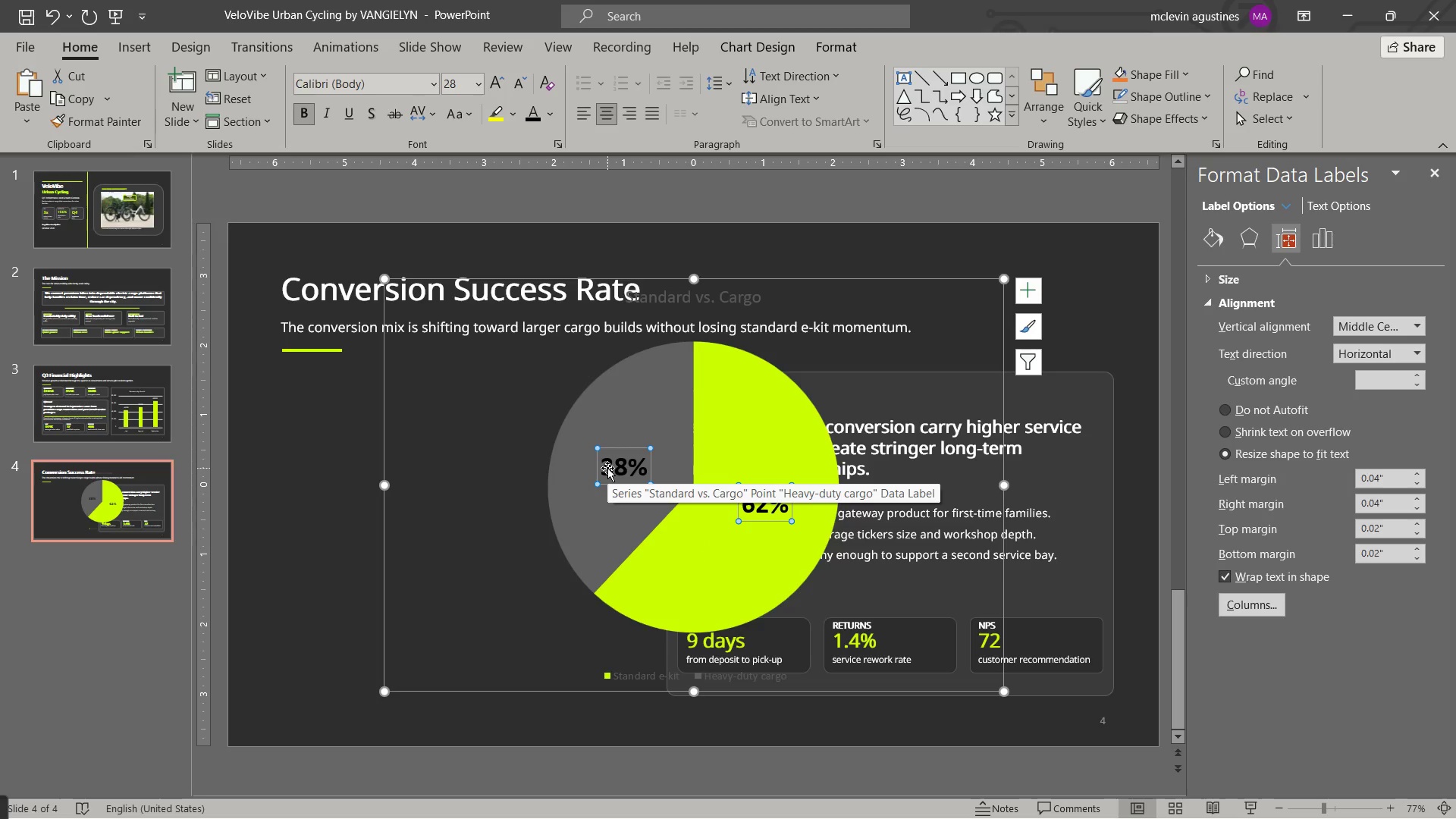 
left_click([608, 464])
 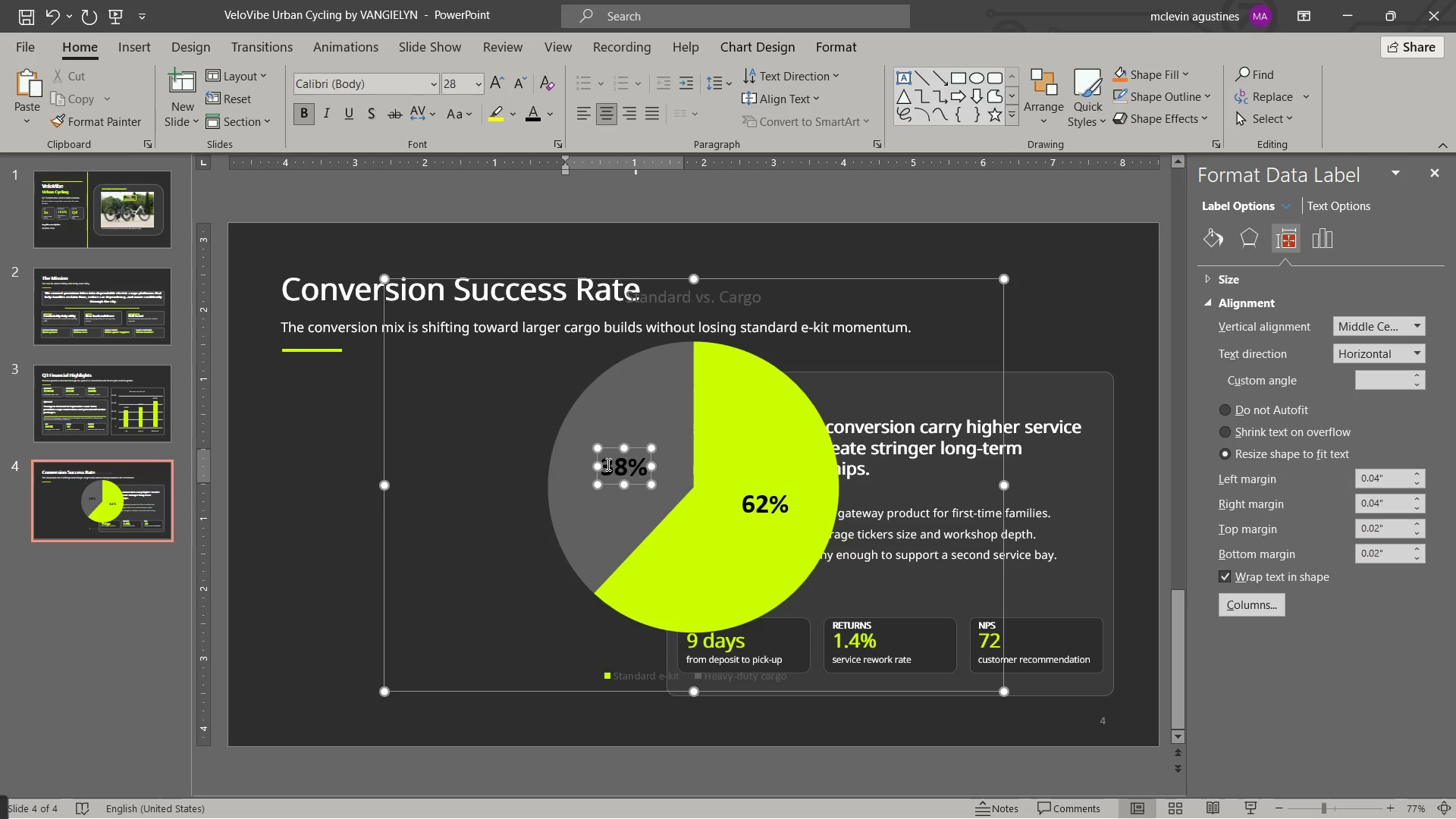 
double_click([607, 464])
 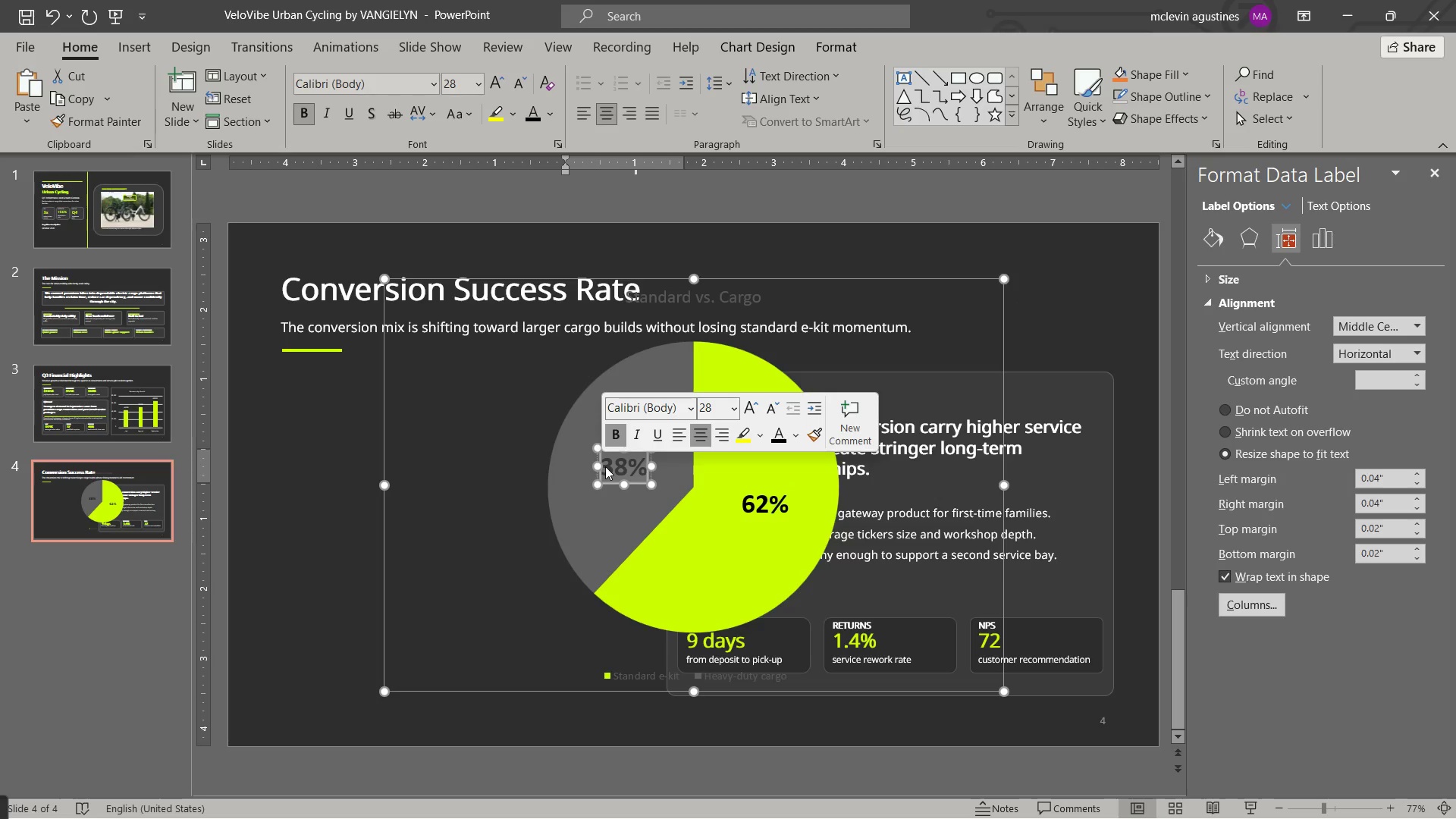 
left_click([605, 466])
 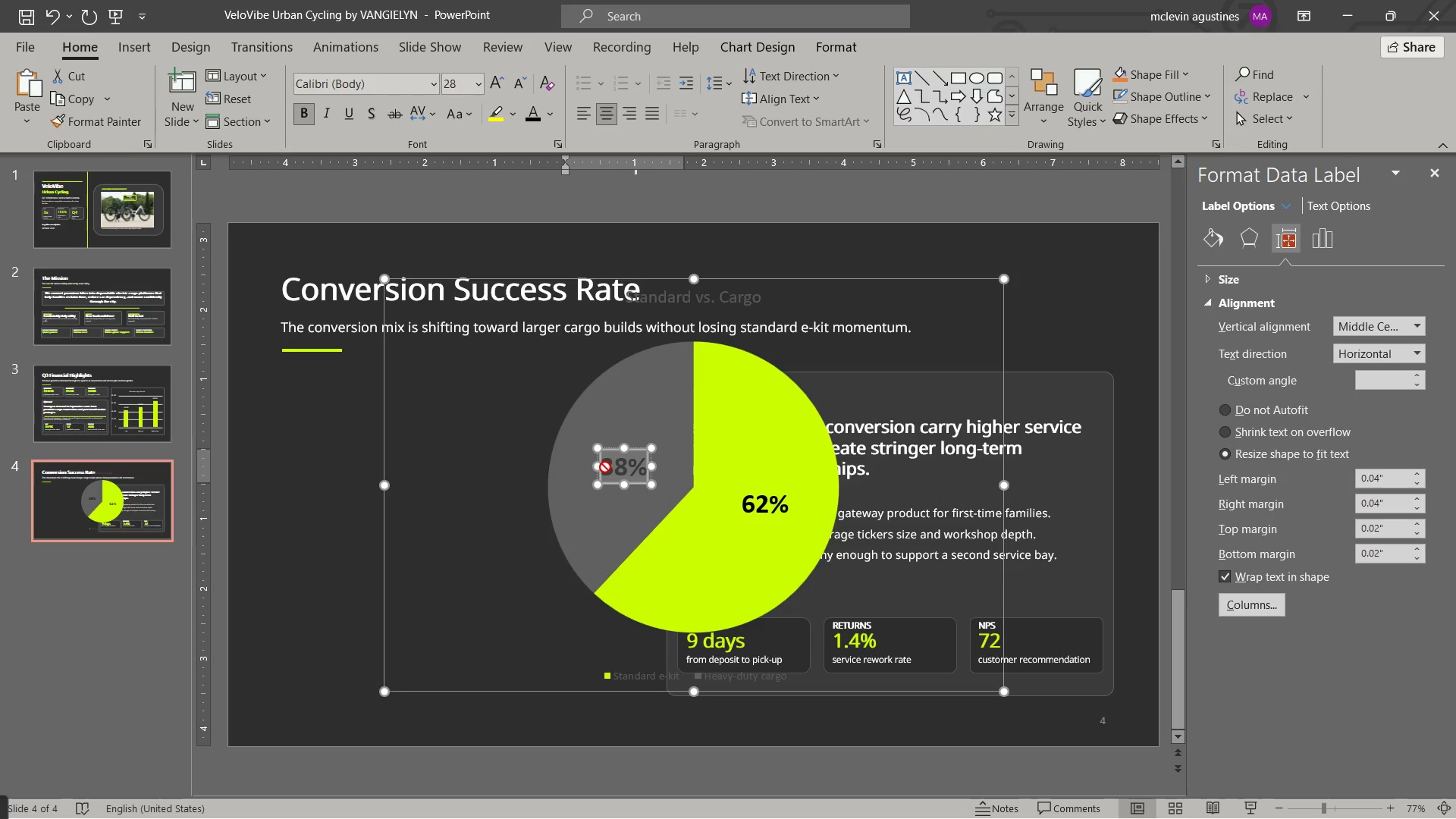 
left_click([605, 467])
 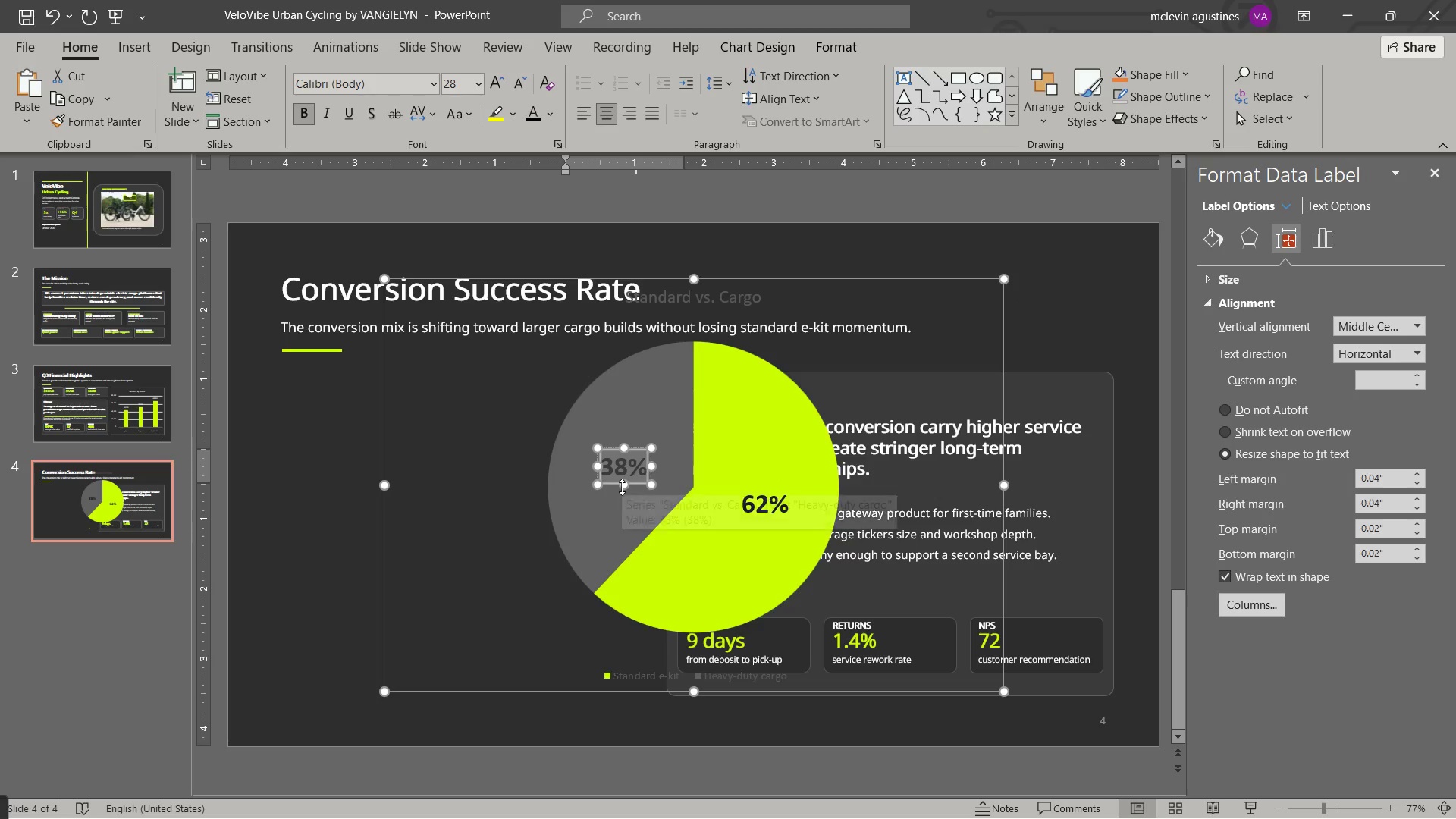 
key(ArrowLeft)
 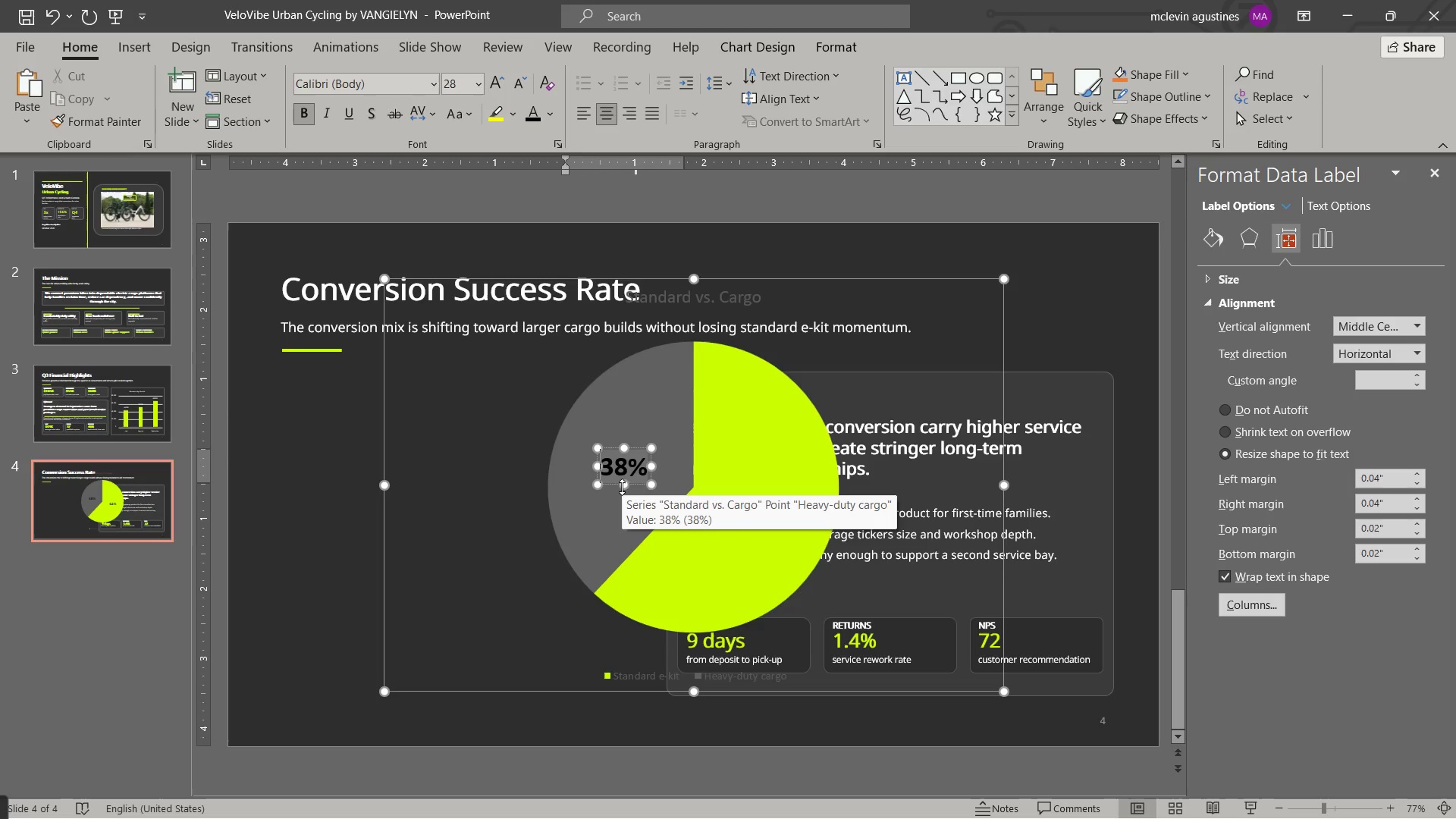 
type(Heavy-duty cargo)
 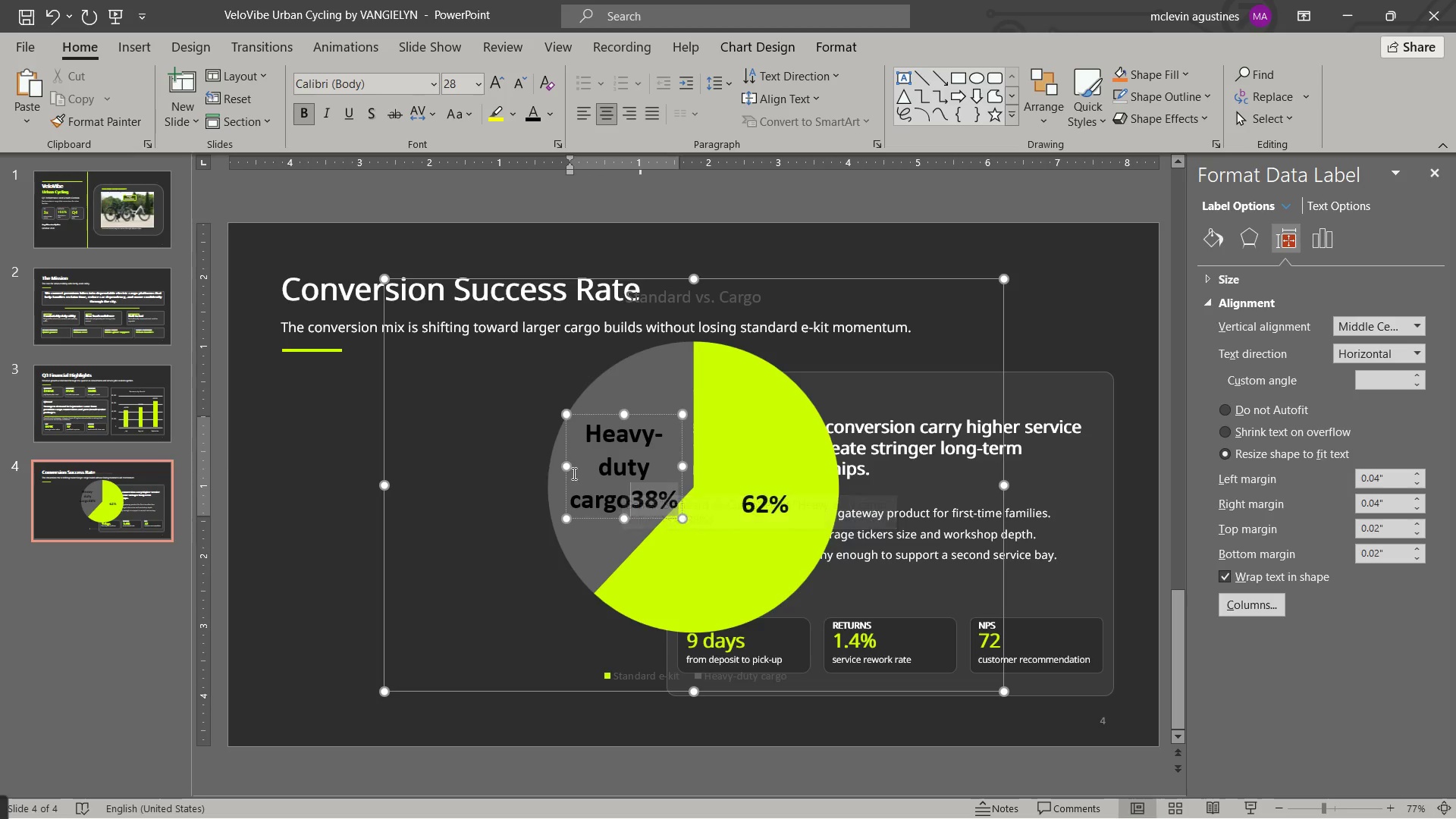 
hold_key(key=ShiftLeft, duration=0.73)
left_click([588, 437])
 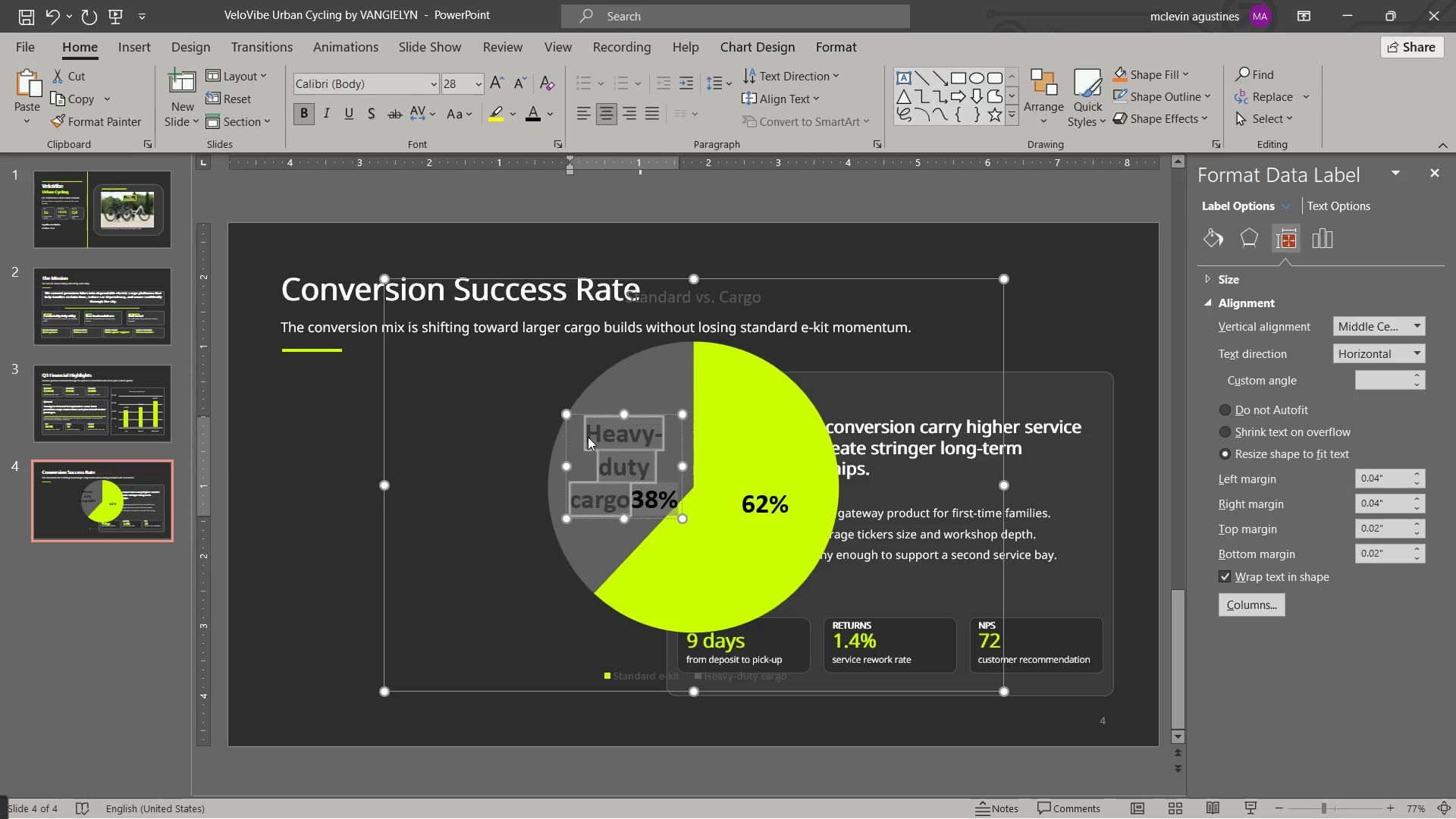 
key(Control+BracketLeft)
 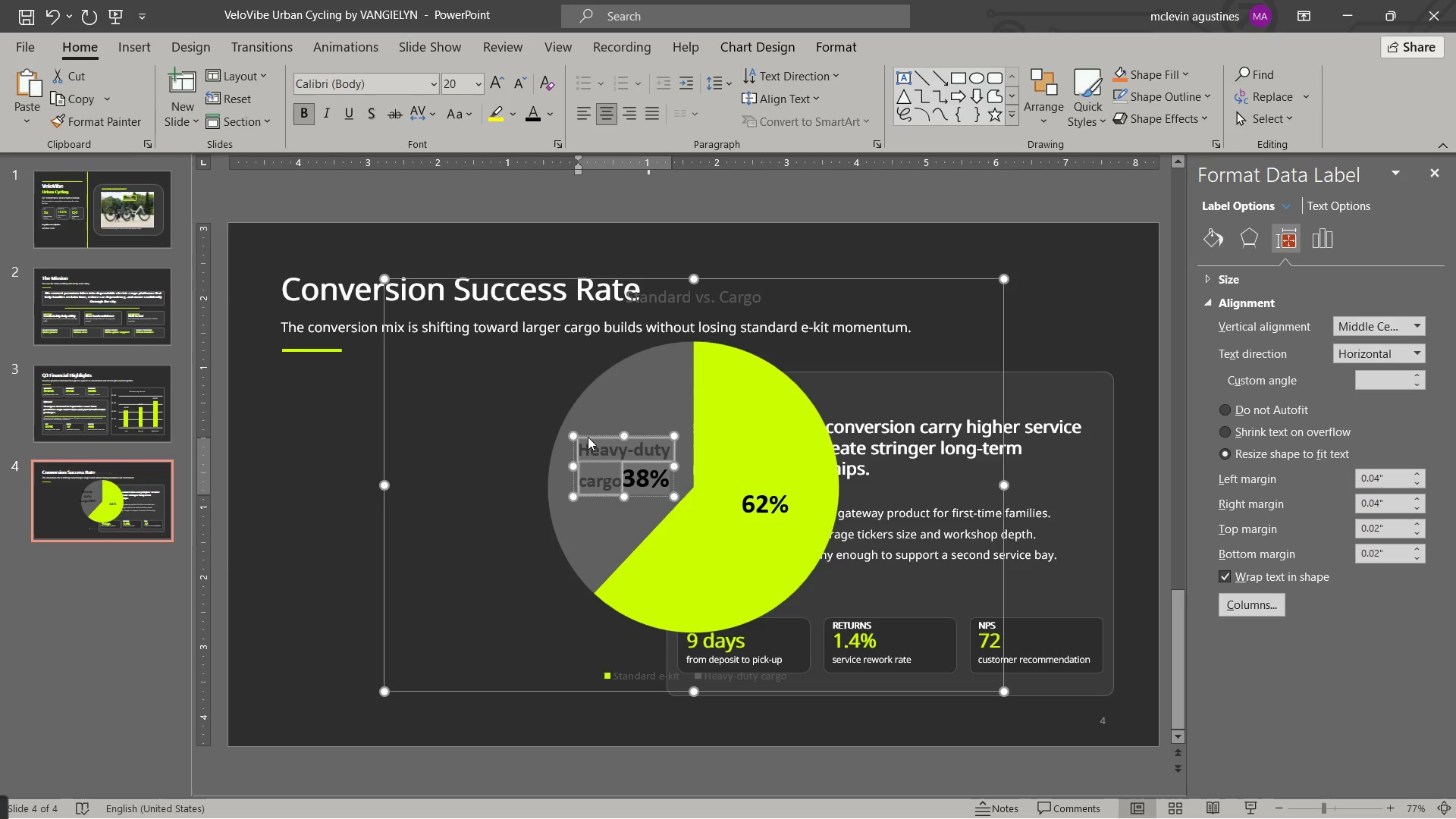 
key(Control+BracketLeft)
 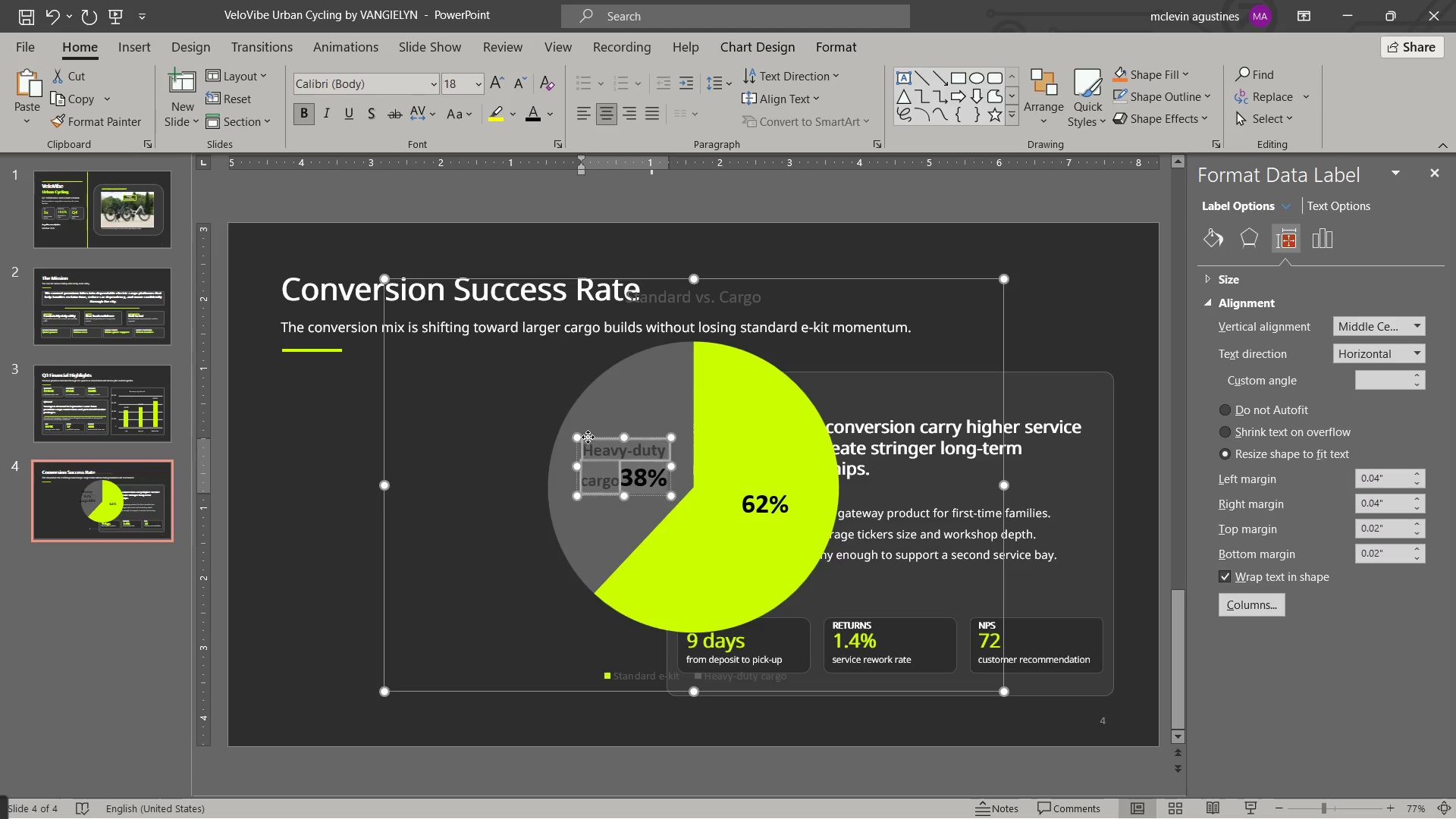 
key(Control+BracketLeft)
 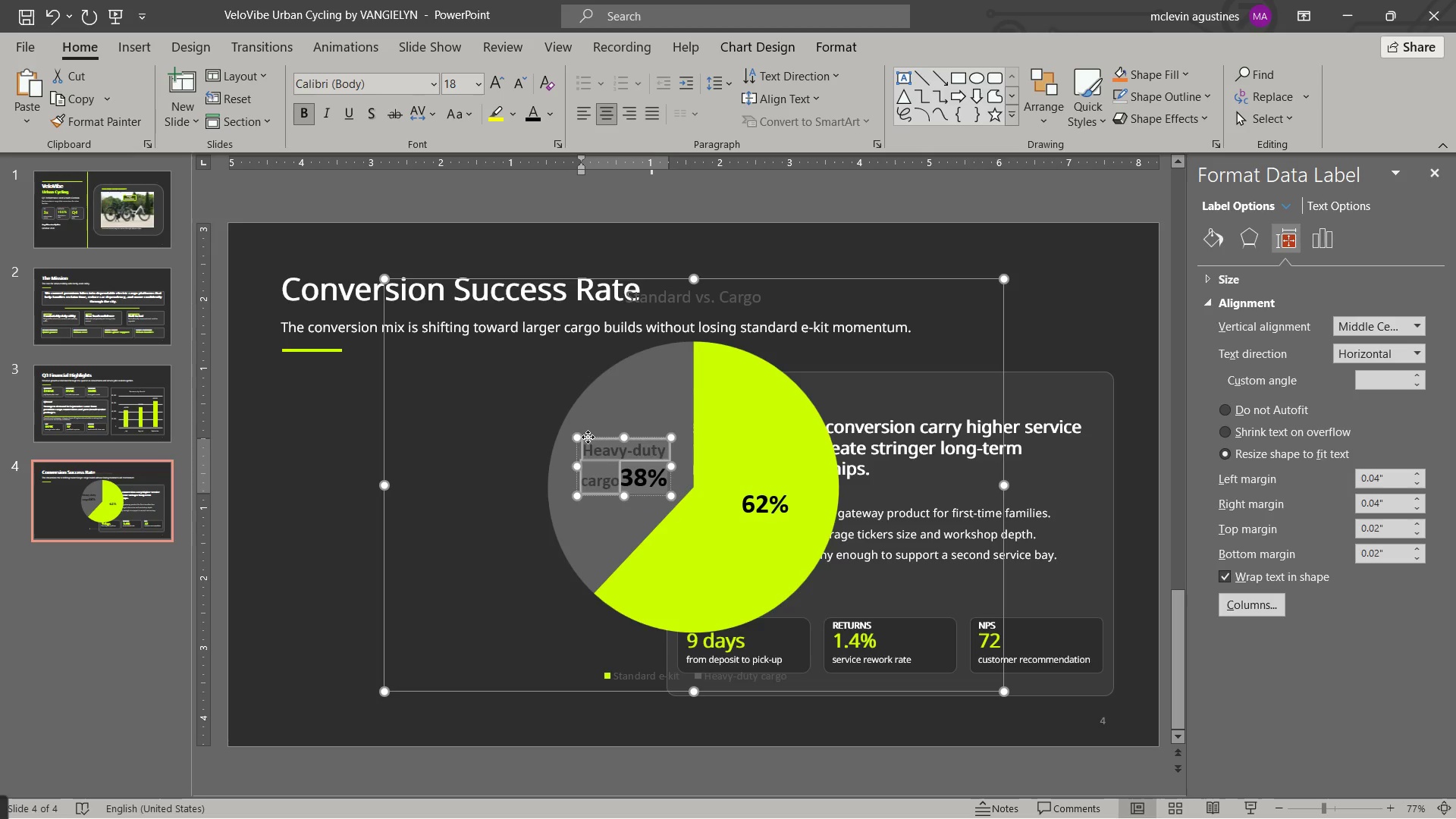 
key(Control+BracketLeft)
 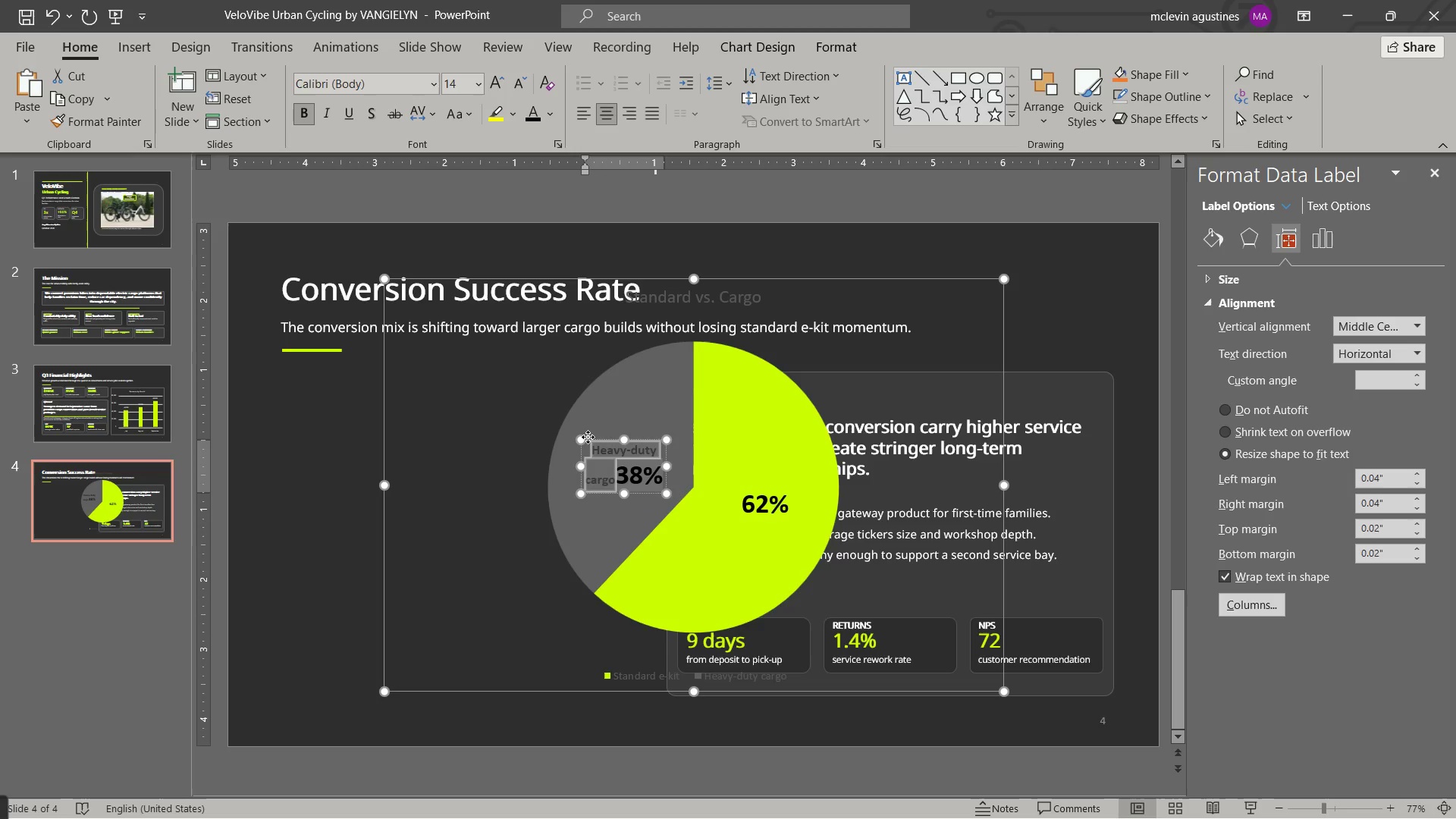 
key(Control+BracketLeft)
 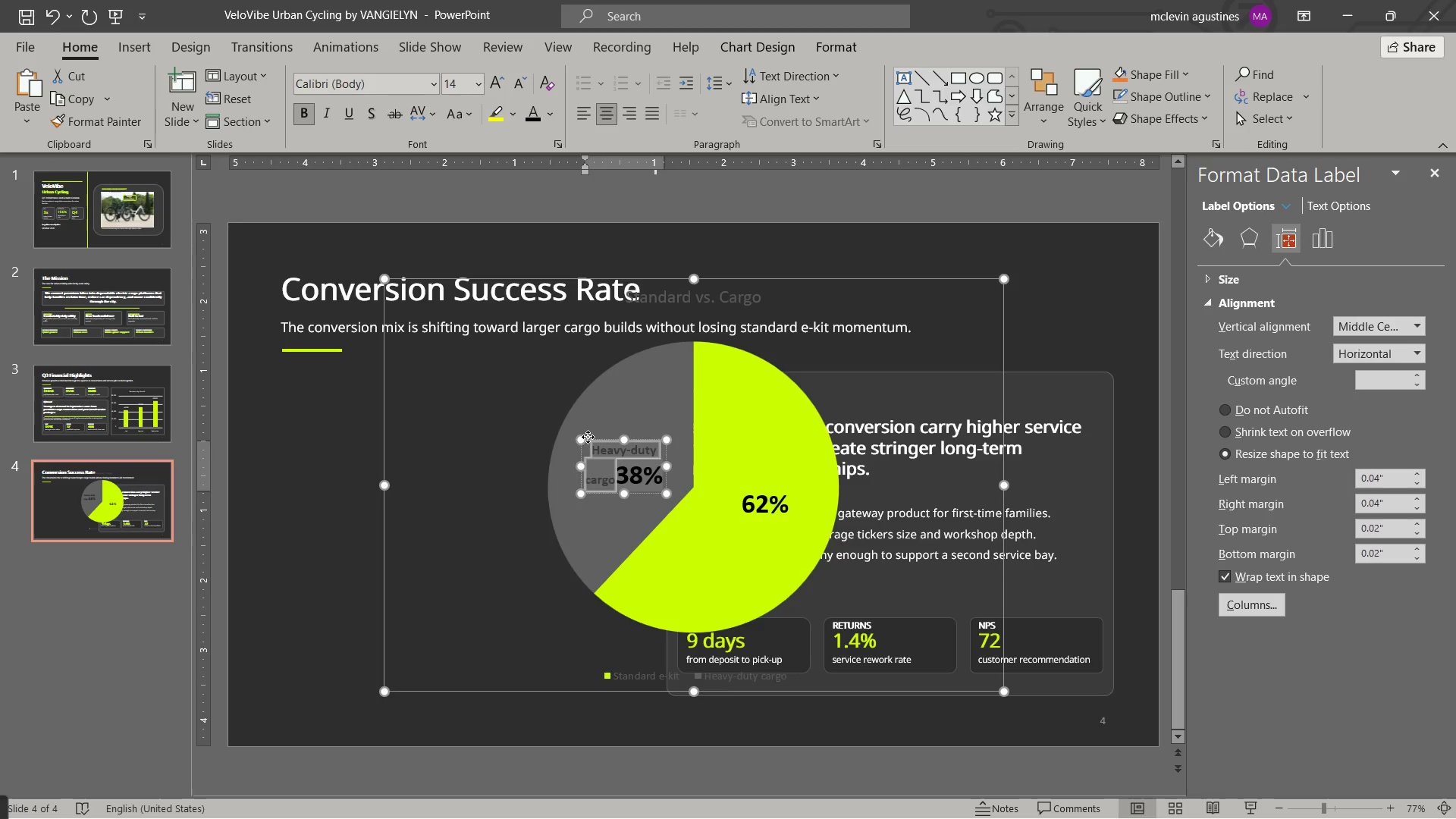 
key(Control+BracketLeft)
 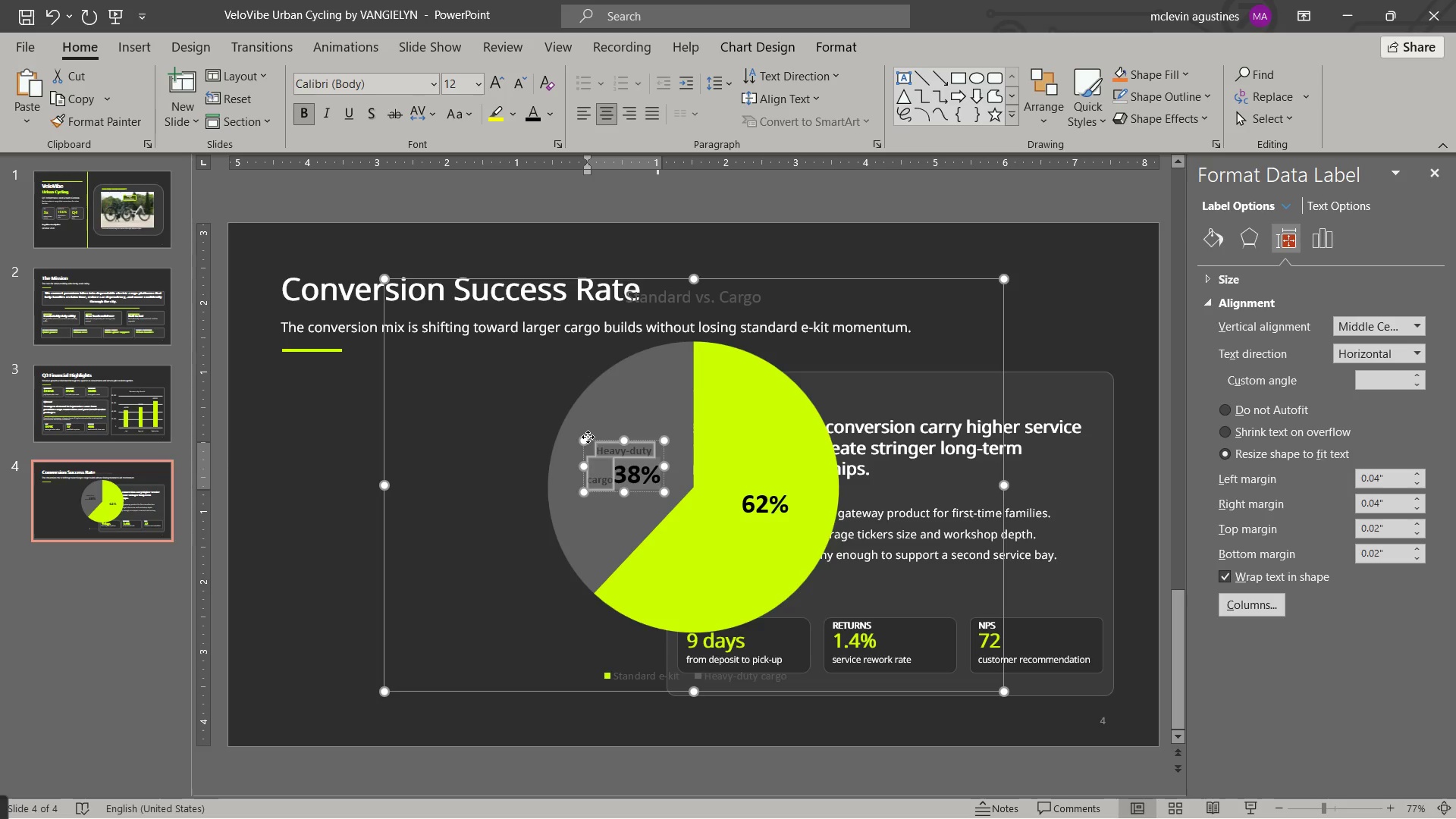 
key(Control+BracketRight)
 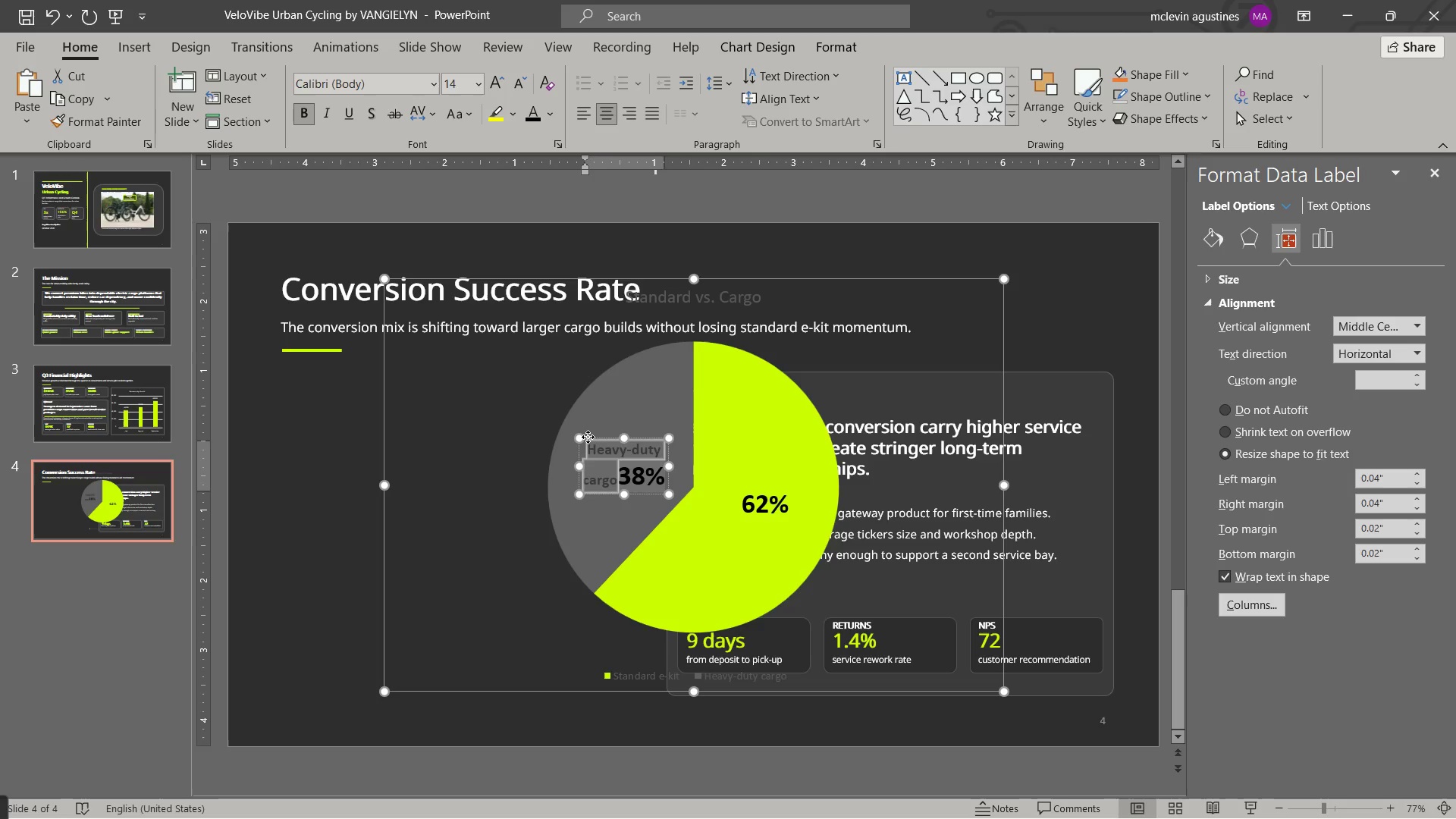 
key(Control+BracketRight)
 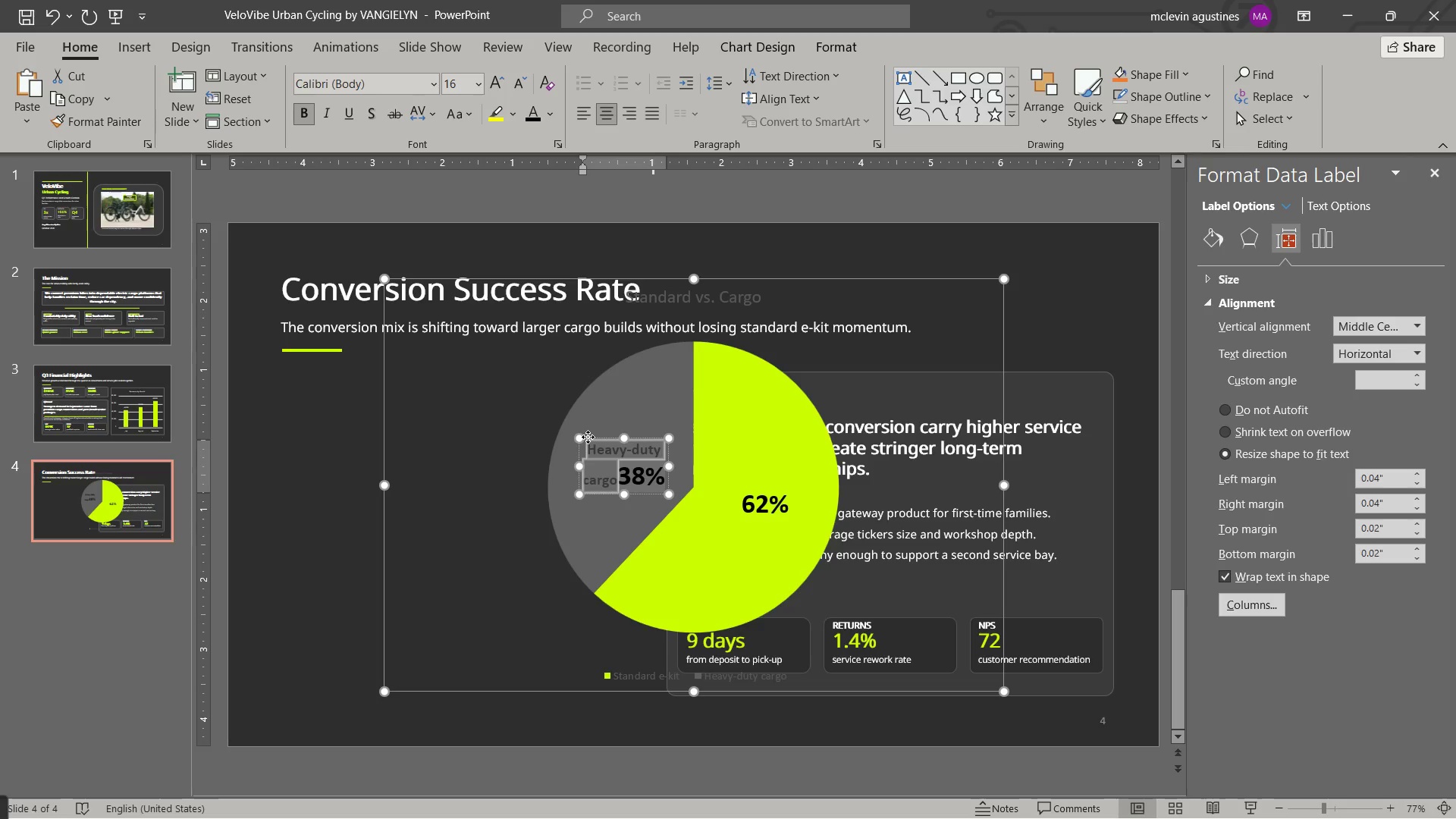 
key(Control+BracketRight)
 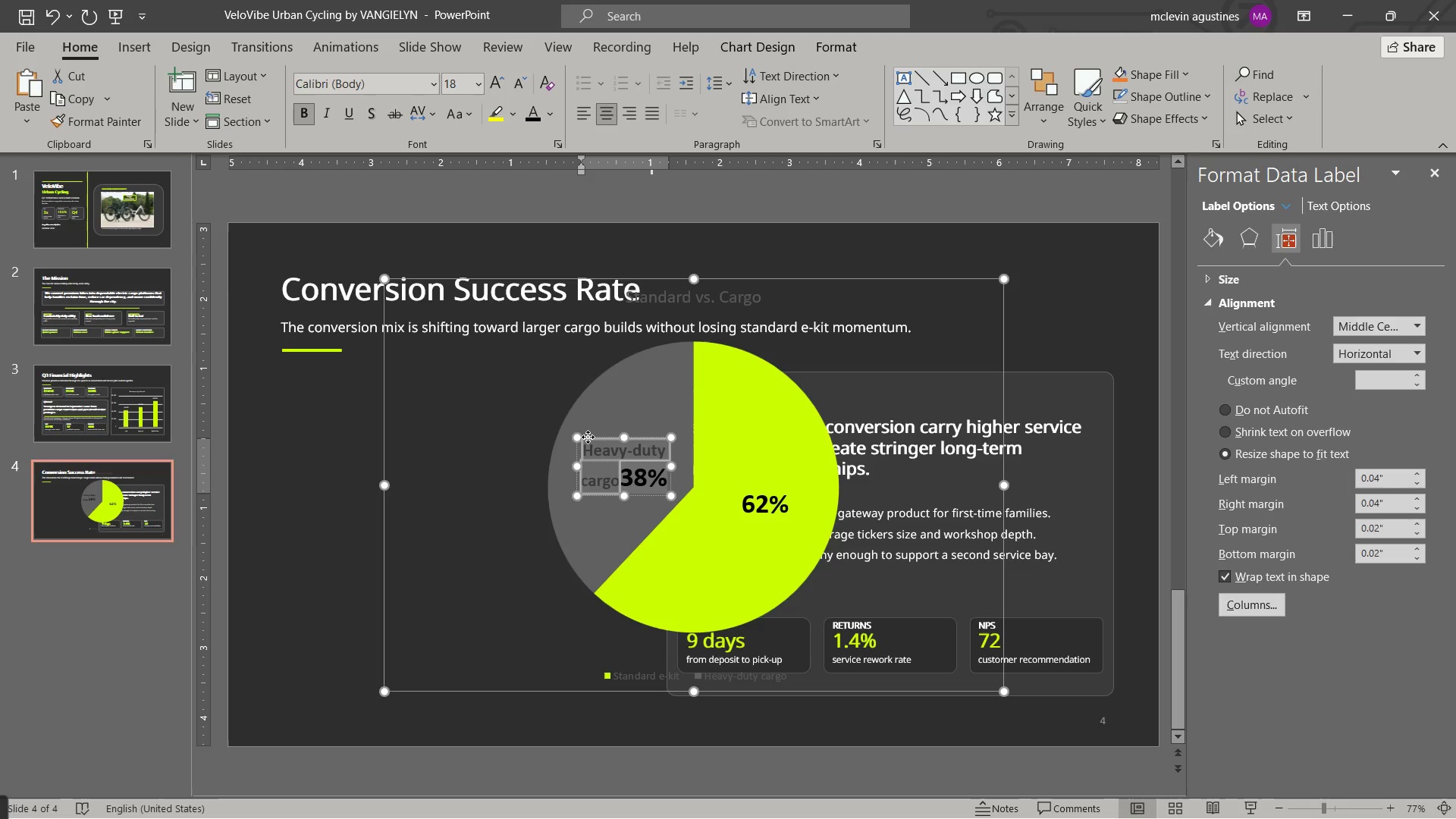 
key(Control+BracketLeft)
 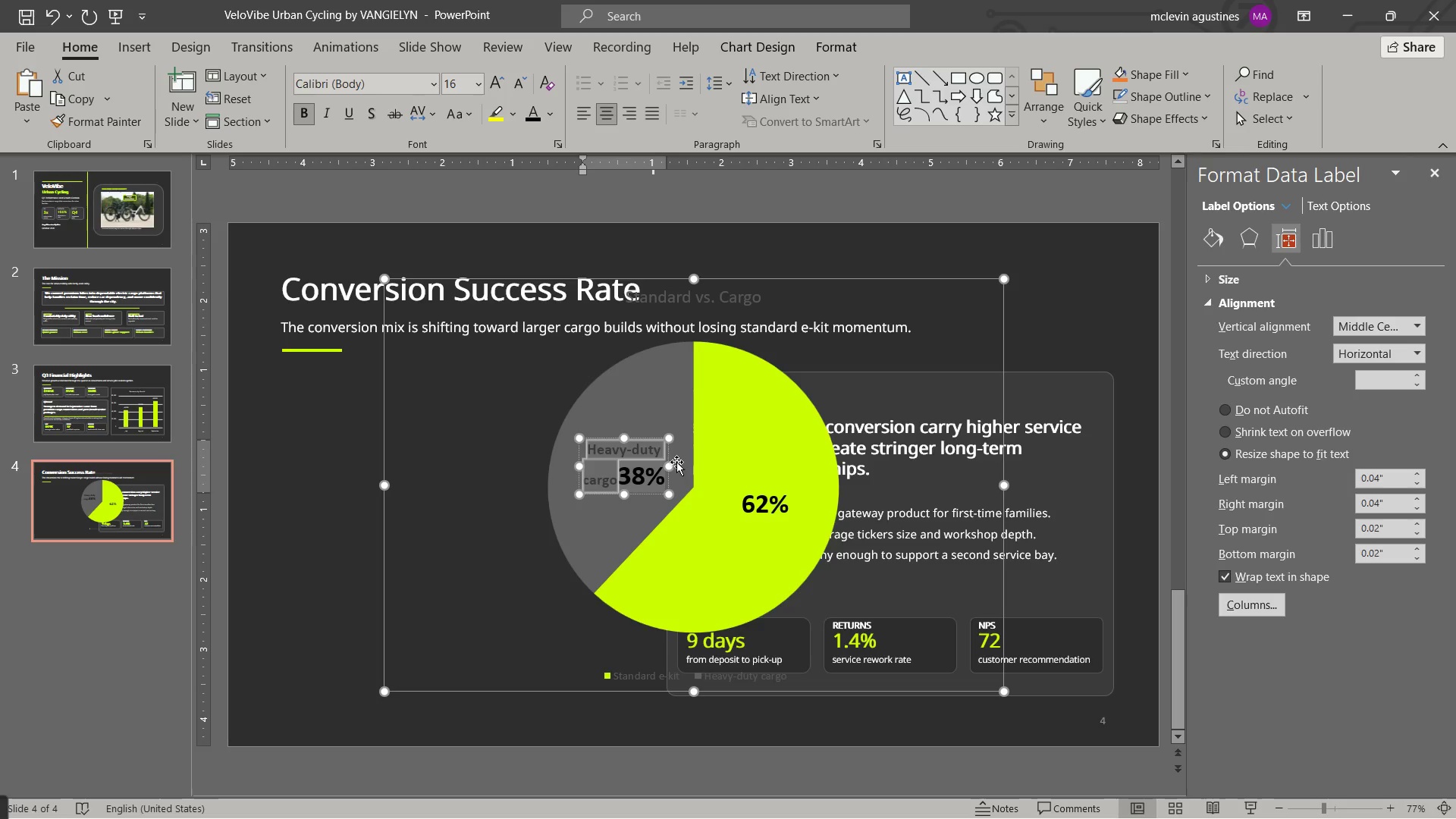 
left_click_drag(start_coordinate=[670, 465], to_coordinate=[704, 469])
 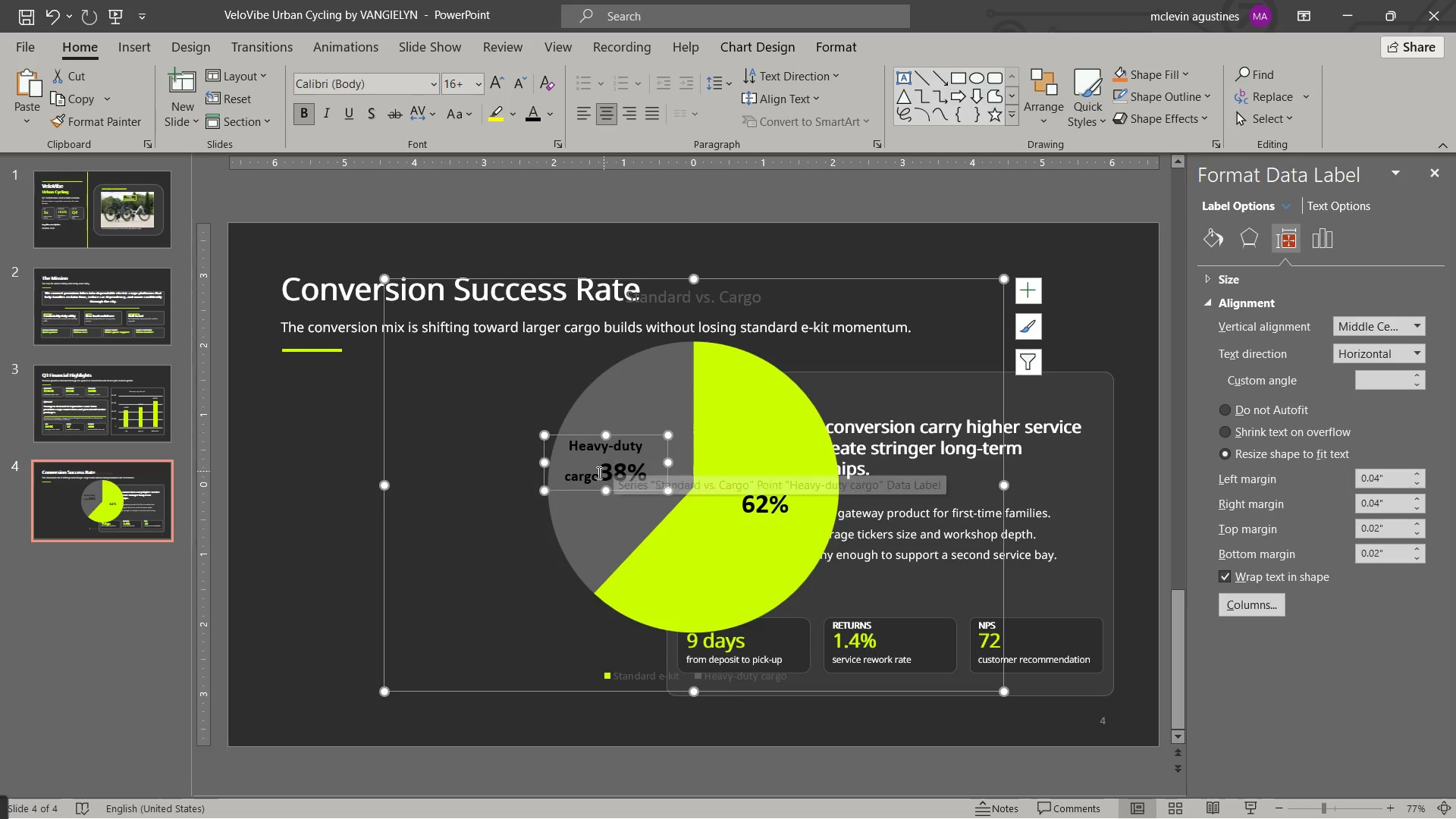 
left_click([597, 472])
 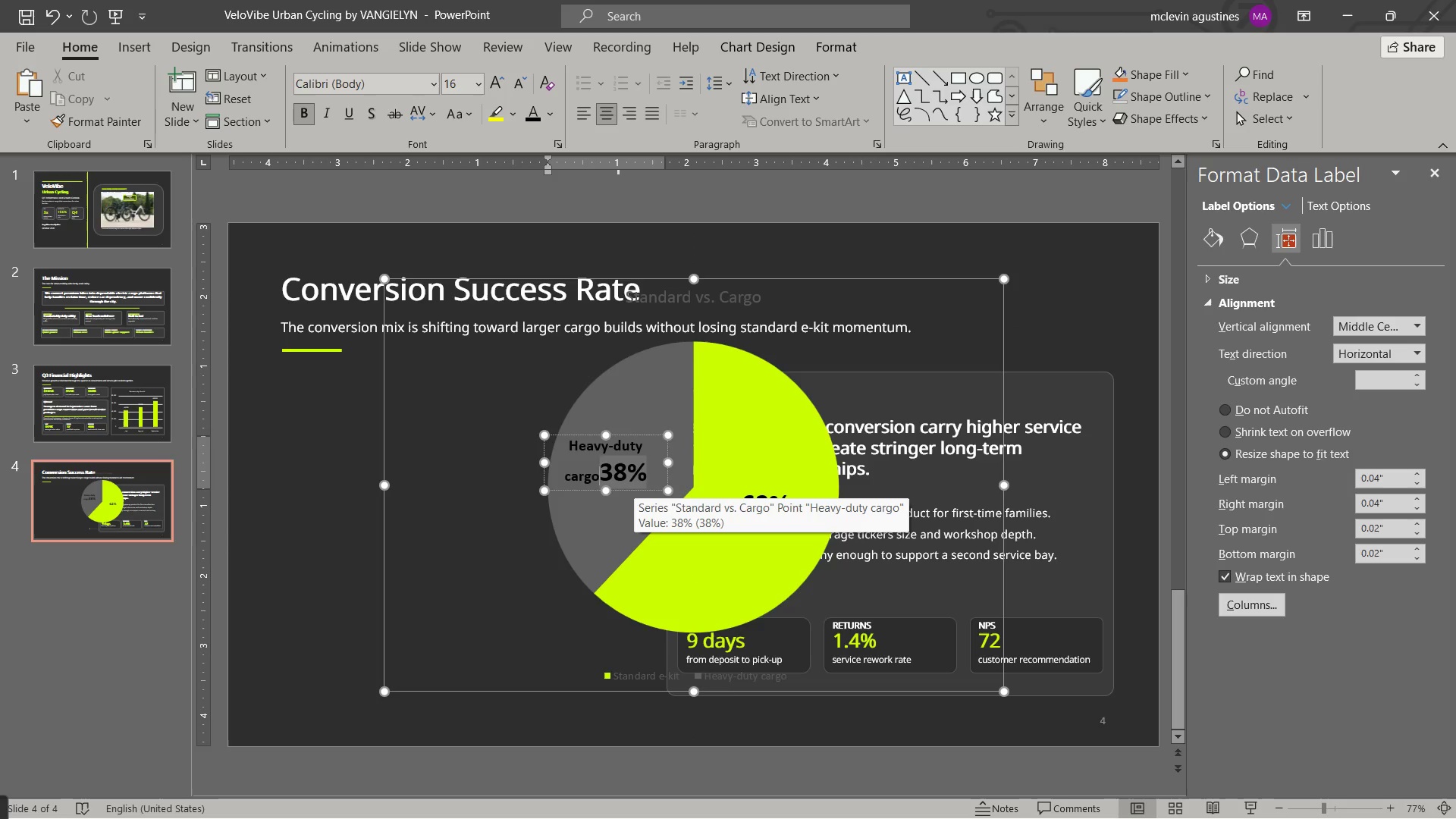 
key(Enter)
 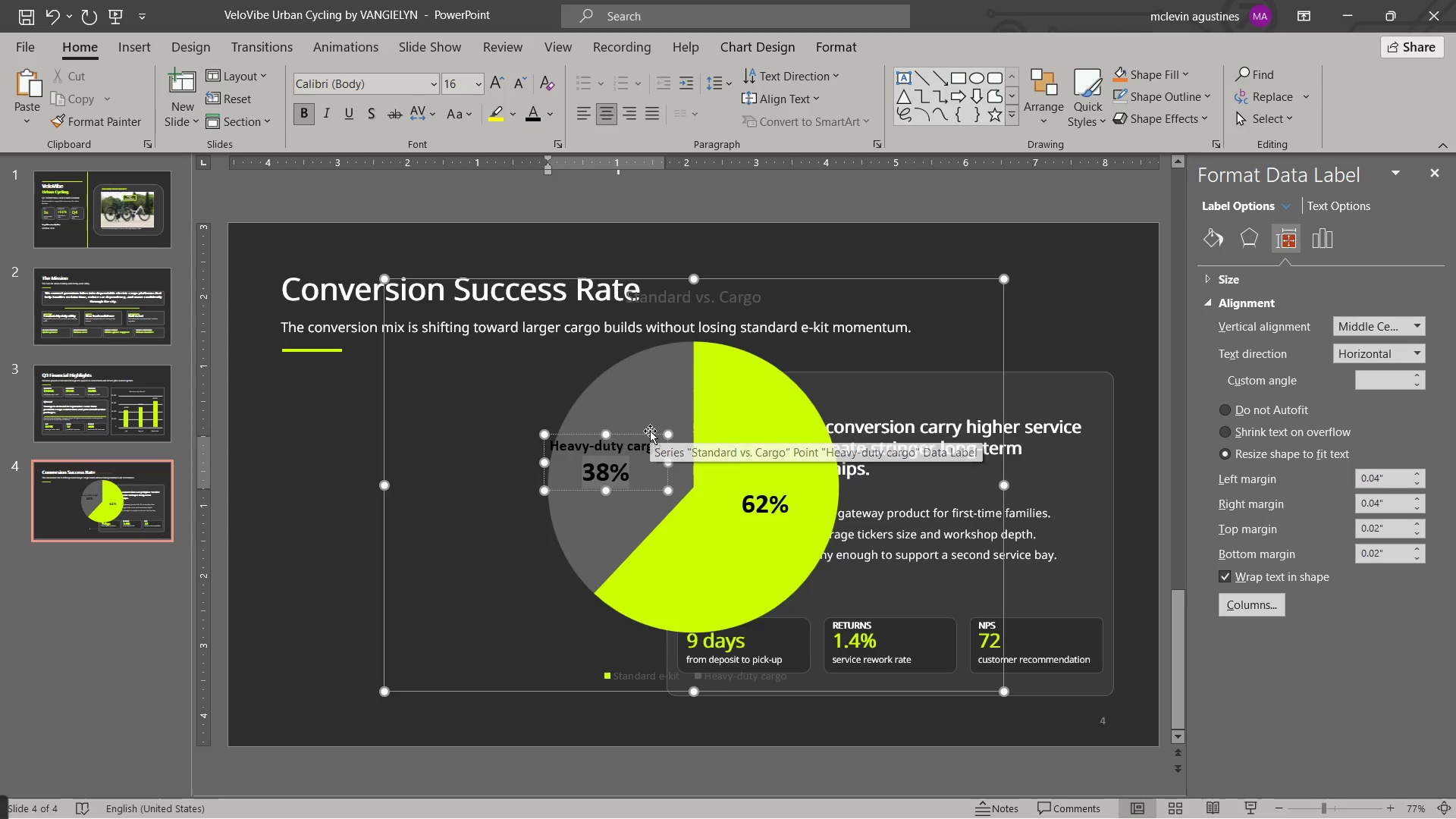 
left_click_drag(start_coordinate=[651, 431], to_coordinate=[665, 445])
 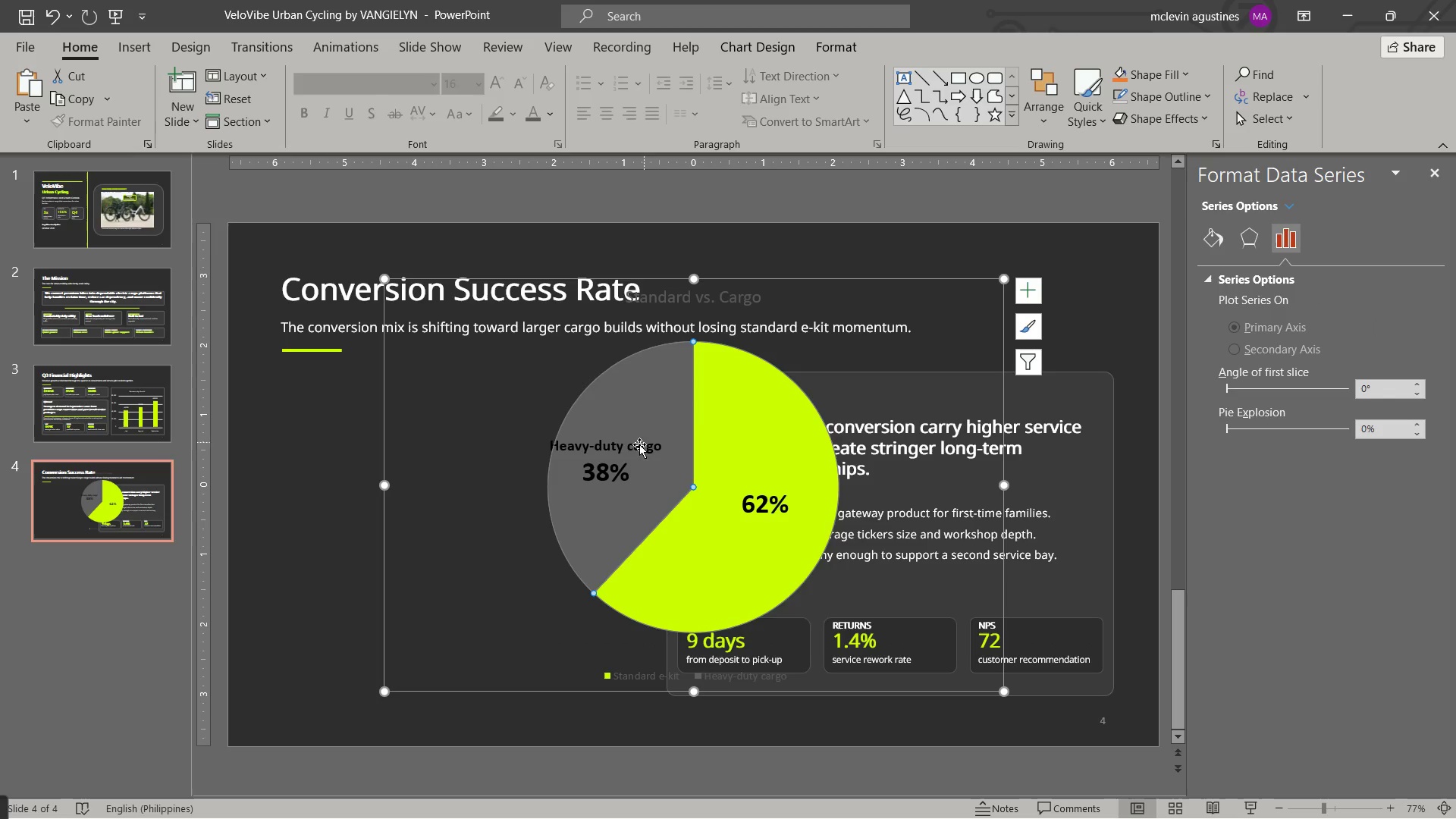 
left_click([633, 448])
 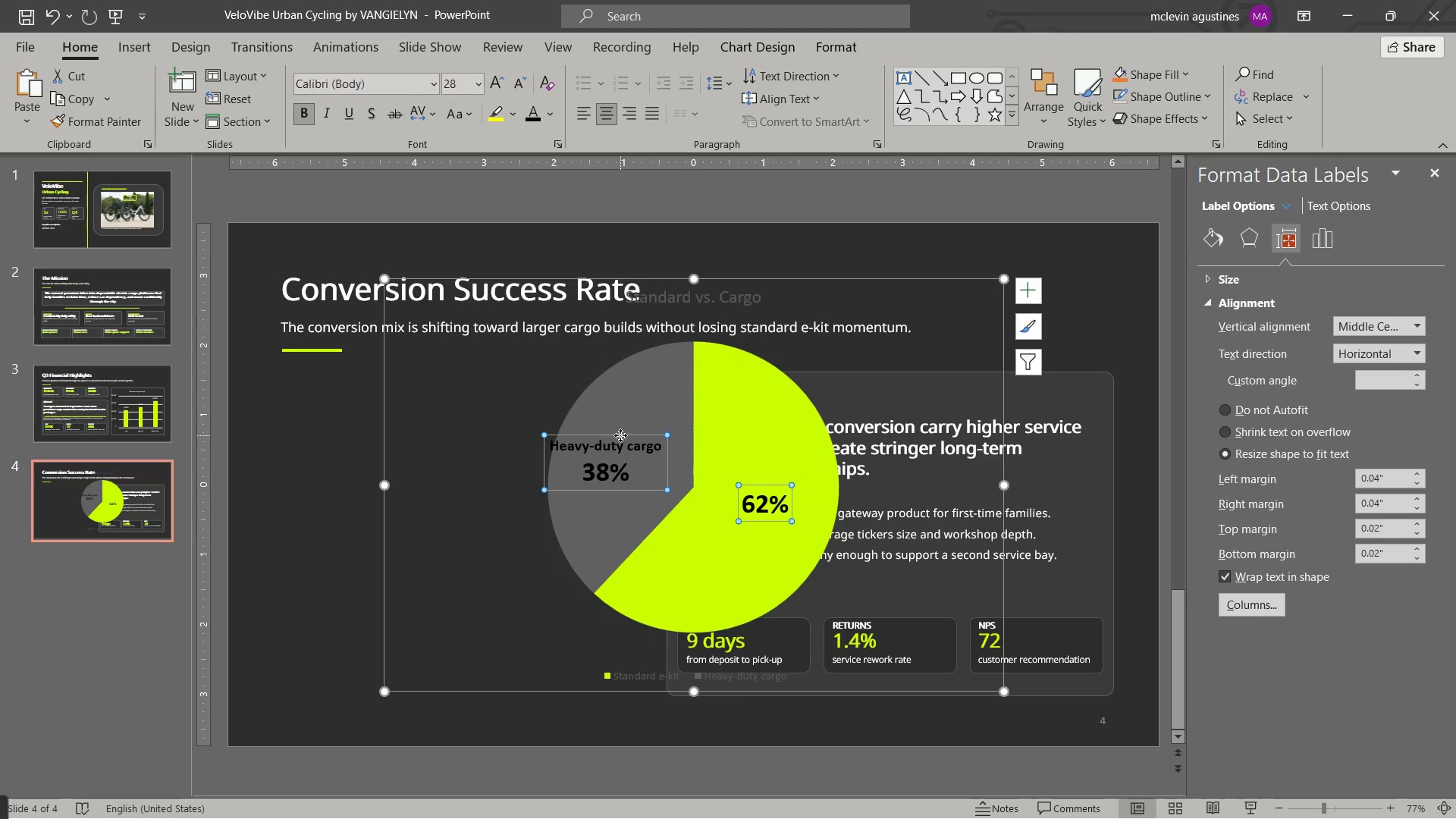 
left_click_drag(start_coordinate=[622, 435], to_coordinate=[641, 460])
 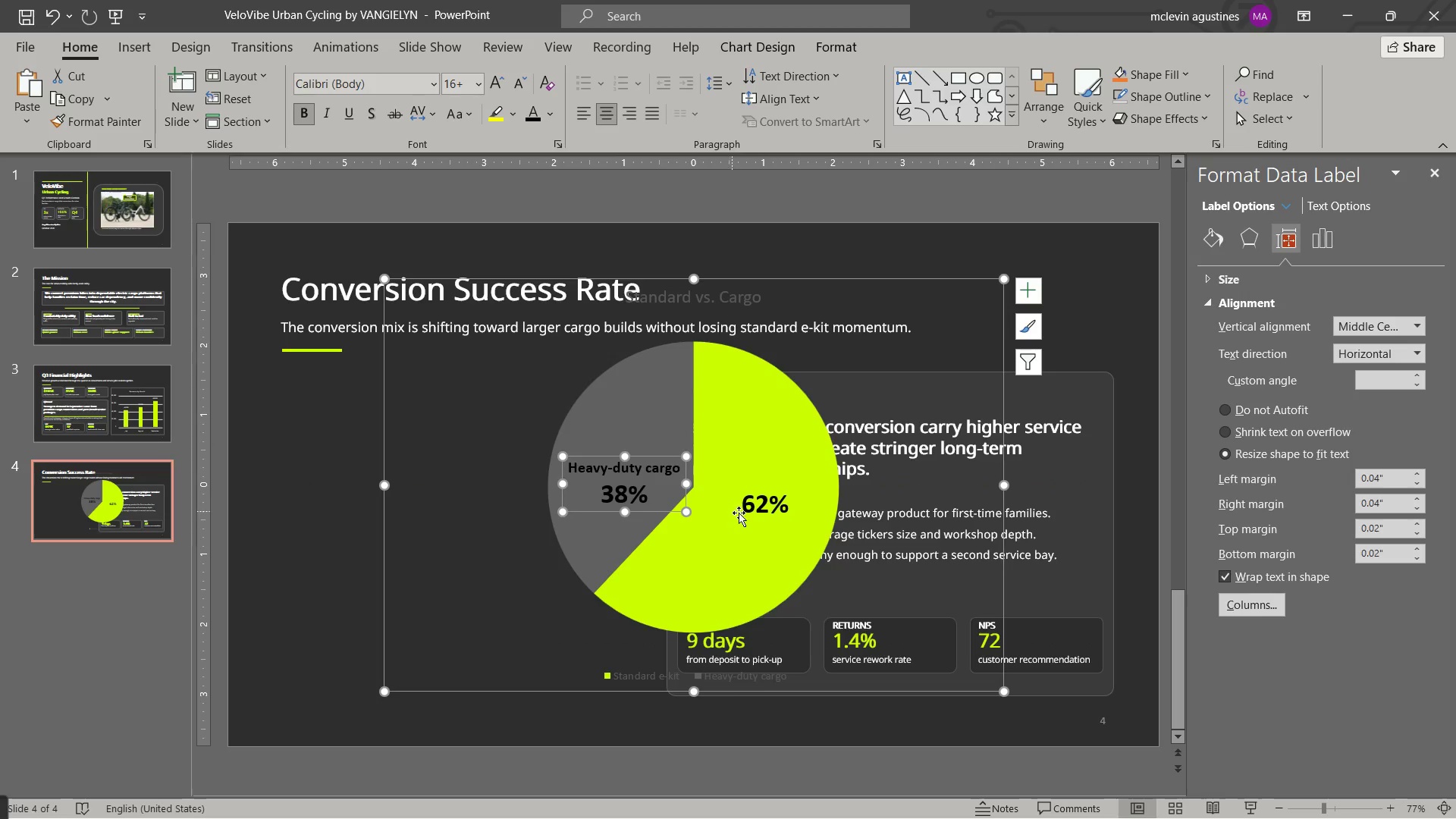 
left_click([746, 493])
 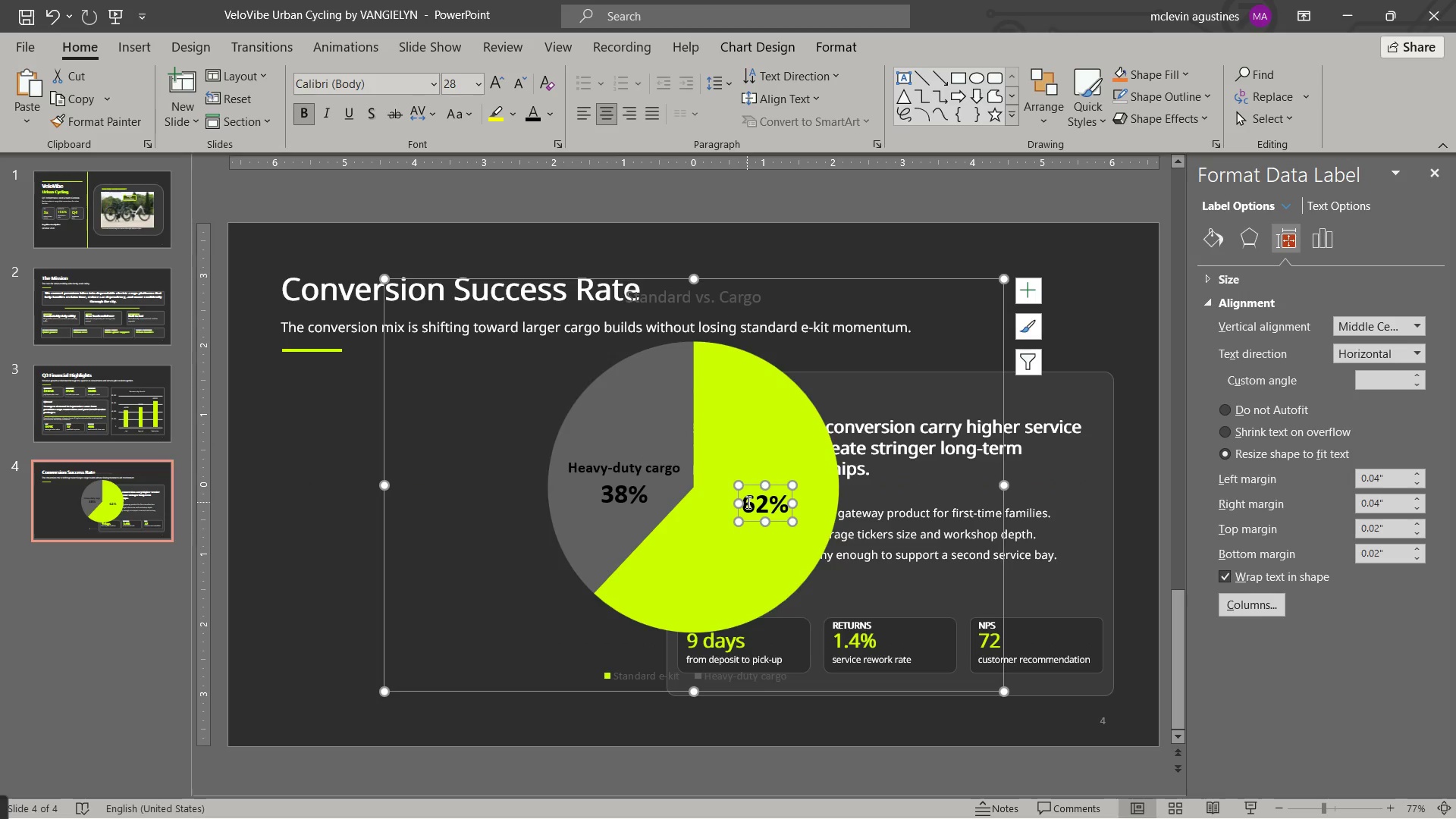 
left_click([747, 503])
 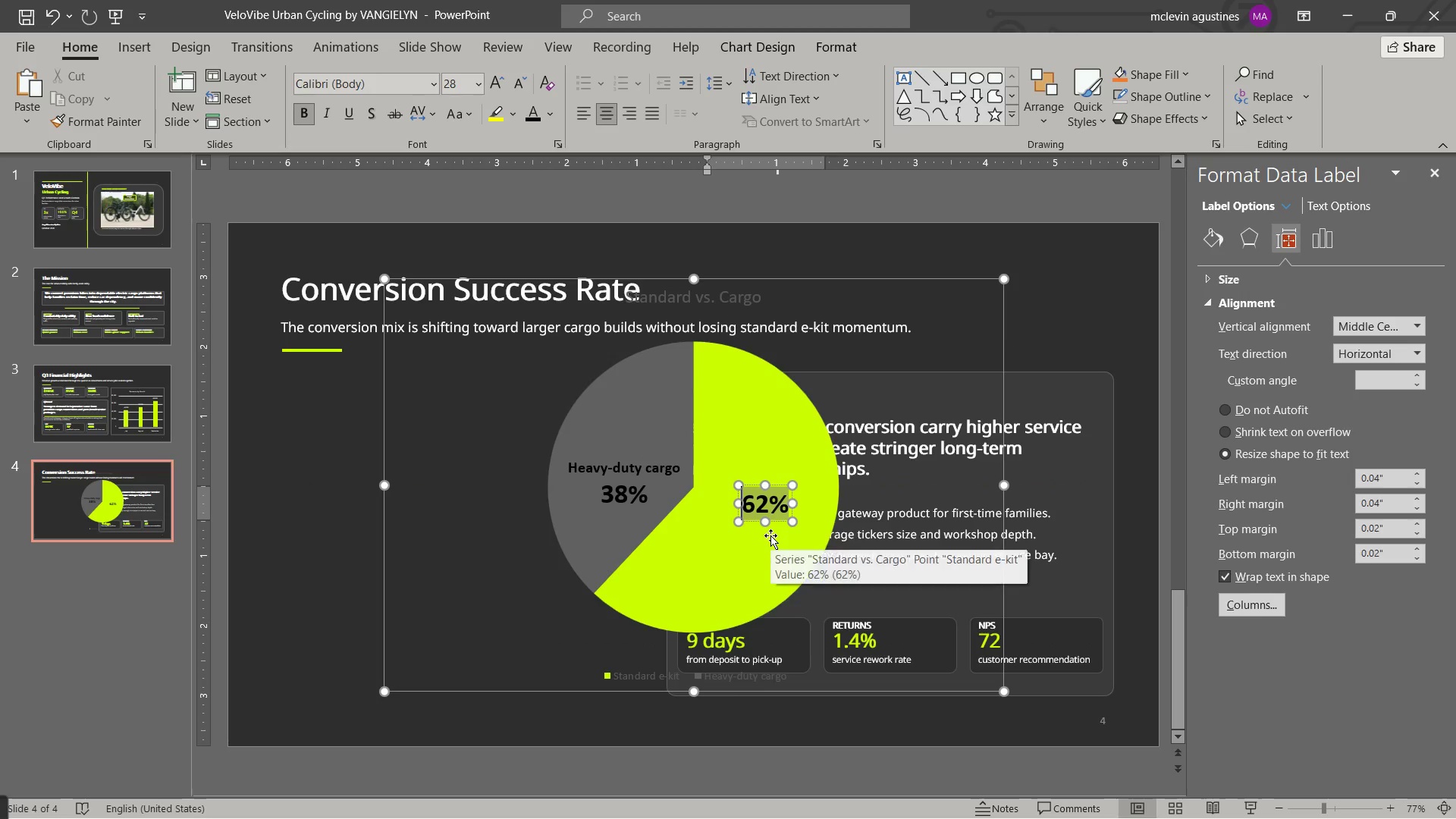 
key(ArrowLeft)
 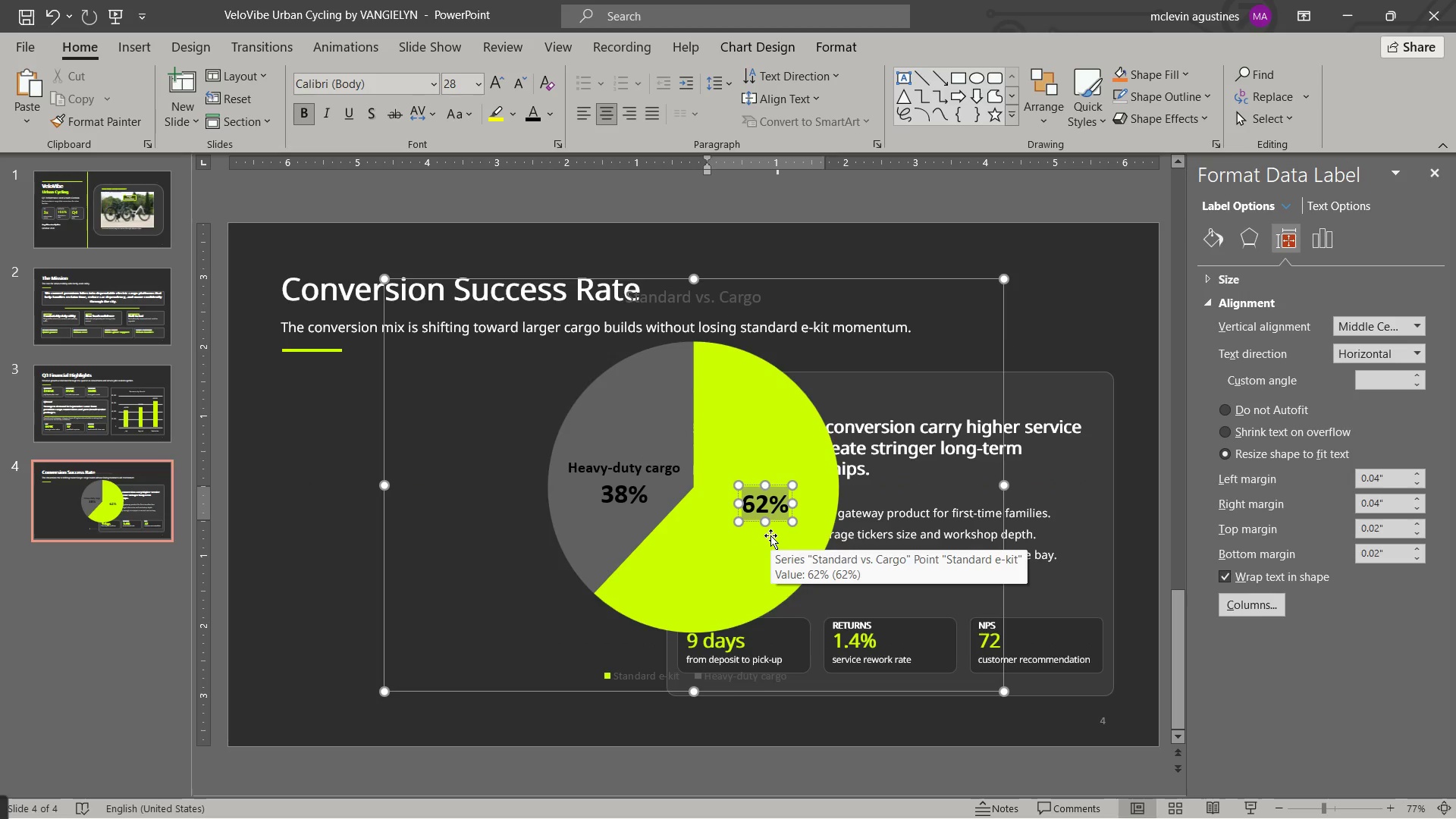 
type(Standard e-kit)
 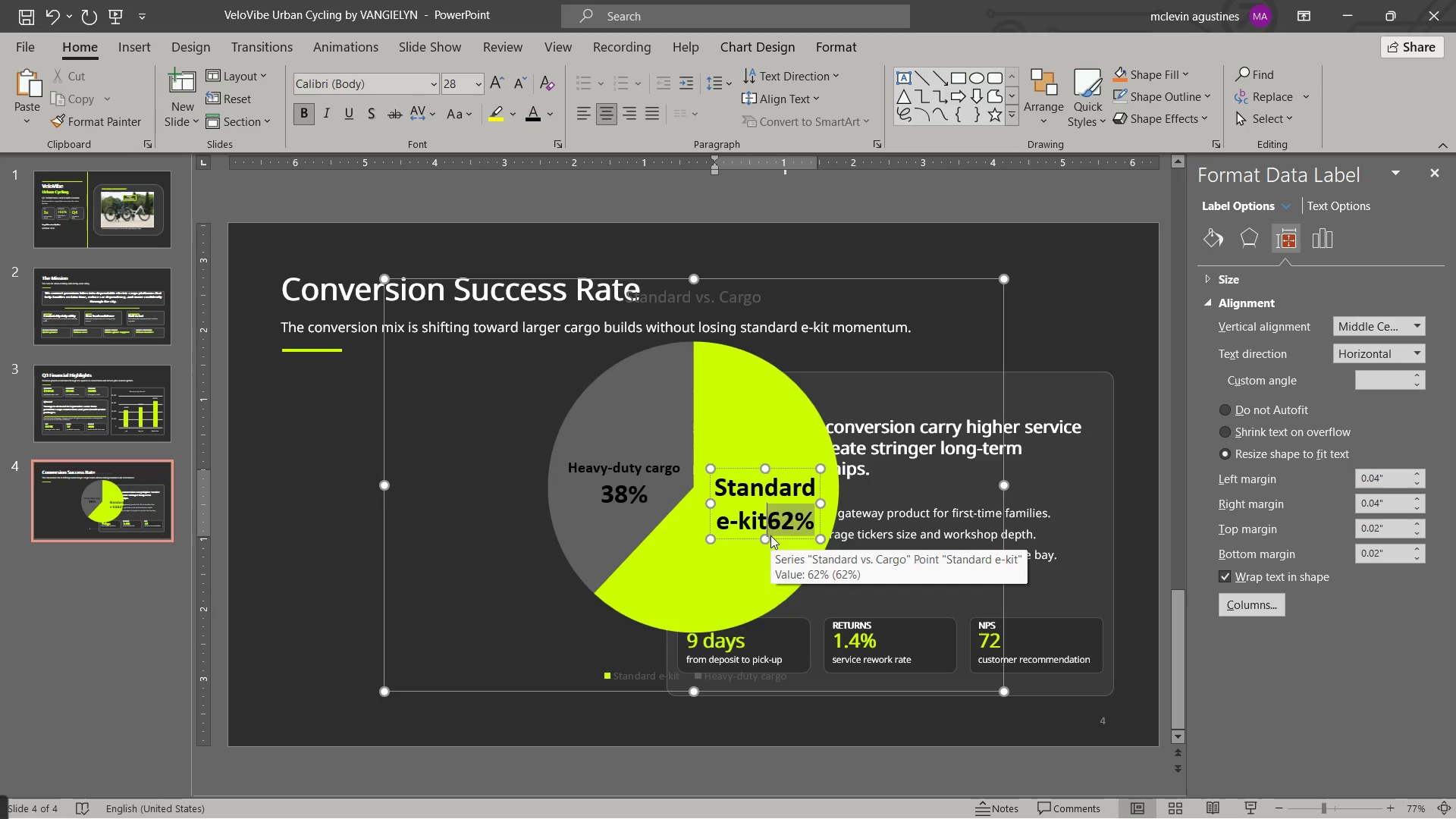 
key(Enter)
 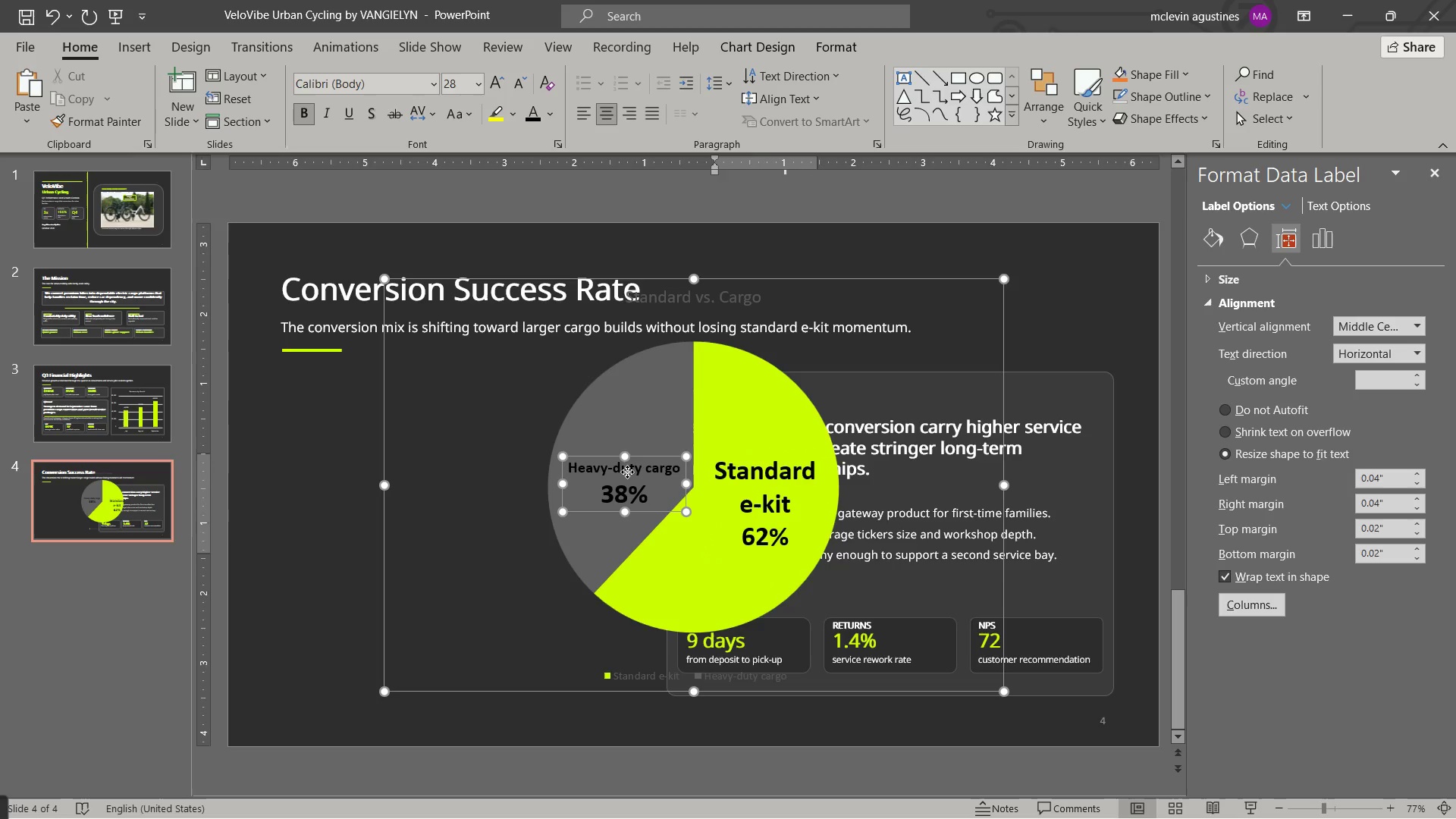 
double_click([634, 466])
 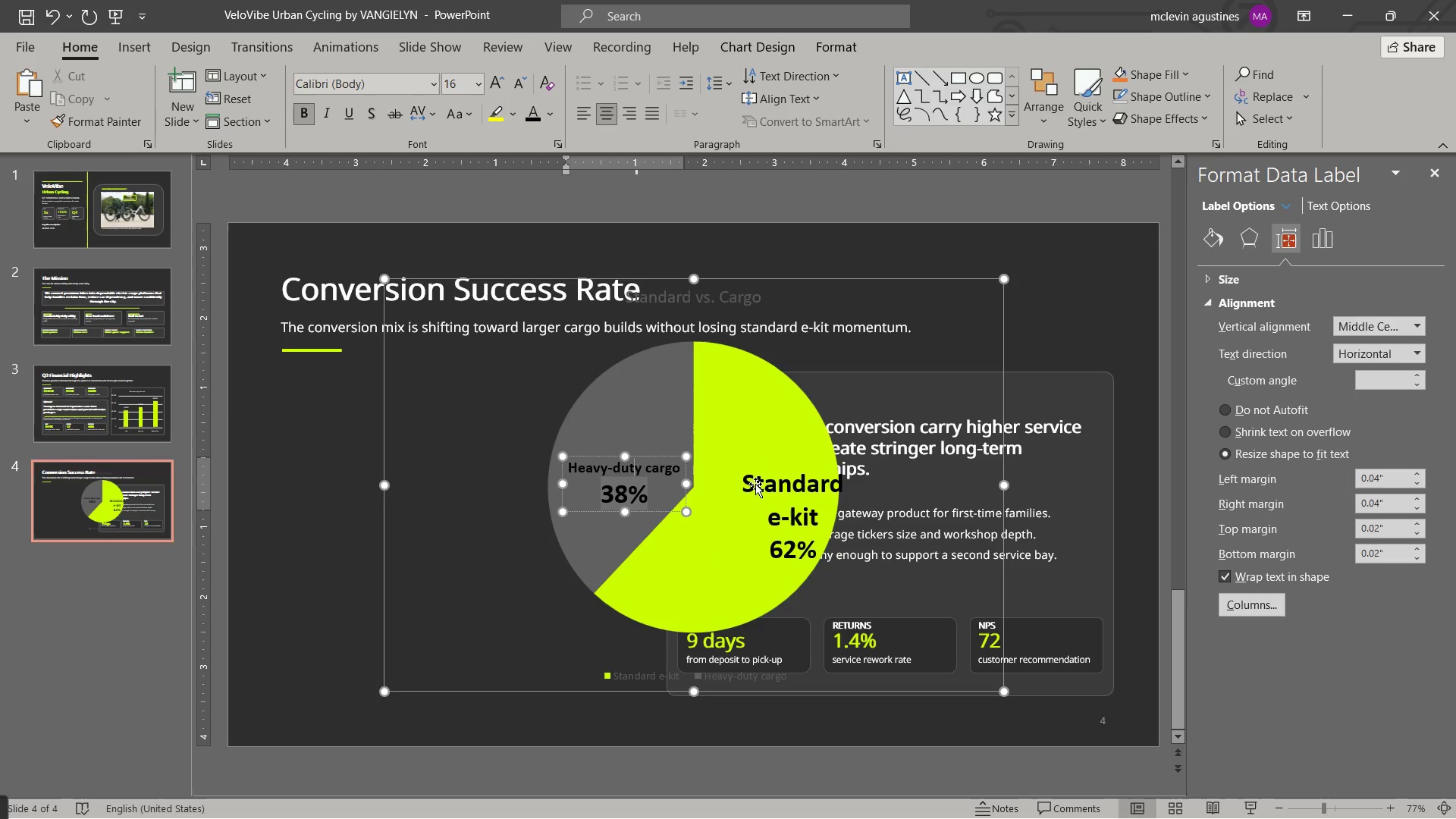 
left_click([747, 483])
 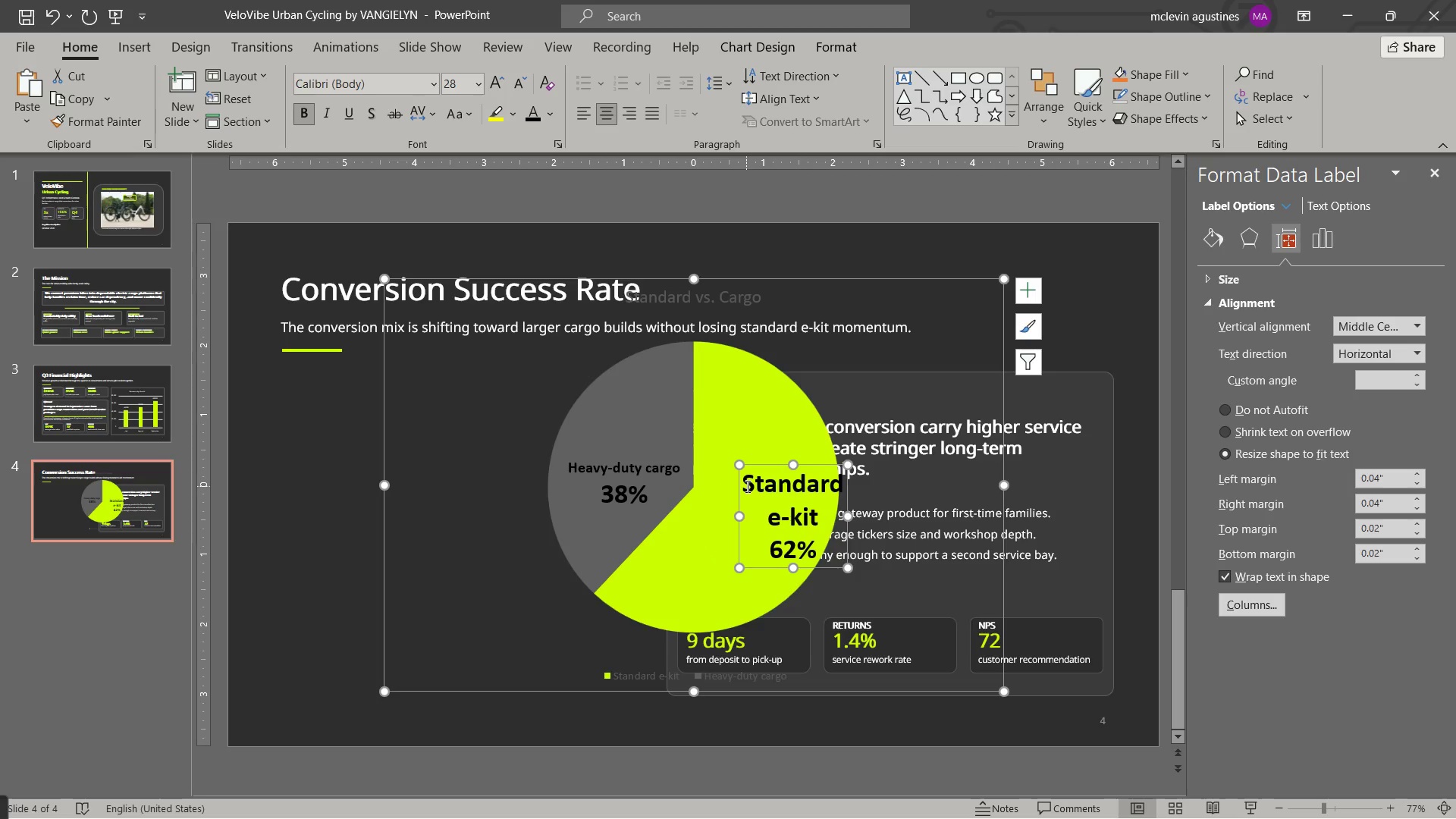 
left_click_drag(start_coordinate=[746, 486], to_coordinate=[814, 508])
 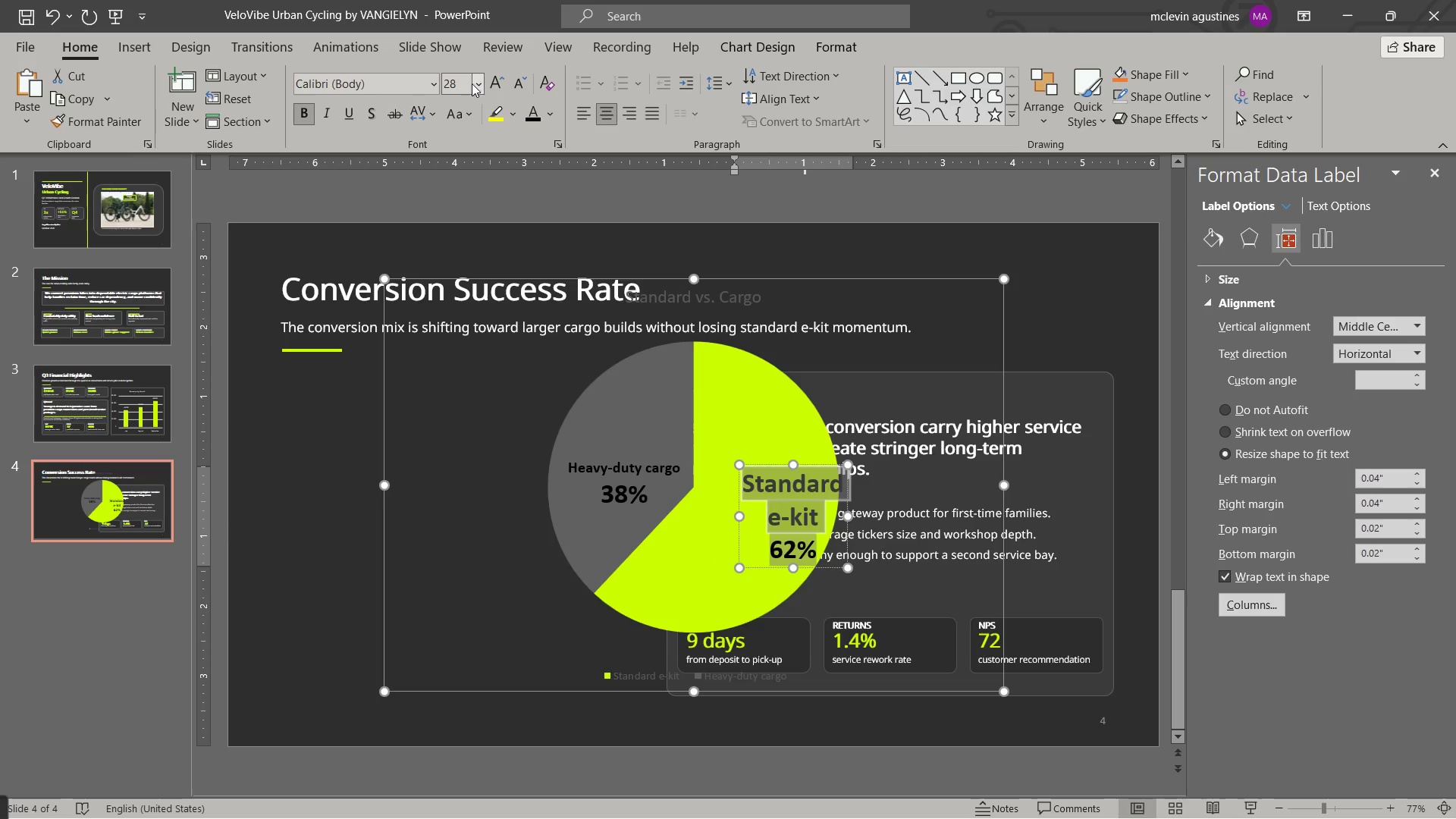 
left_click([473, 86])
 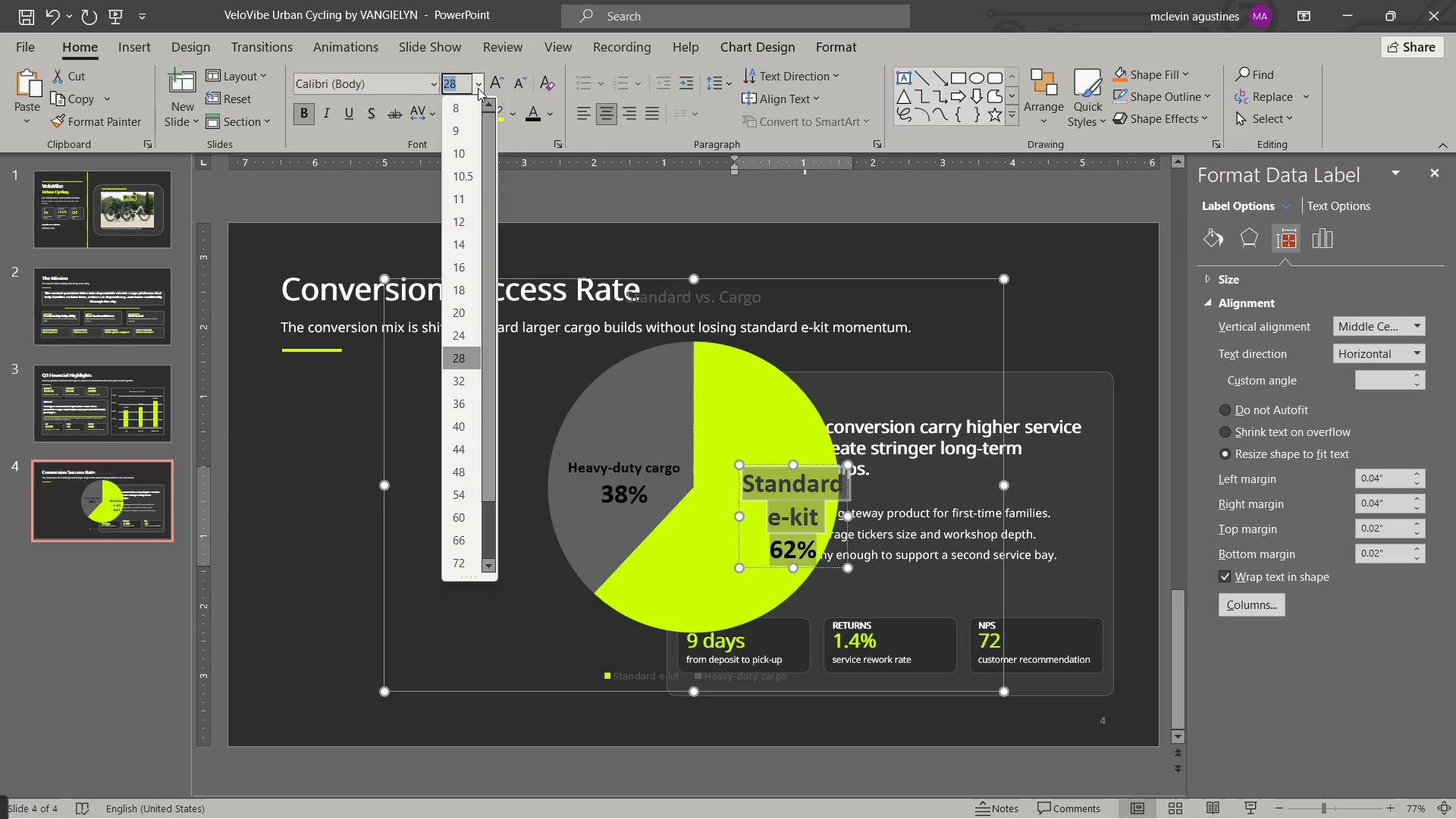 
key(Numpad1)
 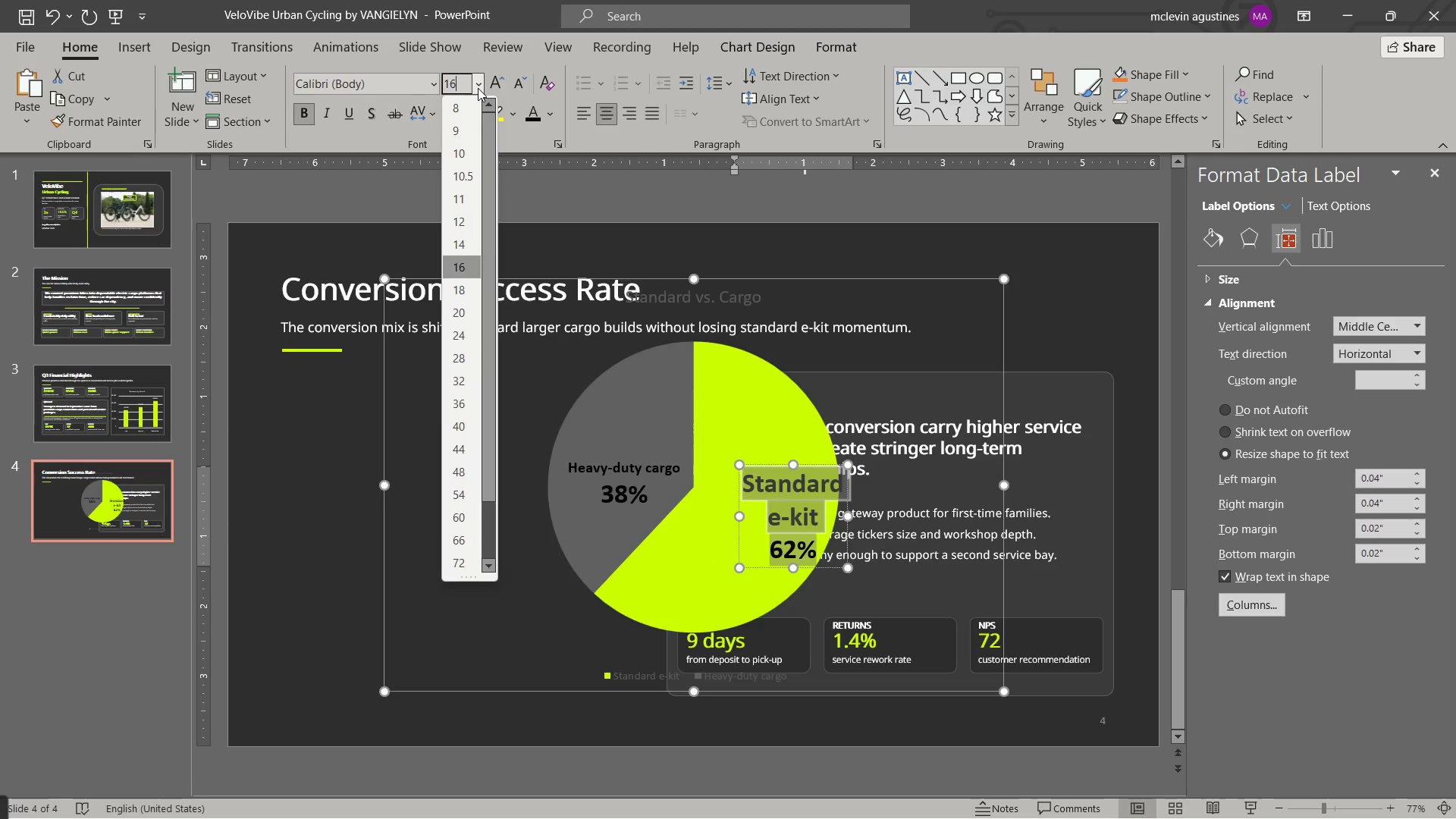 
key(Numpad6)
 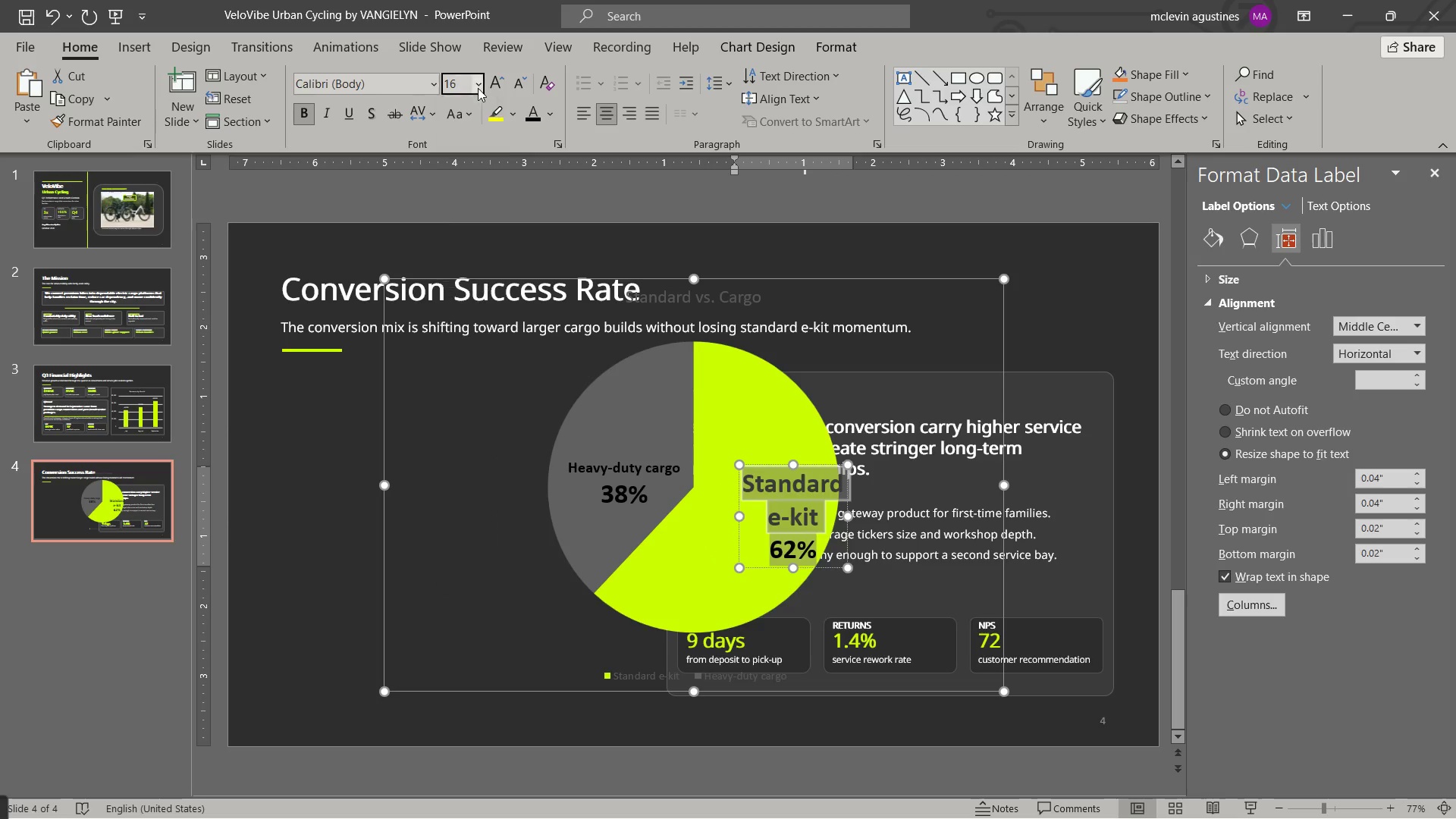 
key(NumpadEnter)
 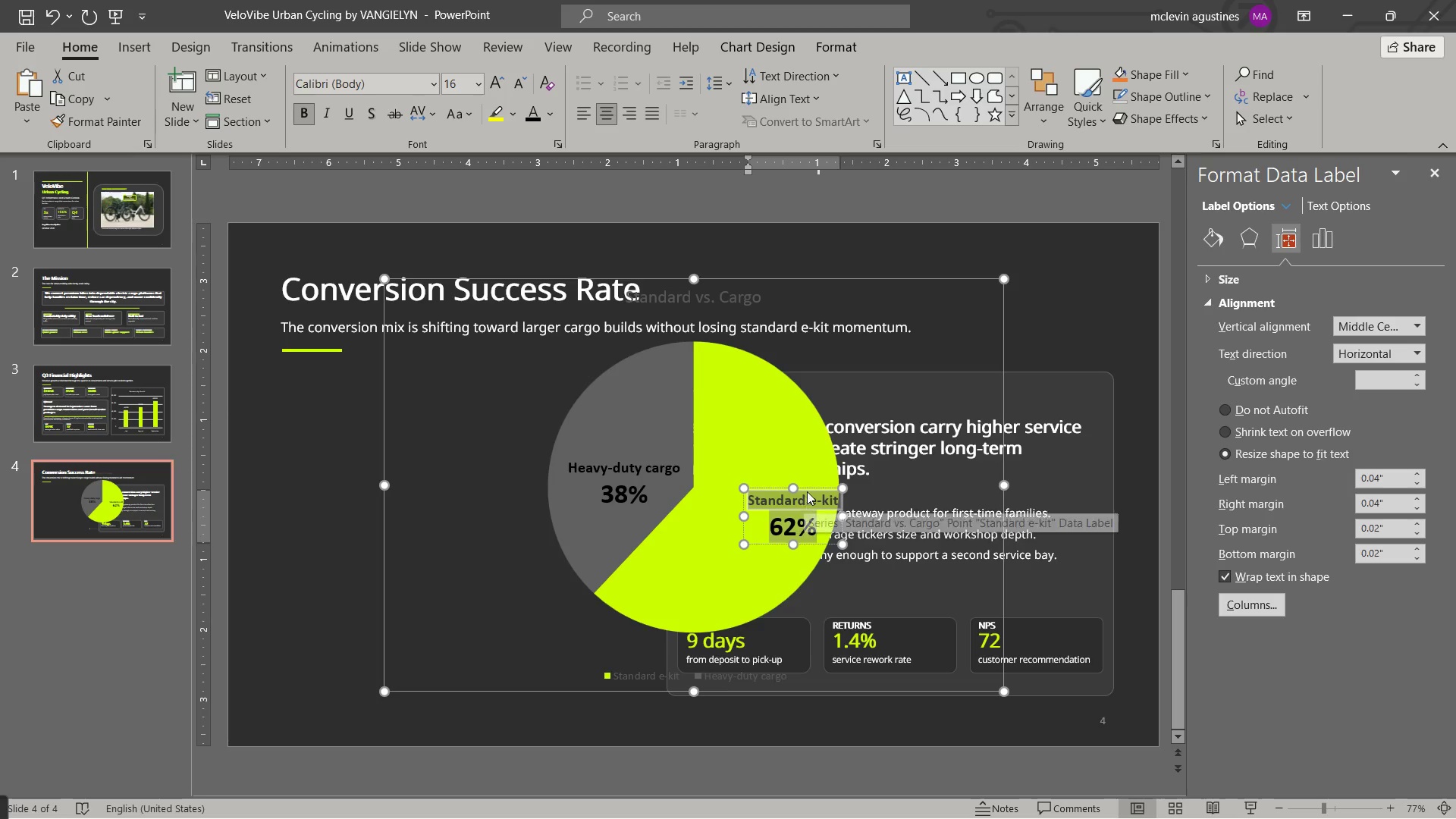 
left_click_drag(start_coordinate=[811, 489], to_coordinate=[781, 484])
 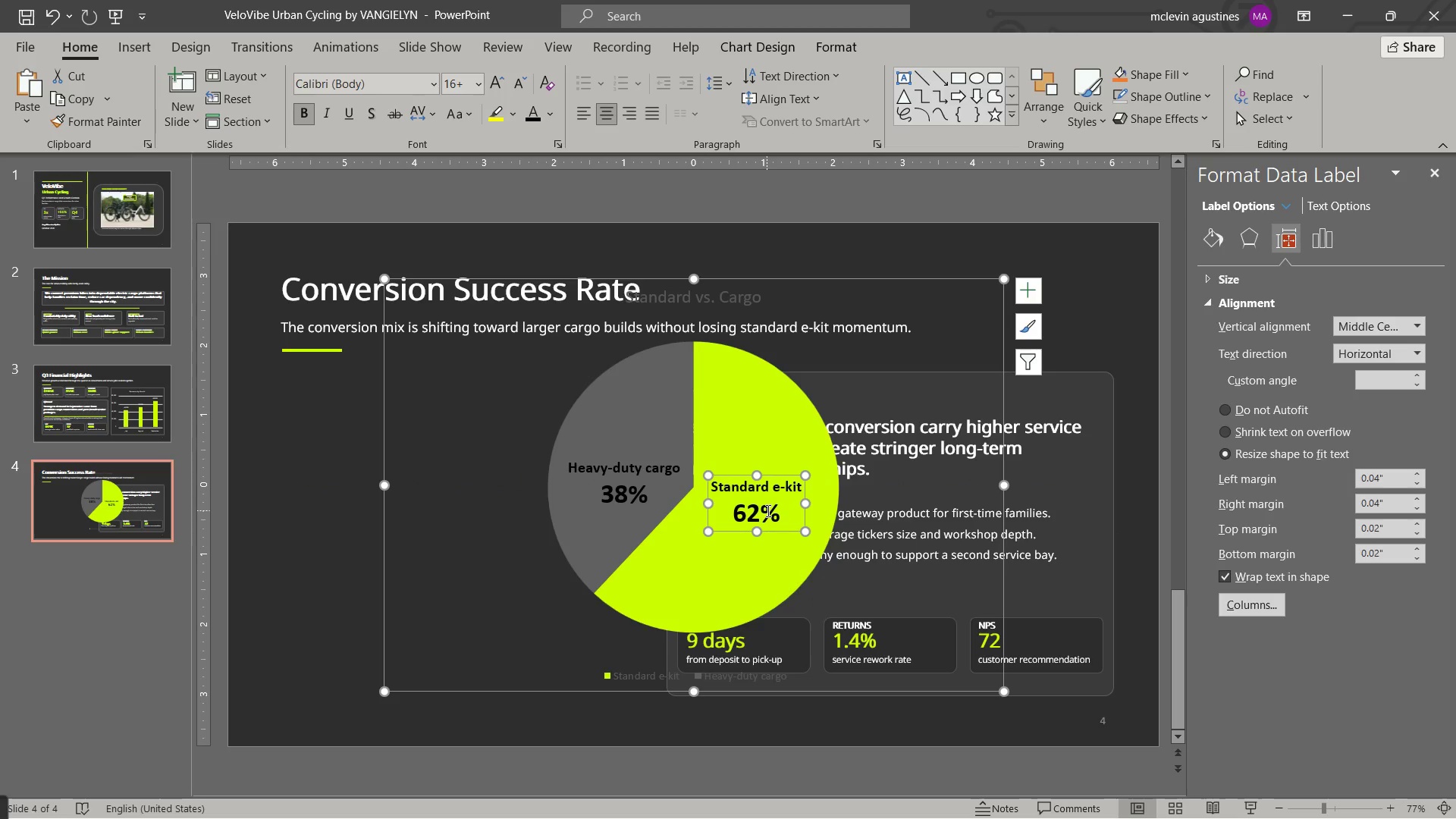 
key(Escape)
 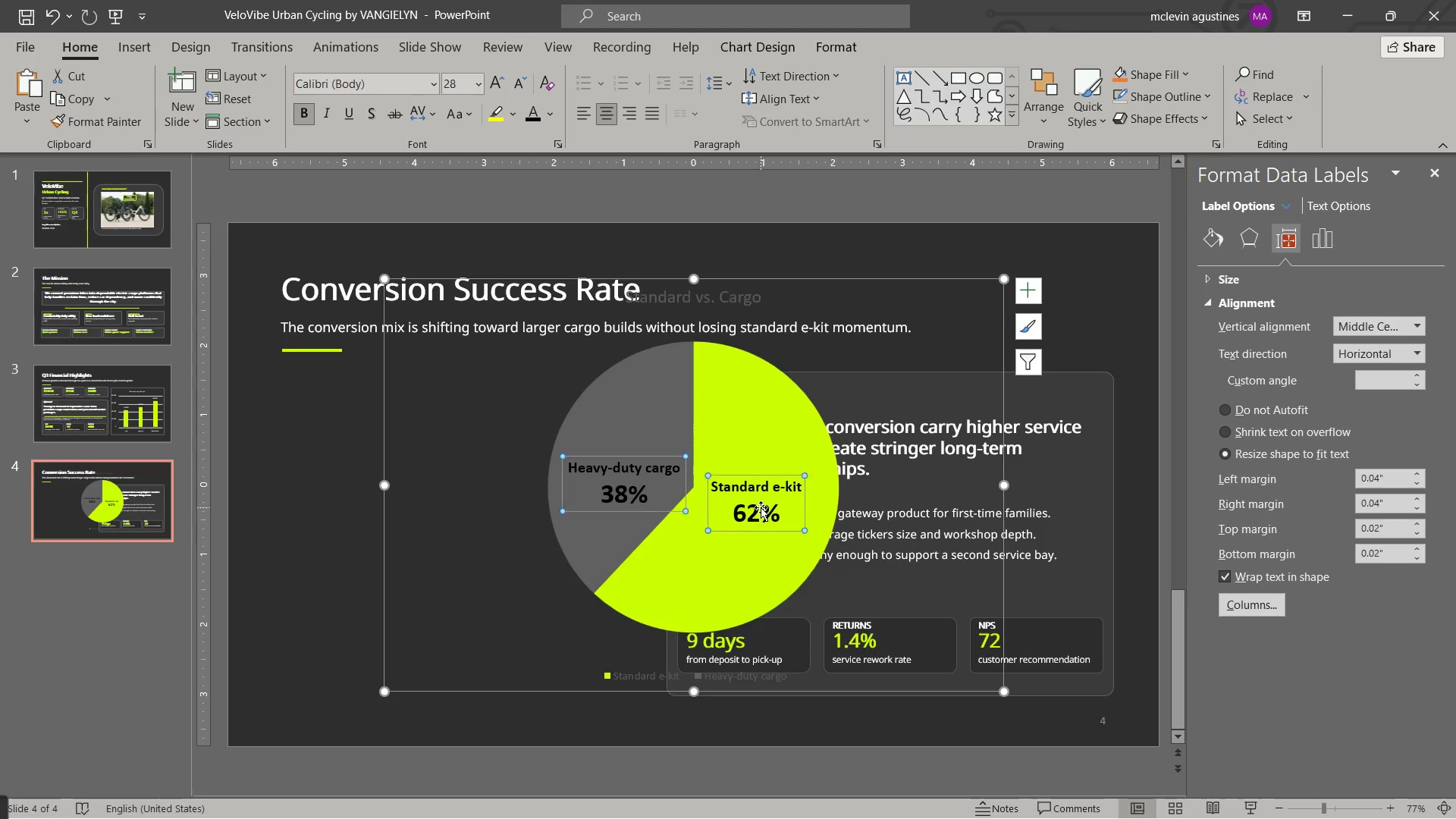 
key(Escape)
 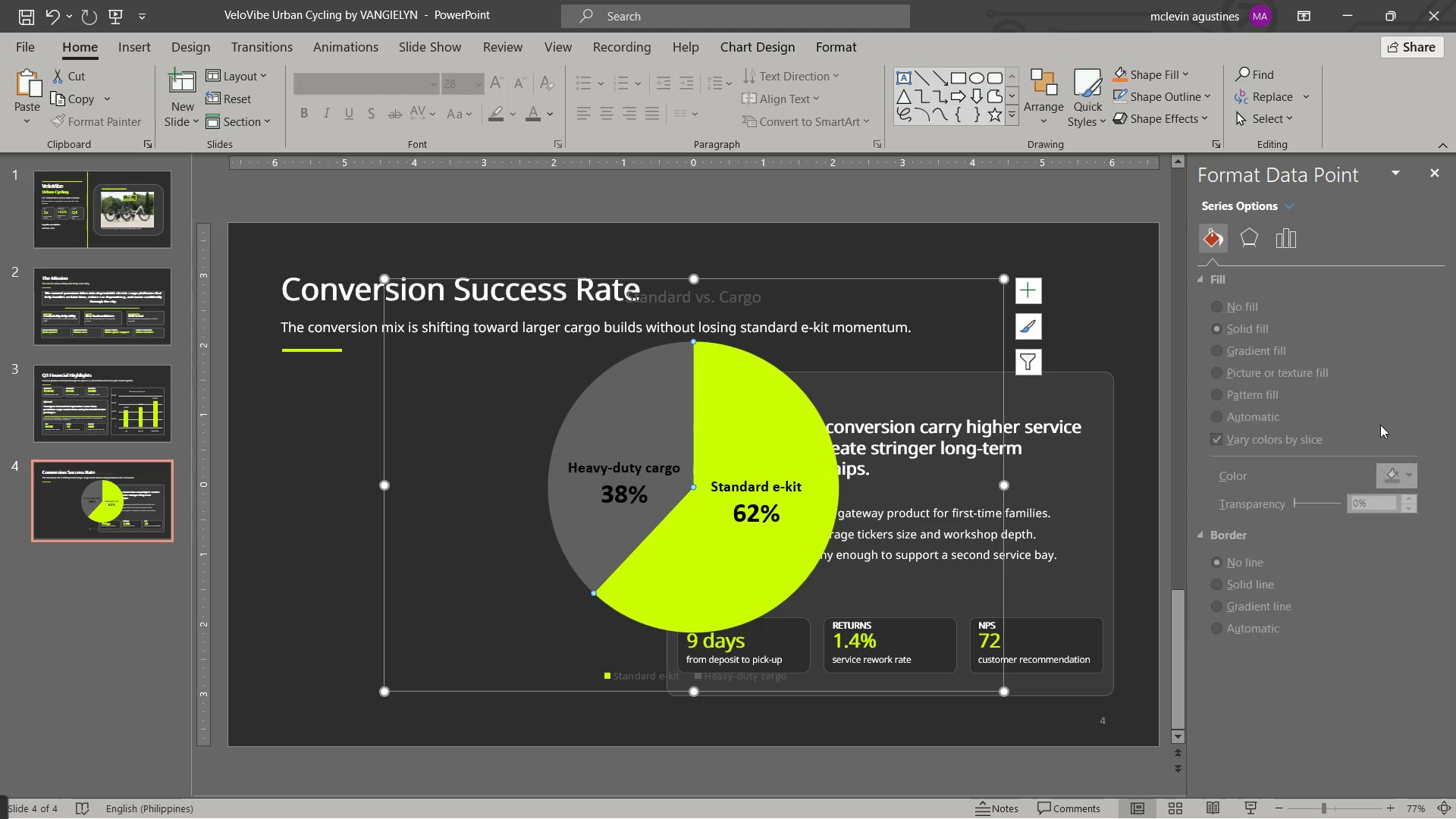 
wait(5.03)
 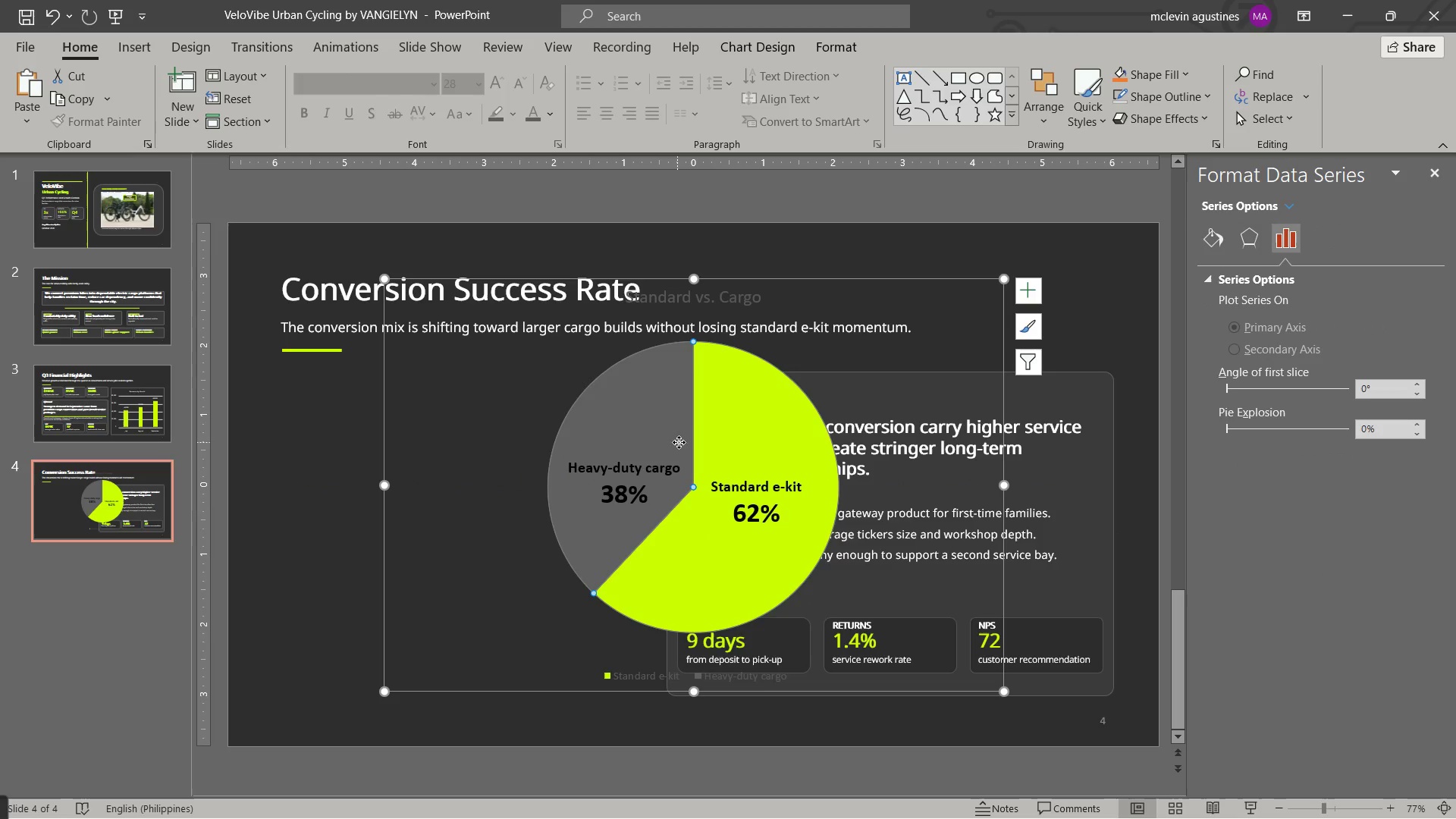 
left_click([1417, 476])
 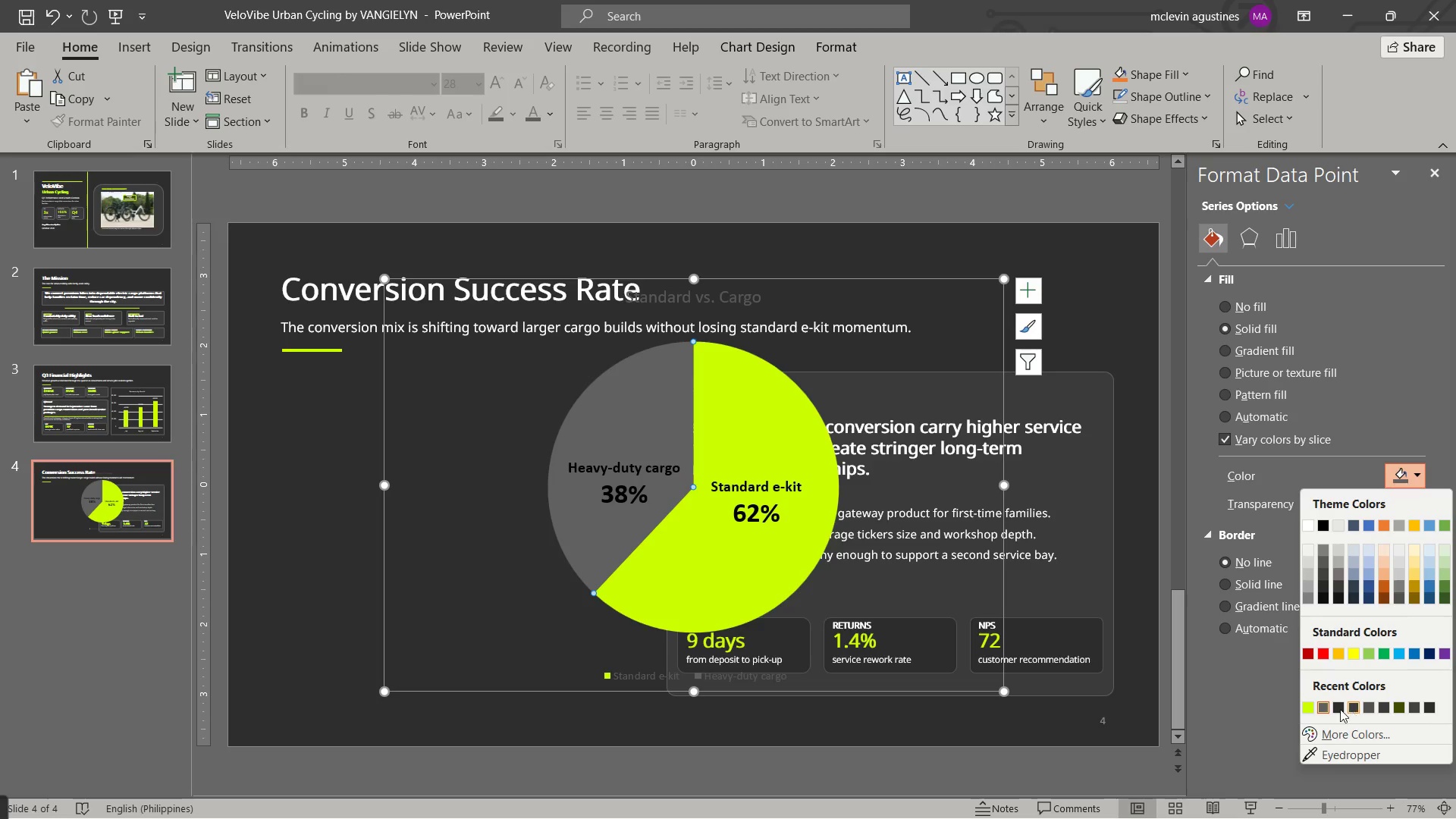 
left_click([1404, 732])
 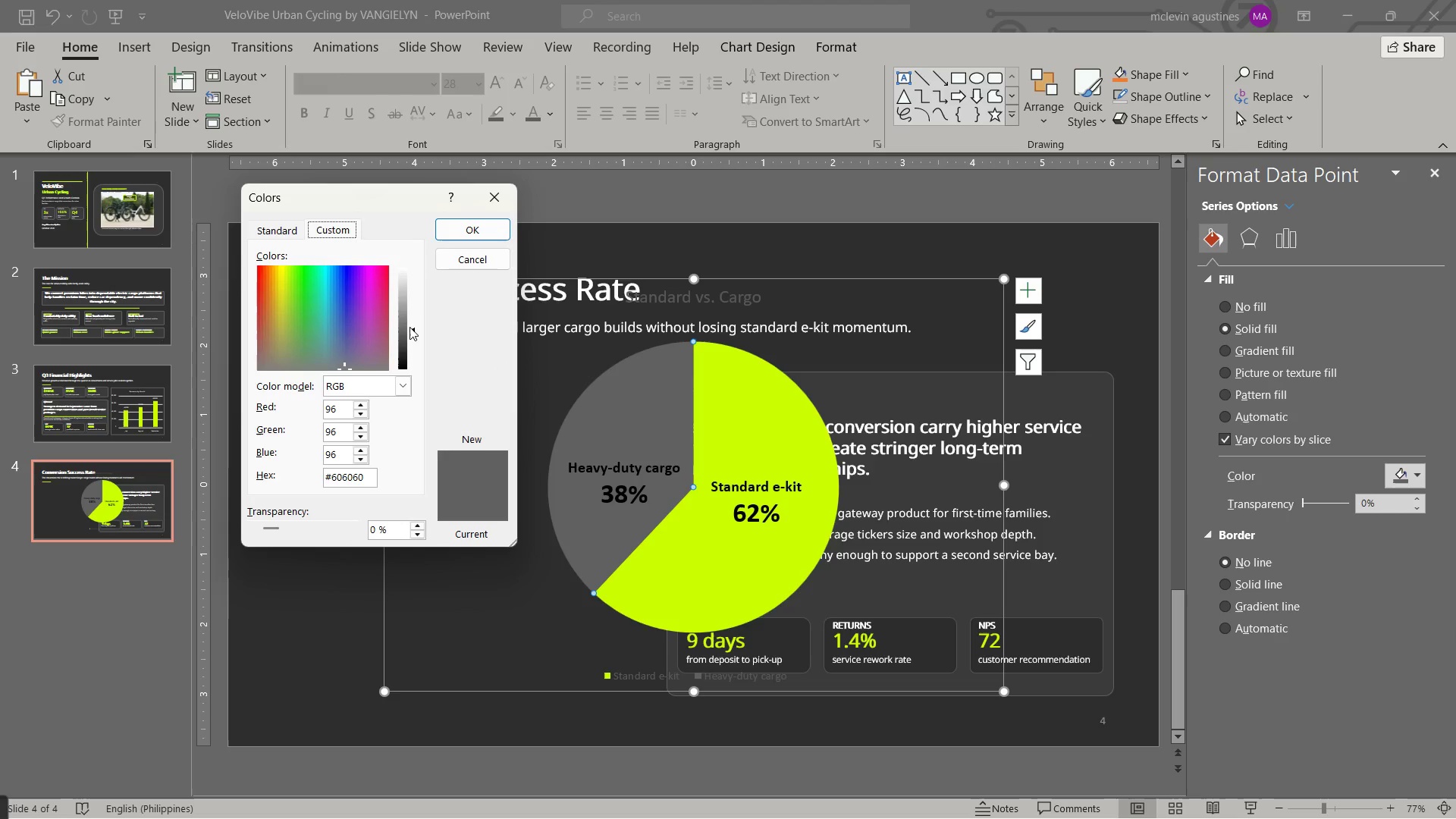 
left_click_drag(start_coordinate=[410, 331], to_coordinate=[411, 320])
 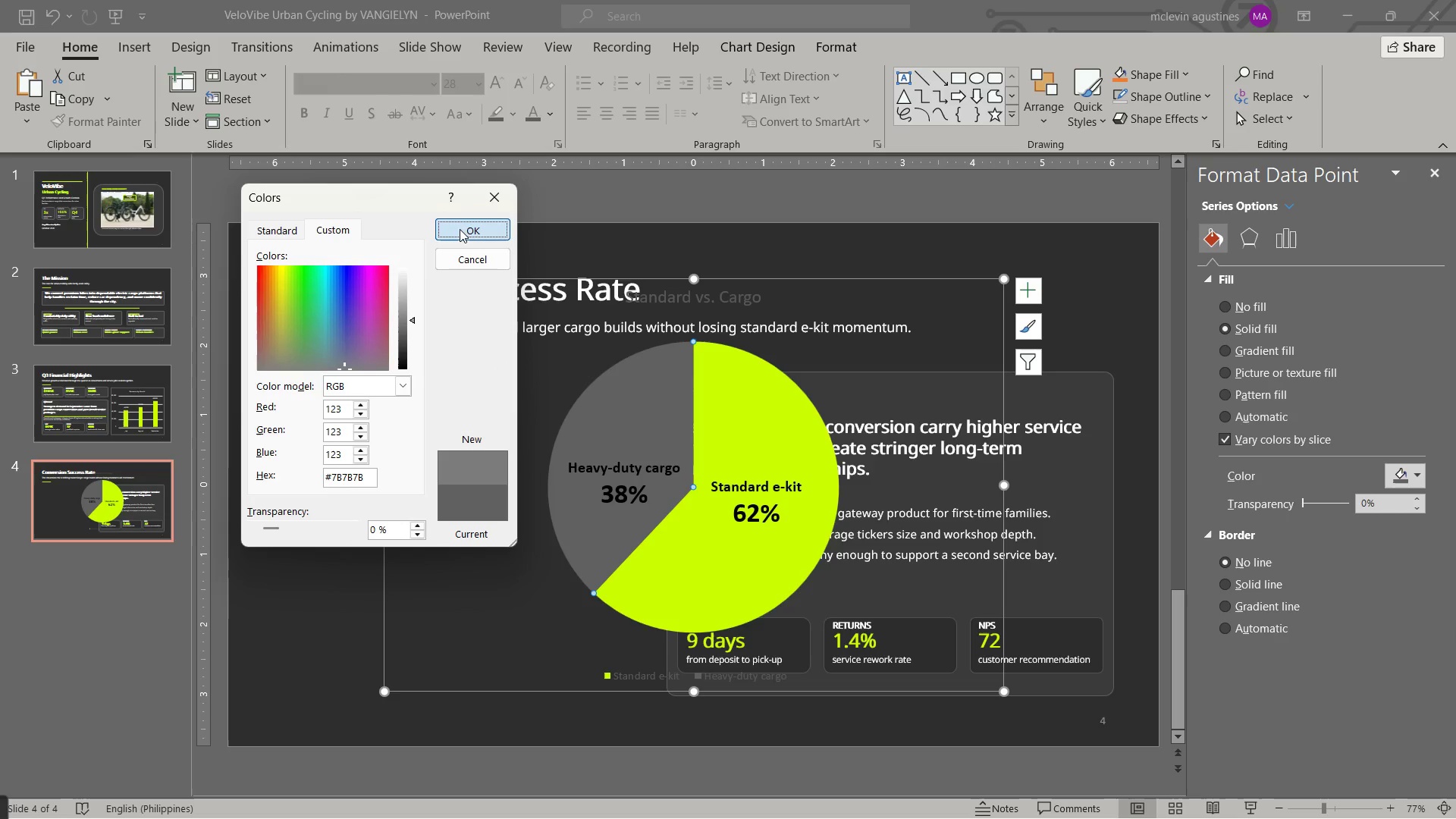 
left_click([460, 229])
 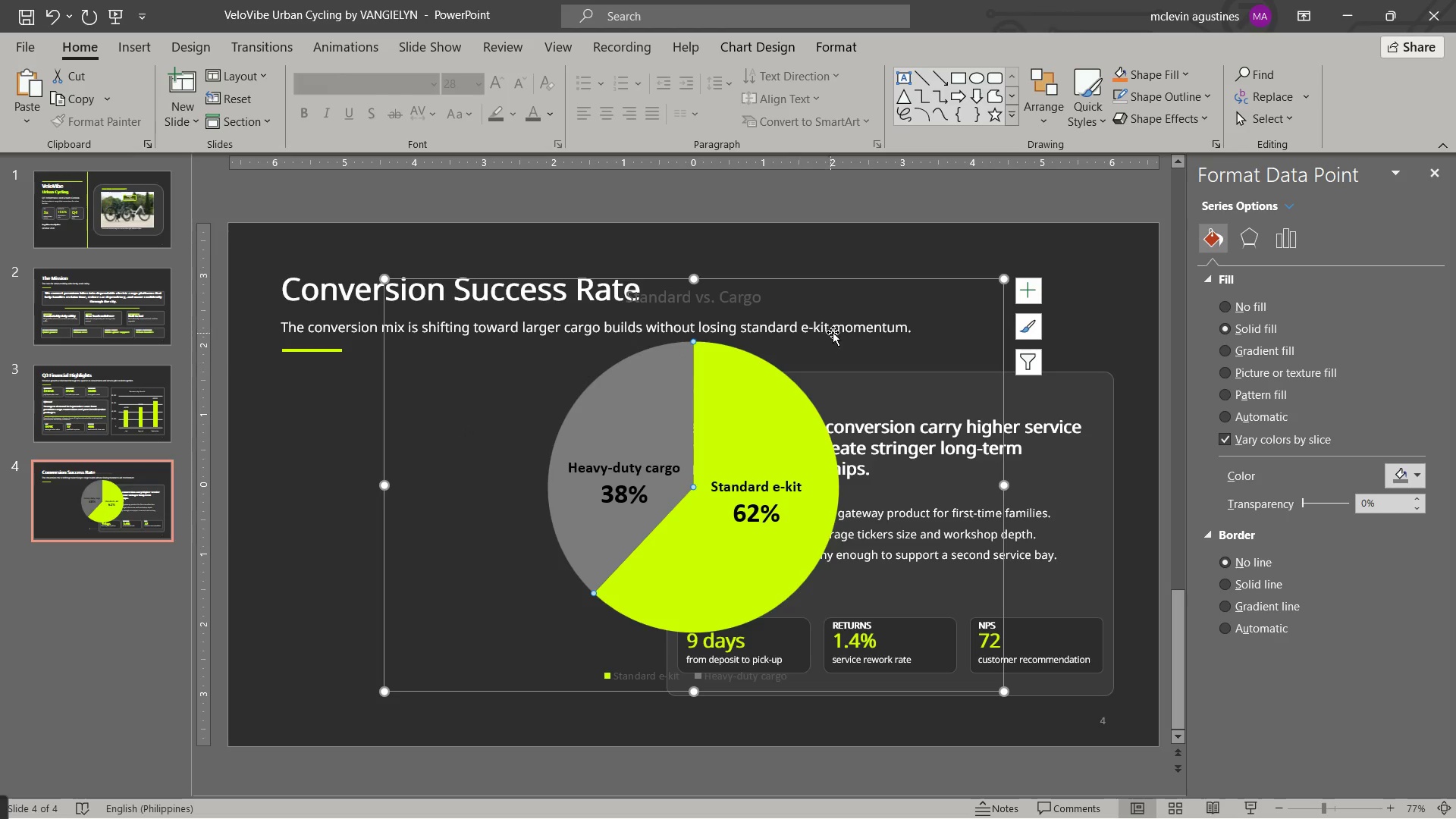 
left_click([836, 332])
 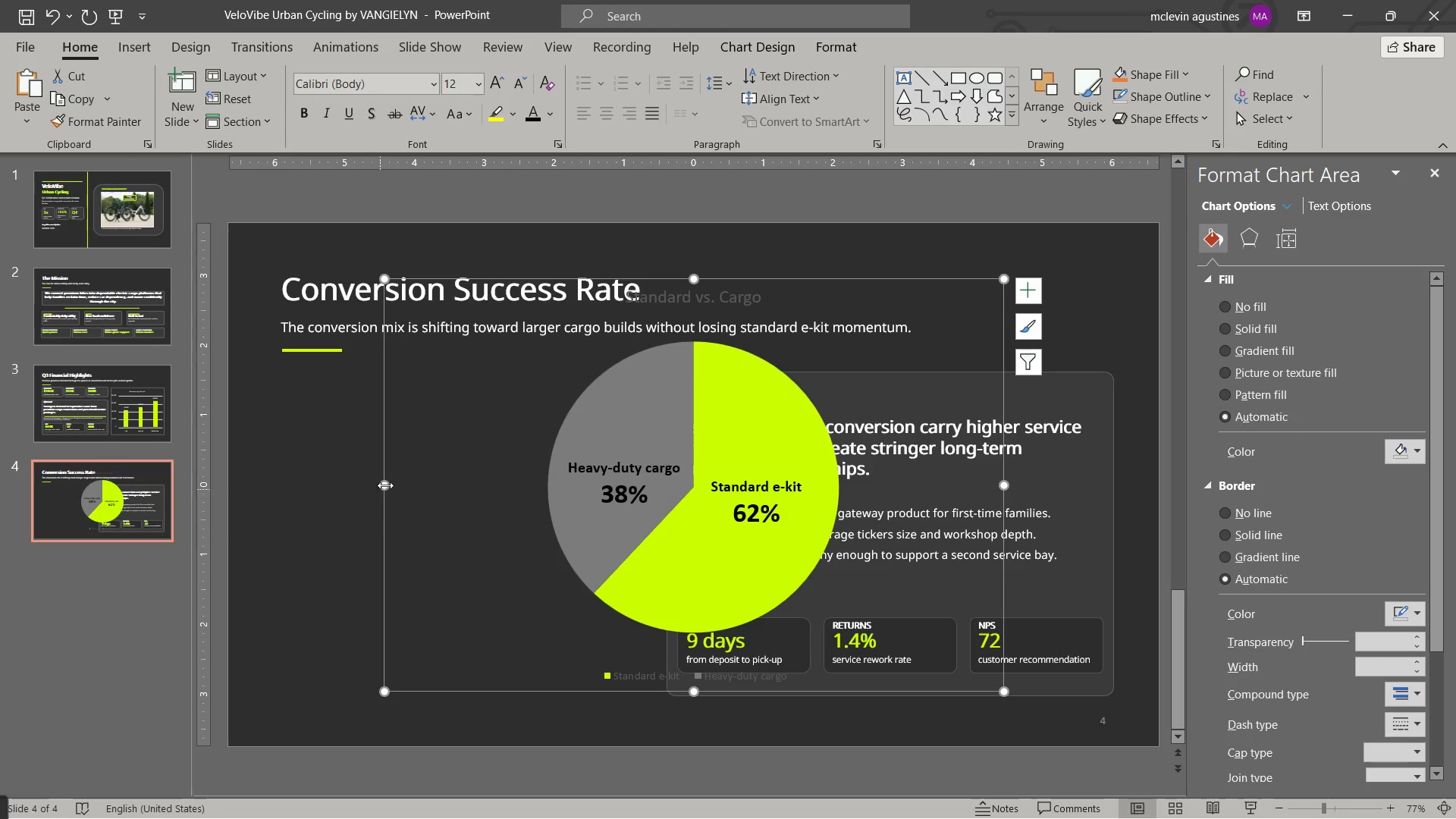 
left_click_drag(start_coordinate=[384, 689], to_coordinate=[278, 694])
 